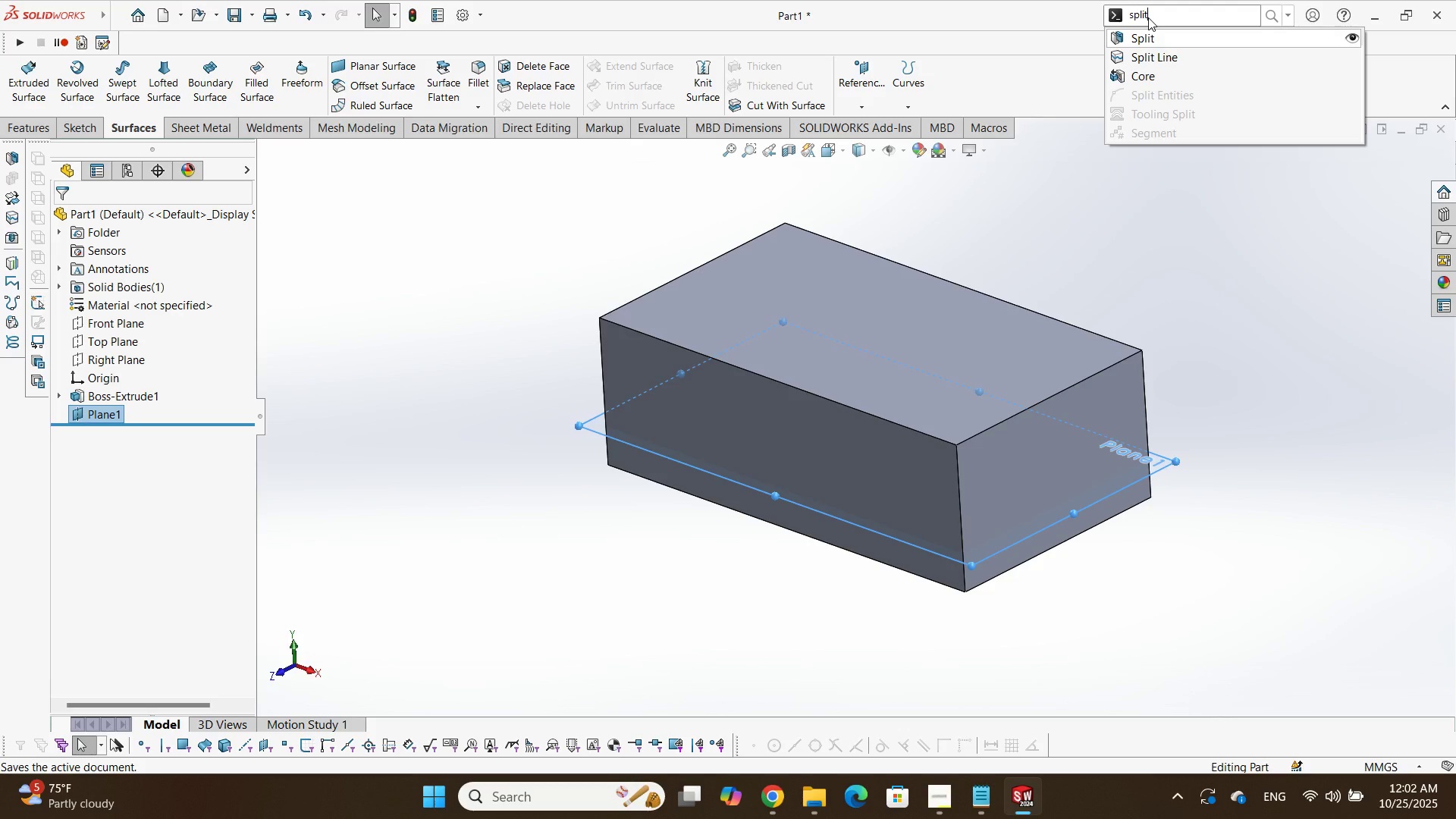 
key(Enter)
 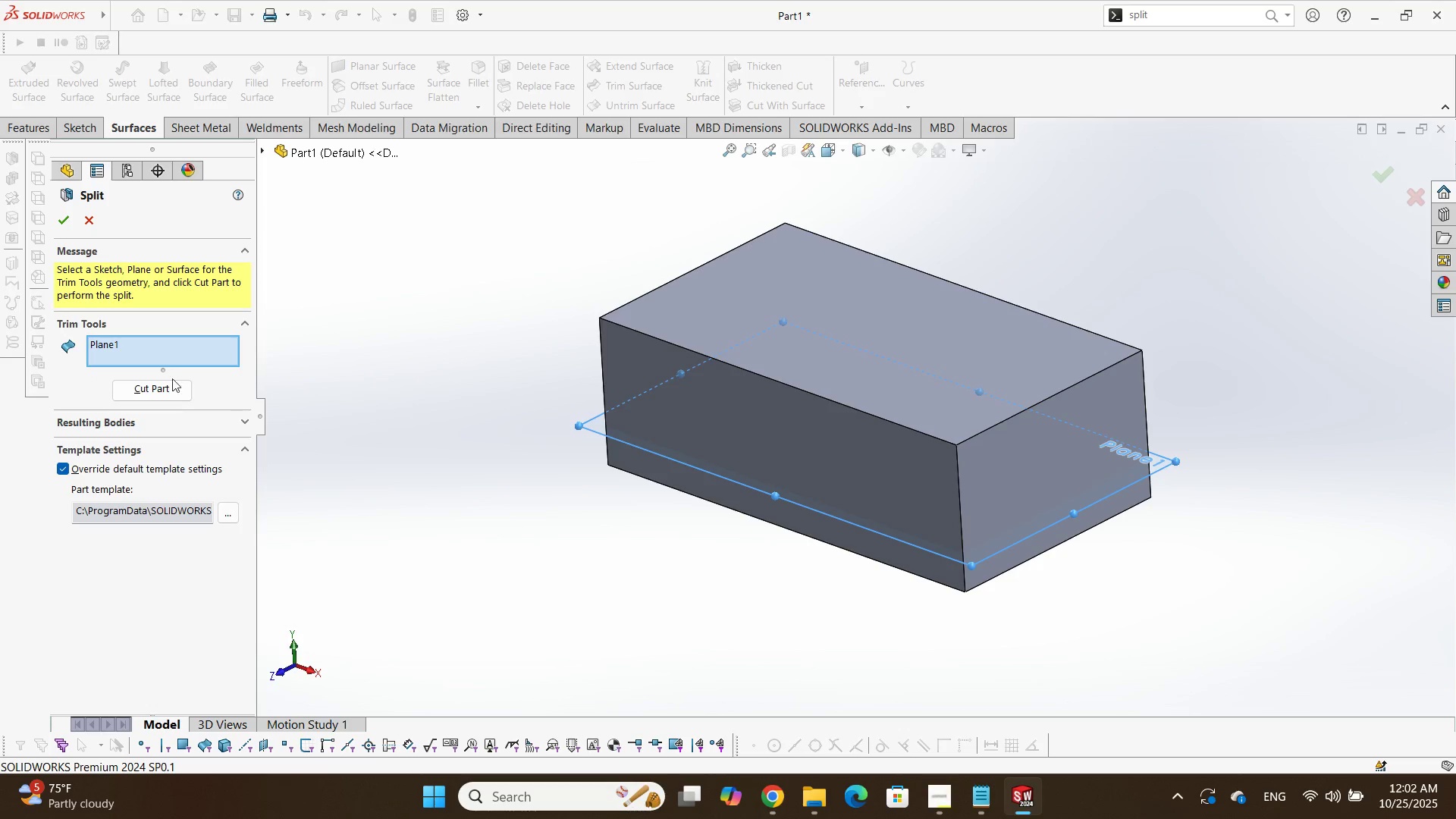 
left_click([152, 382])
 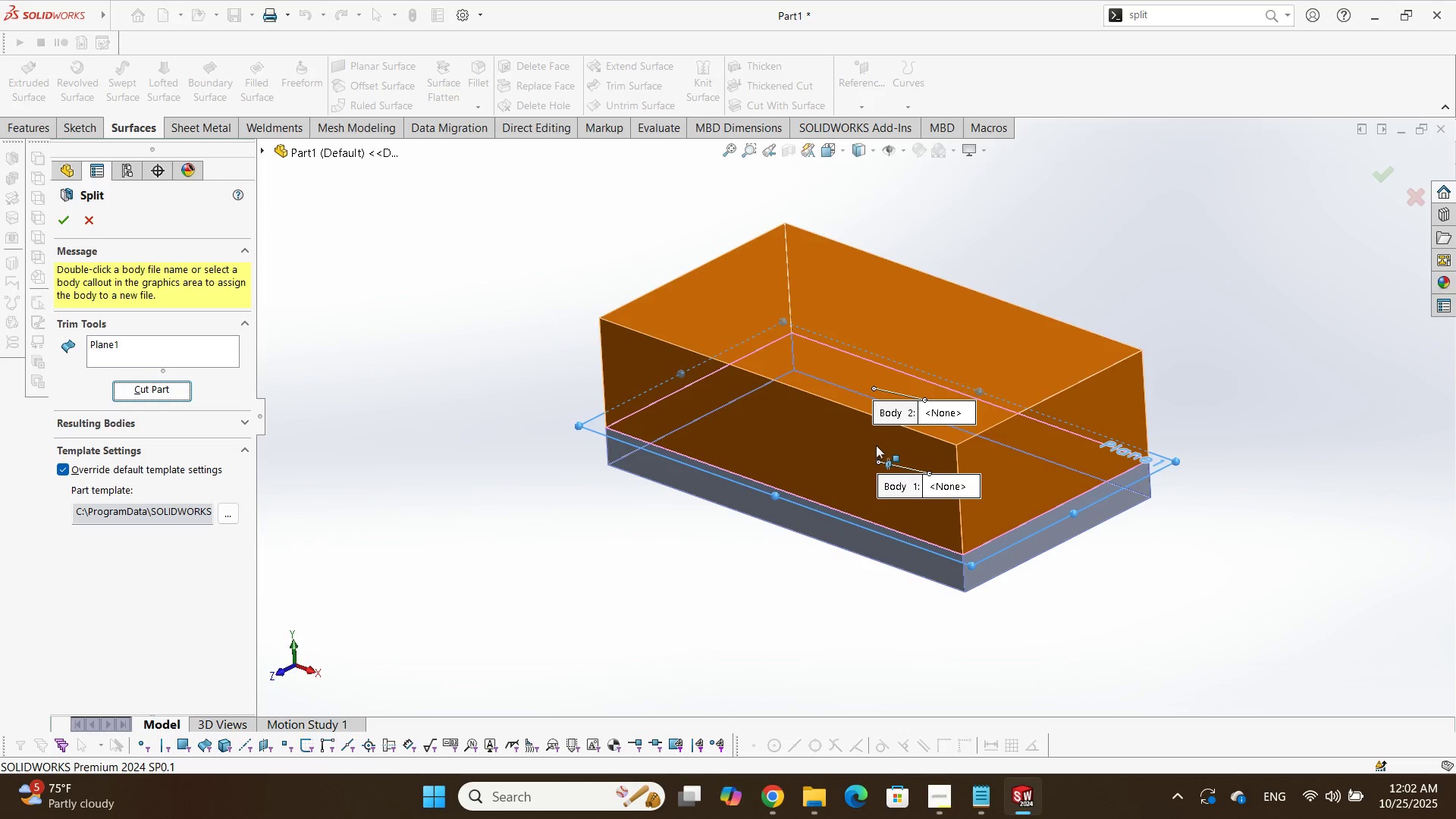 
left_click([874, 444])
 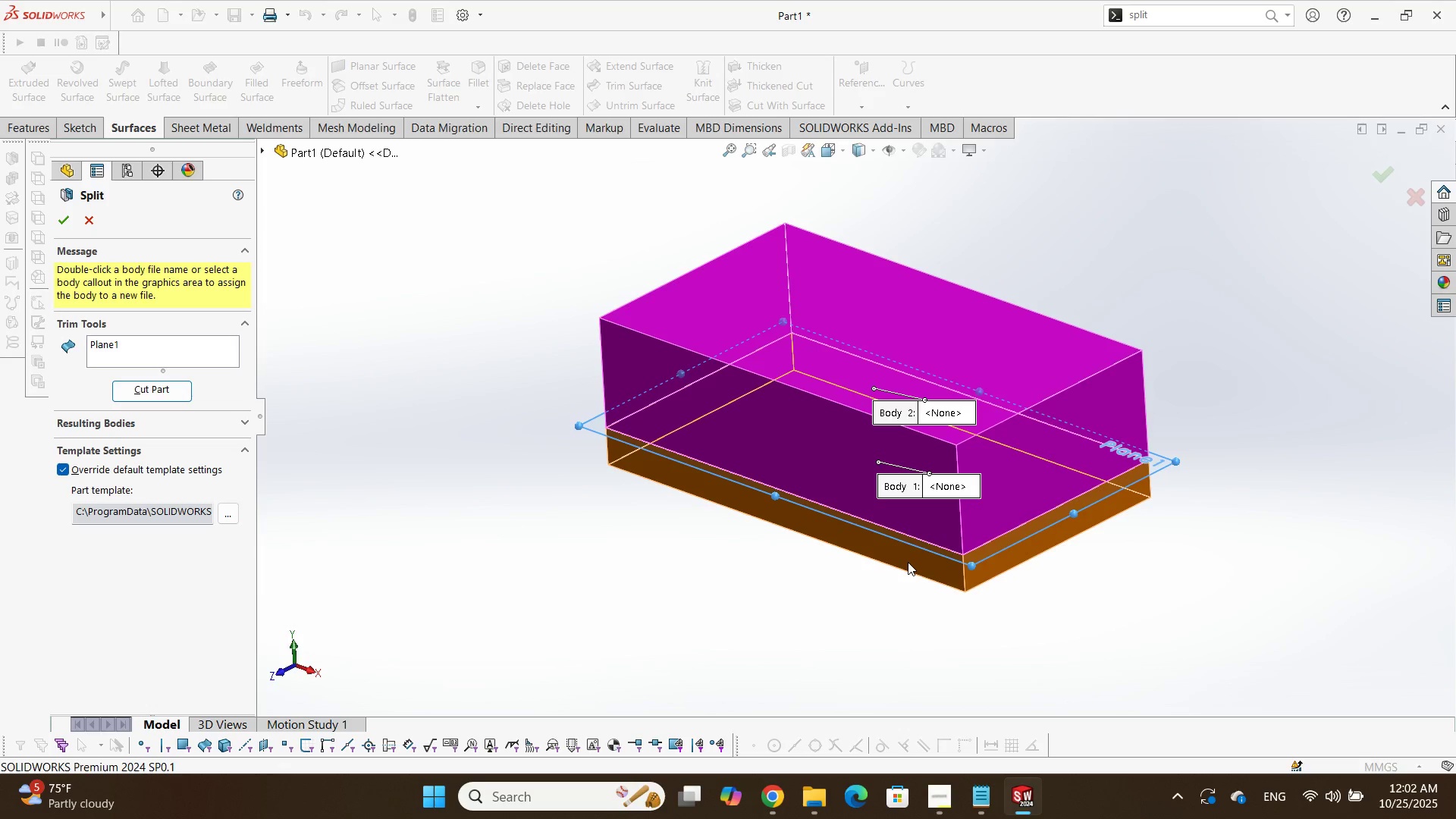 
left_click([908, 562])
 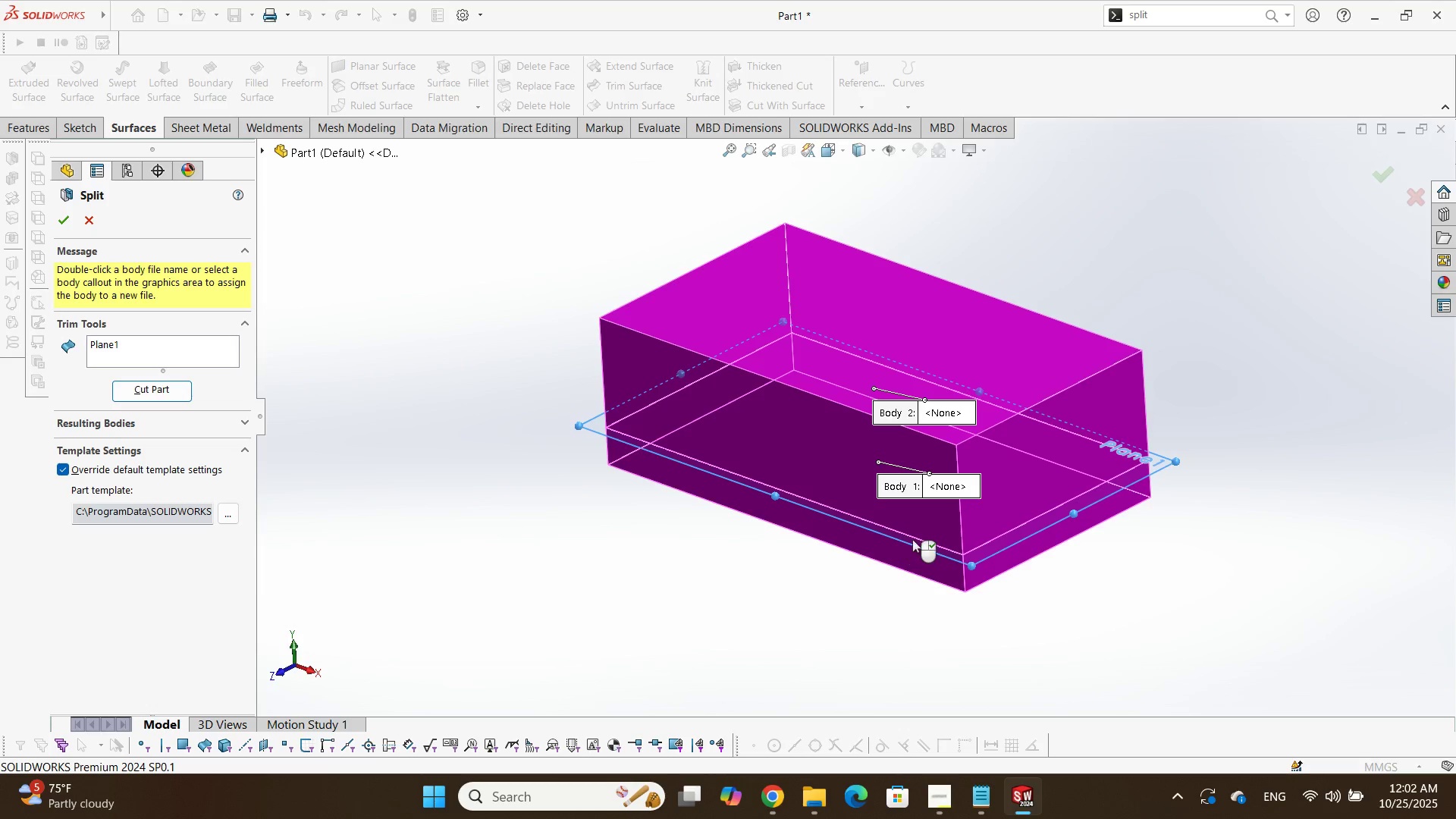 
key(Enter)
 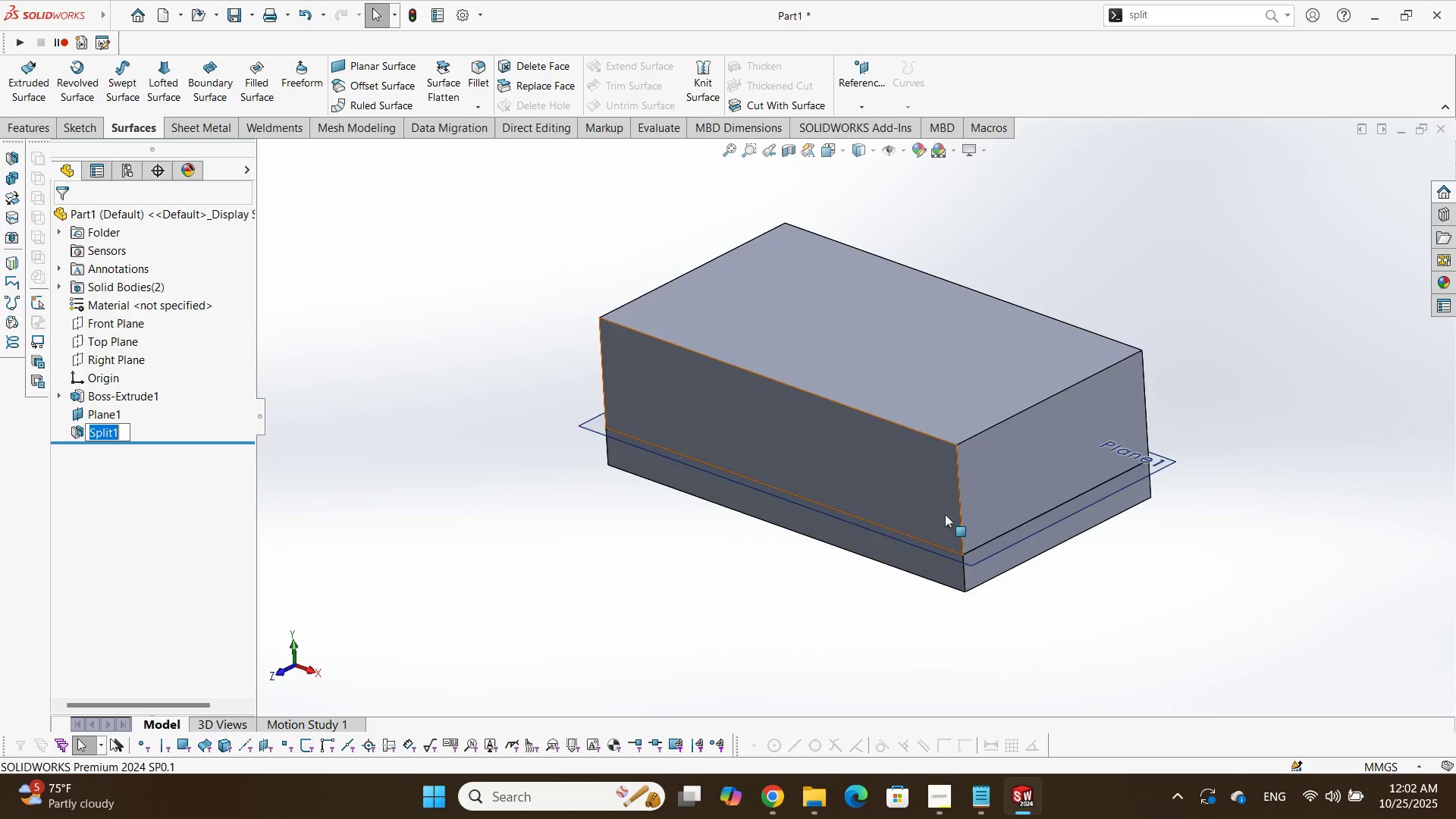 
scroll: coordinate [933, 478], scroll_direction: up, amount: 1.0
 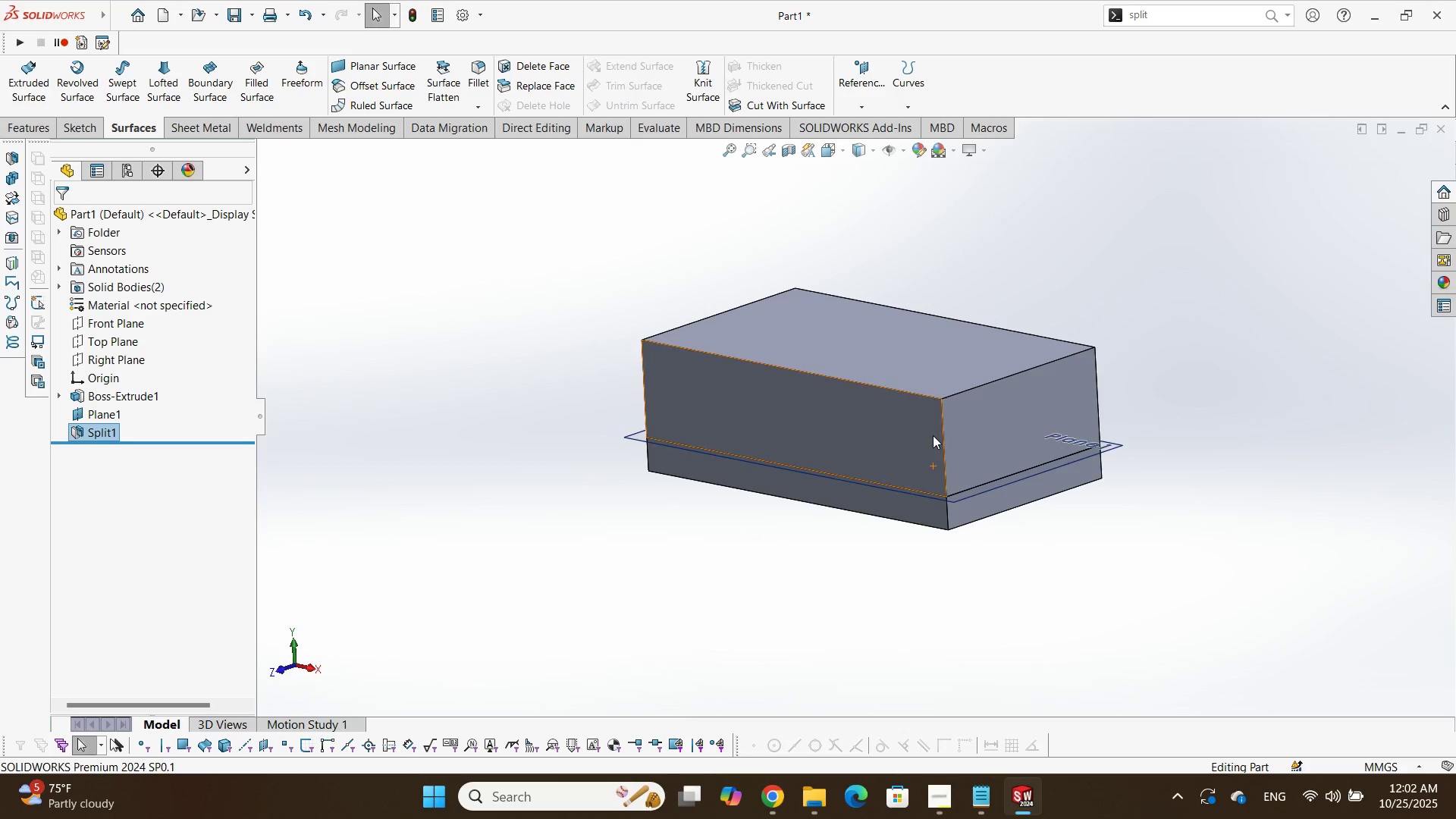 
scroll: coordinate [938, 434], scroll_direction: down, amount: 1.0
 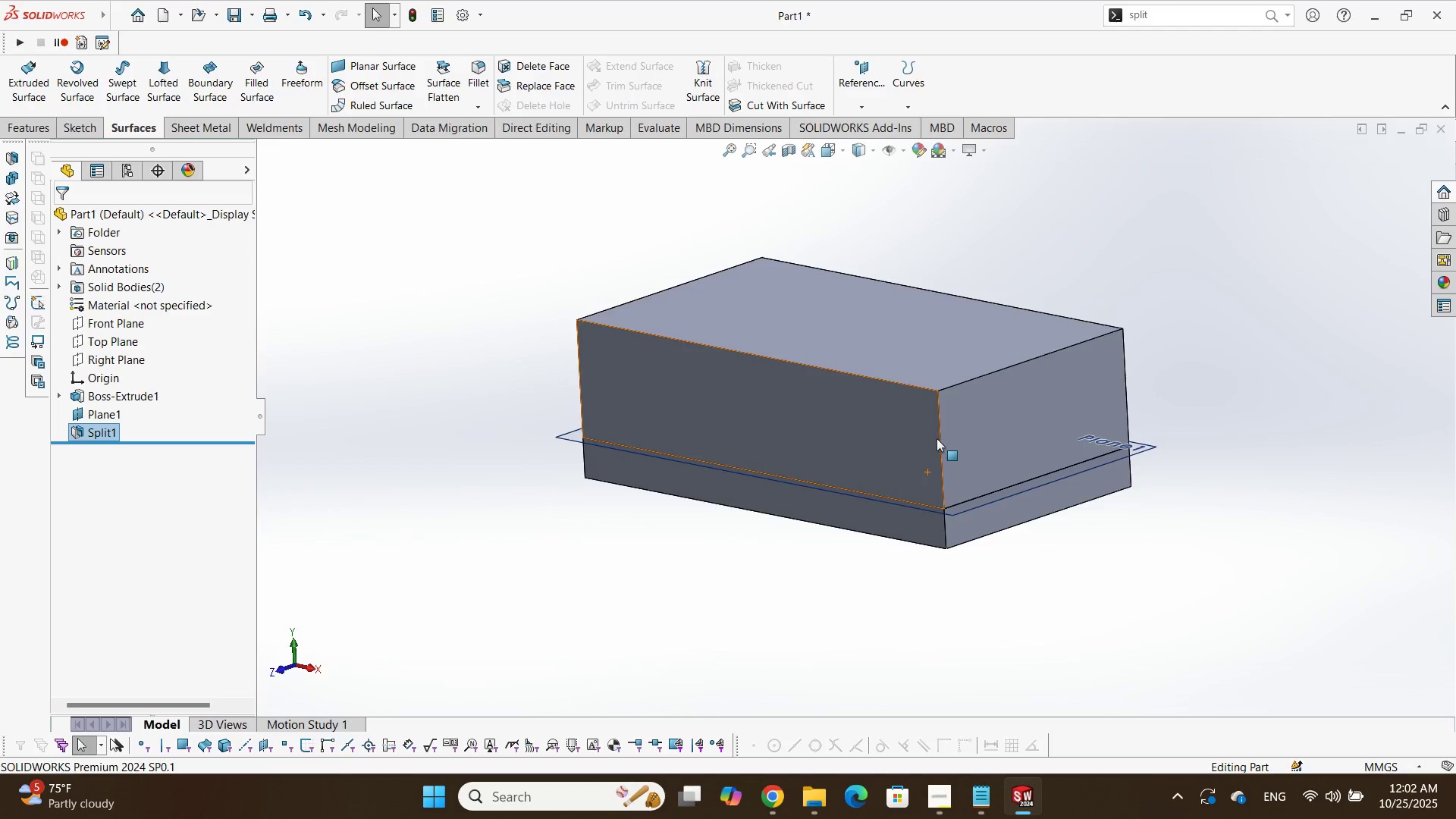 
key(Alt+AltLeft)
 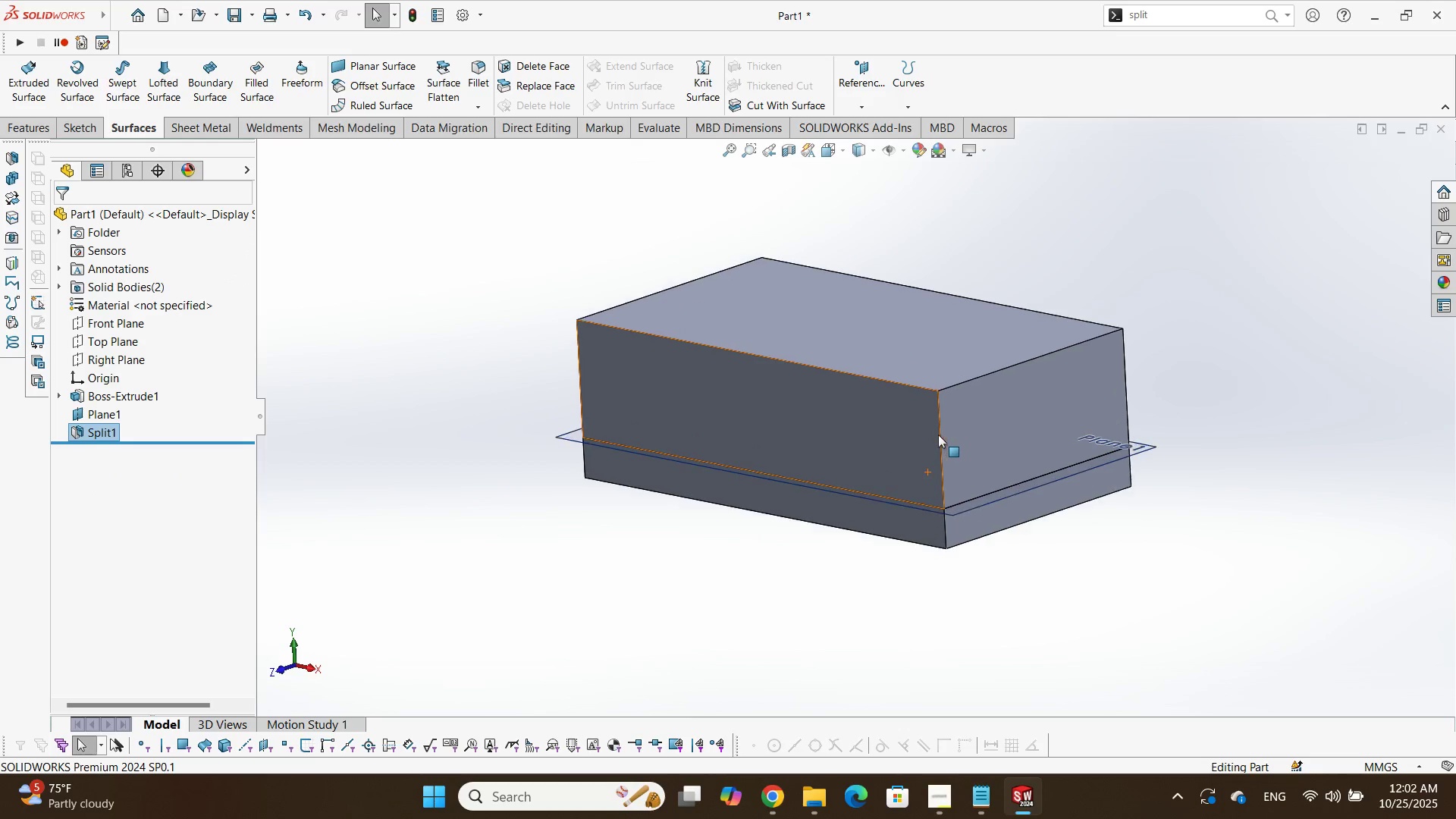 
key(Alt+Tab)
 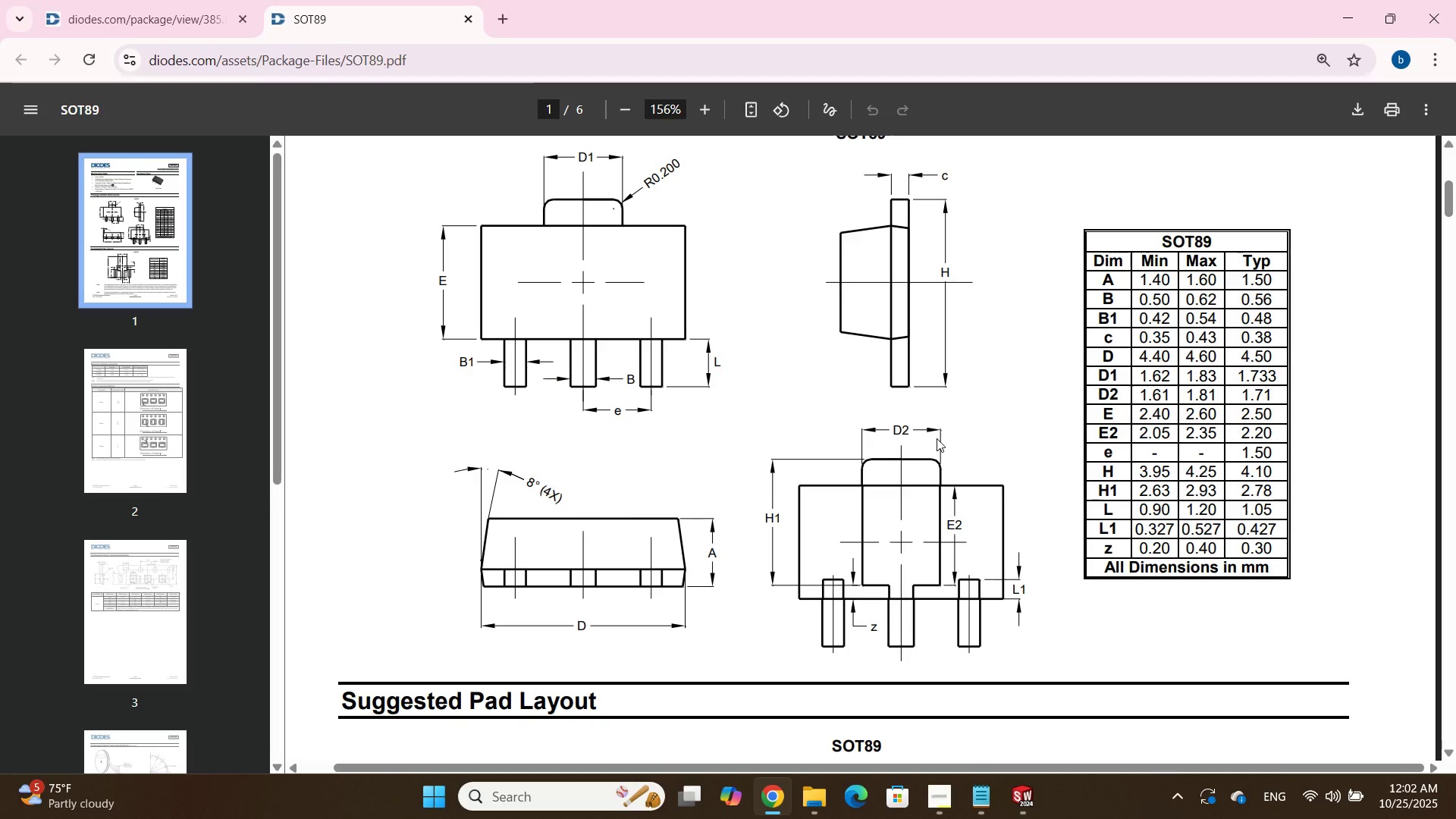 
scroll: coordinate [937, 438], scroll_direction: up, amount: 1.0
 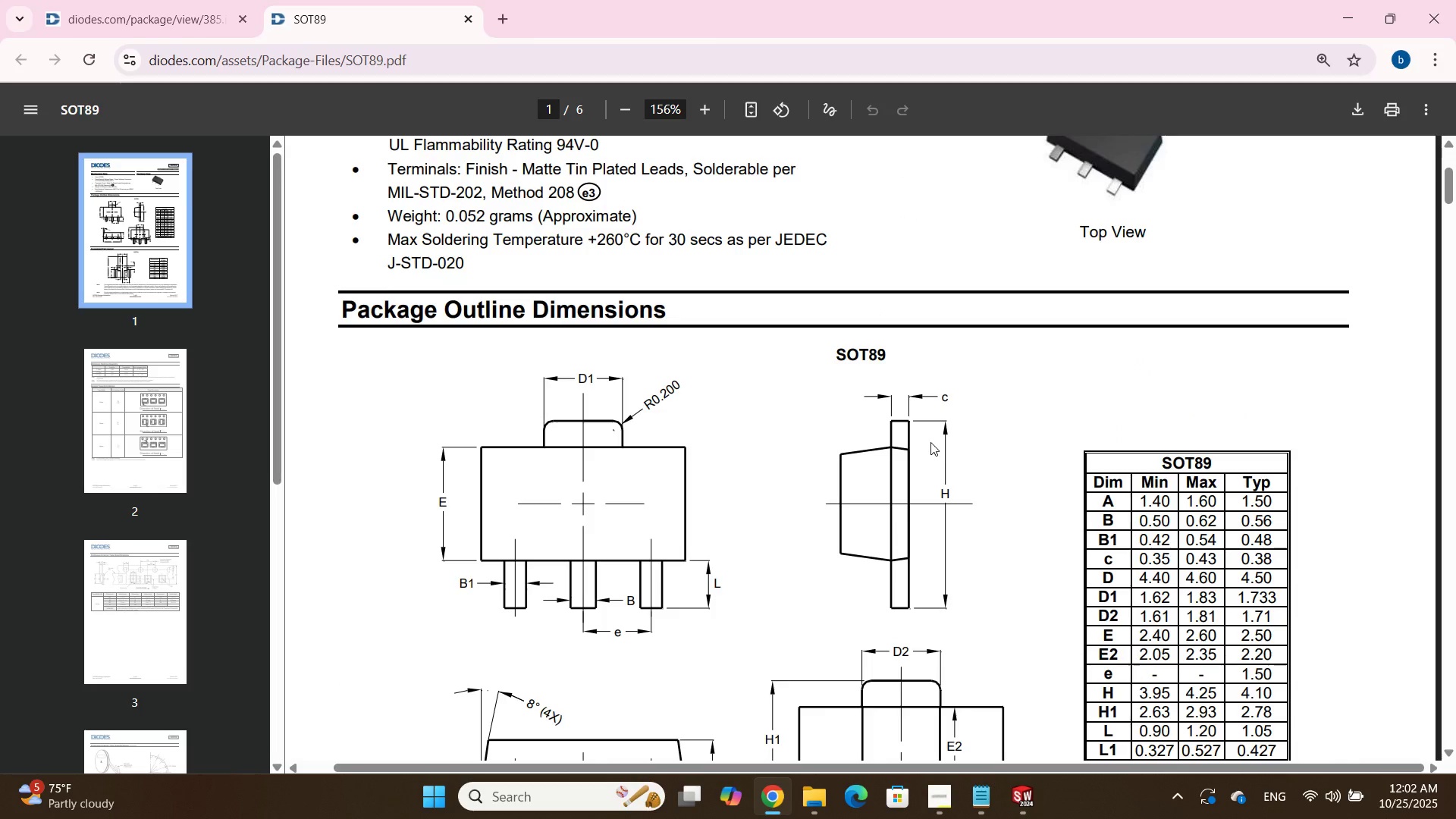 
scroll: coordinate [926, 444], scroll_direction: down, amount: 1.0
 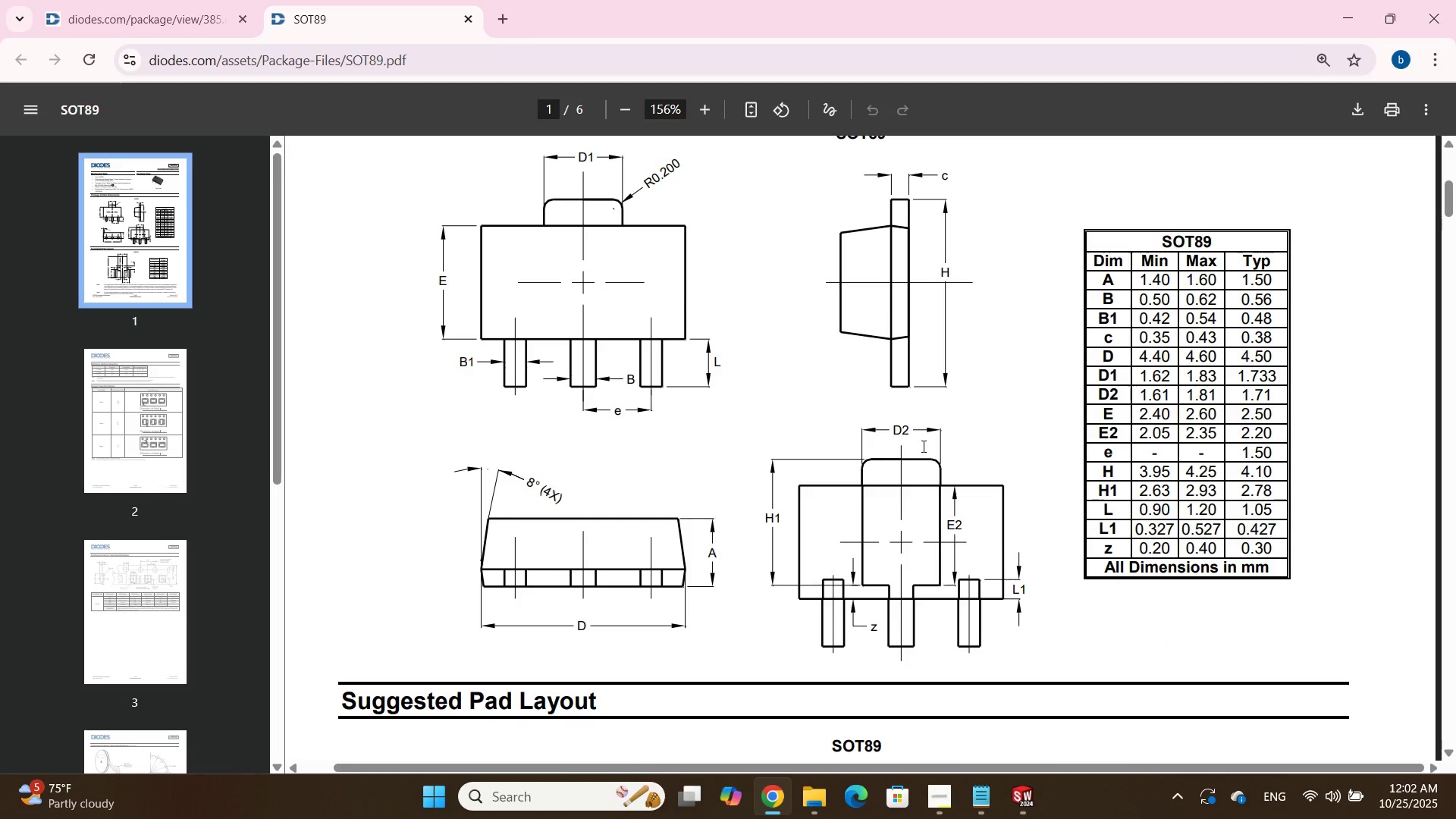 
key(Alt+AltLeft)
 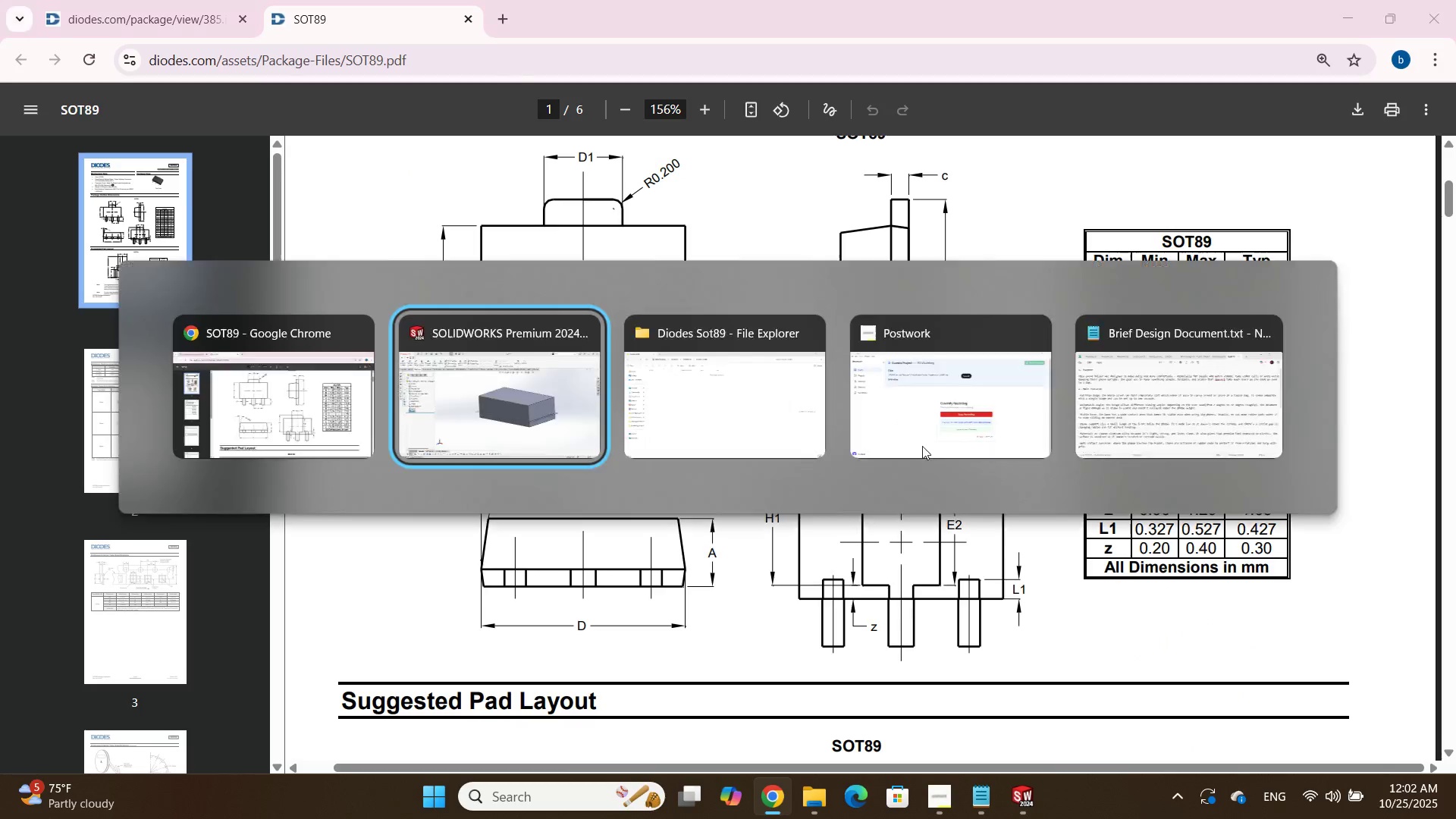 
key(Alt+Tab)
 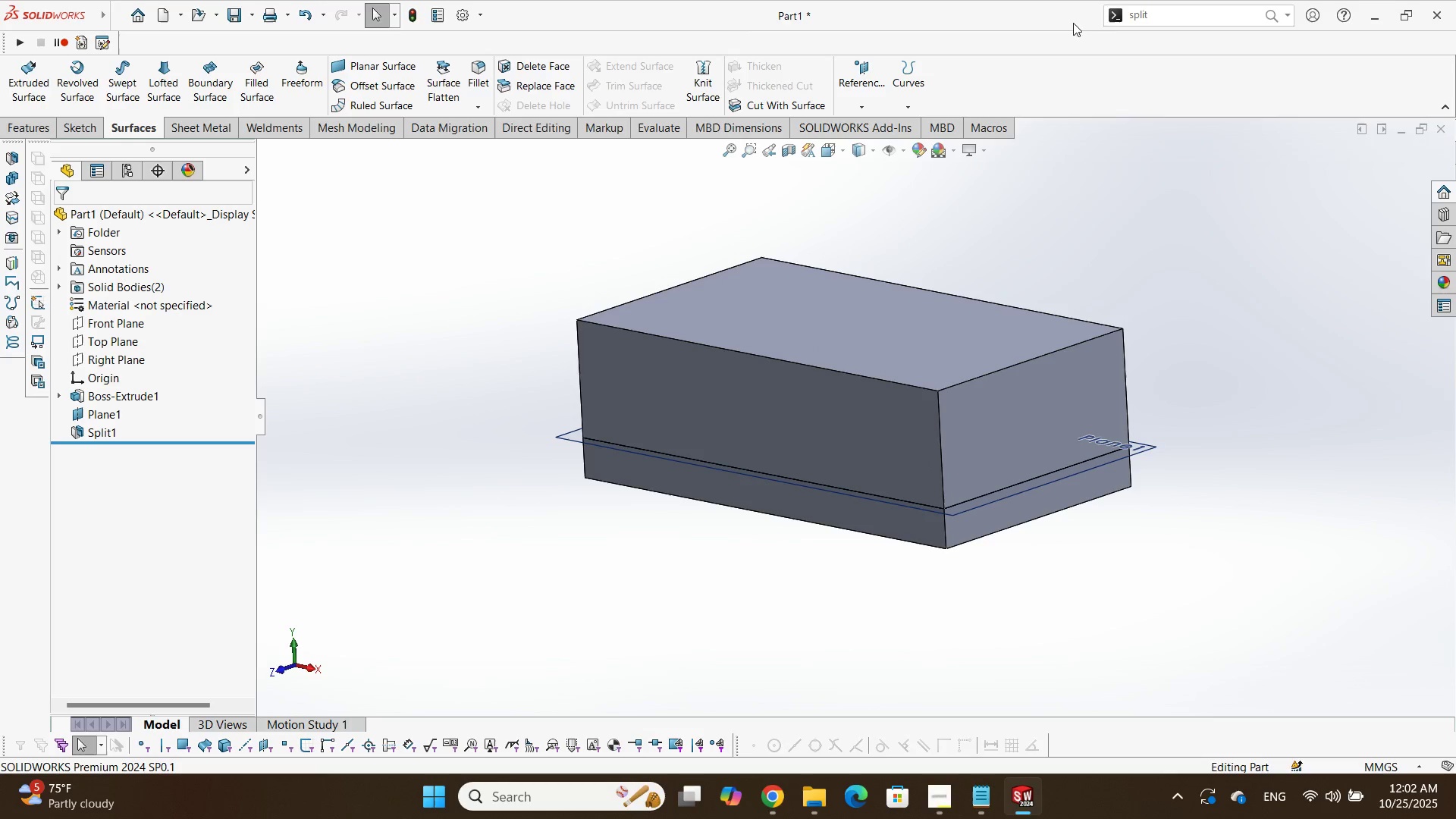 
left_click([1131, 19])
 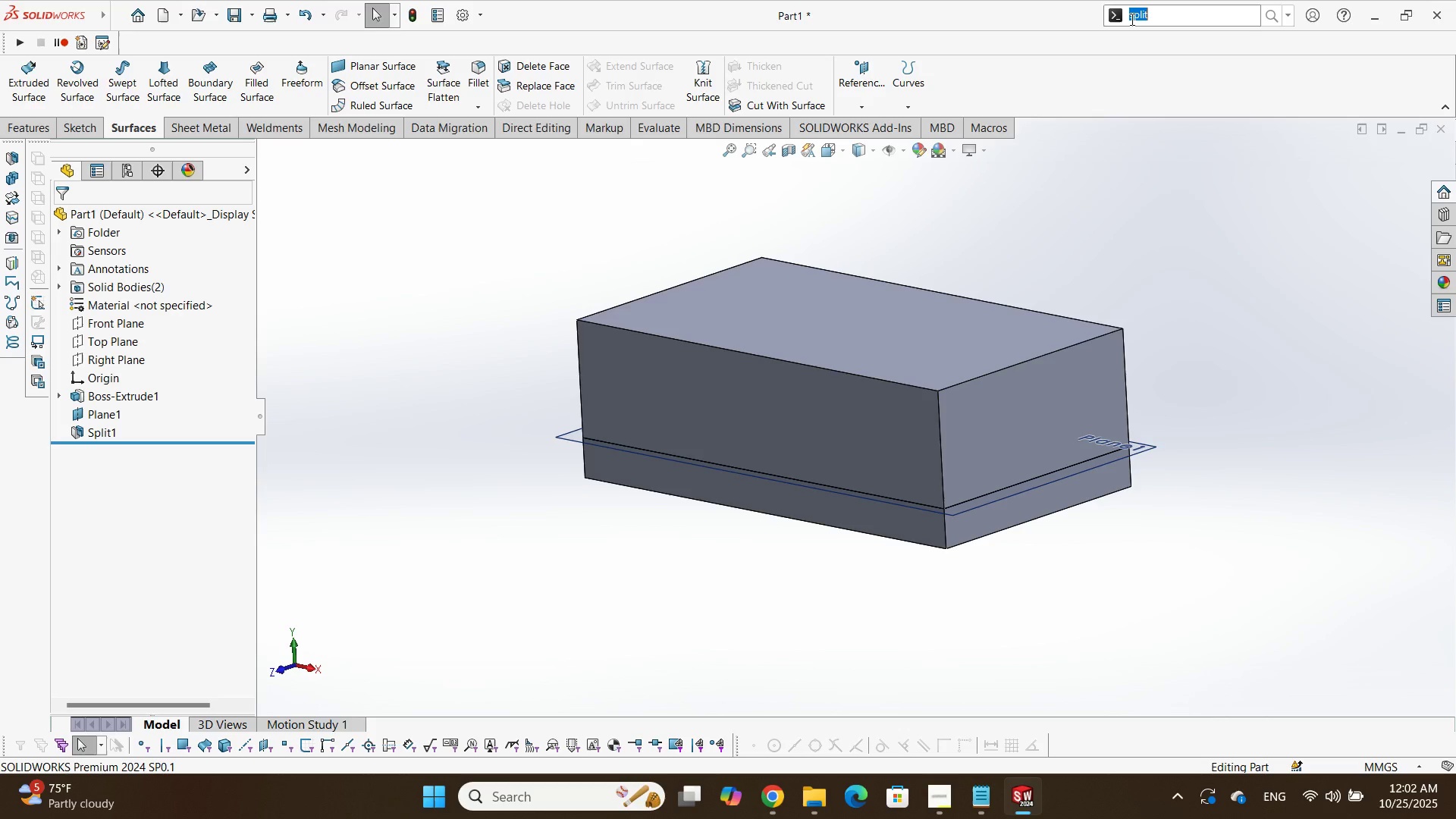 
wait(7.29)
 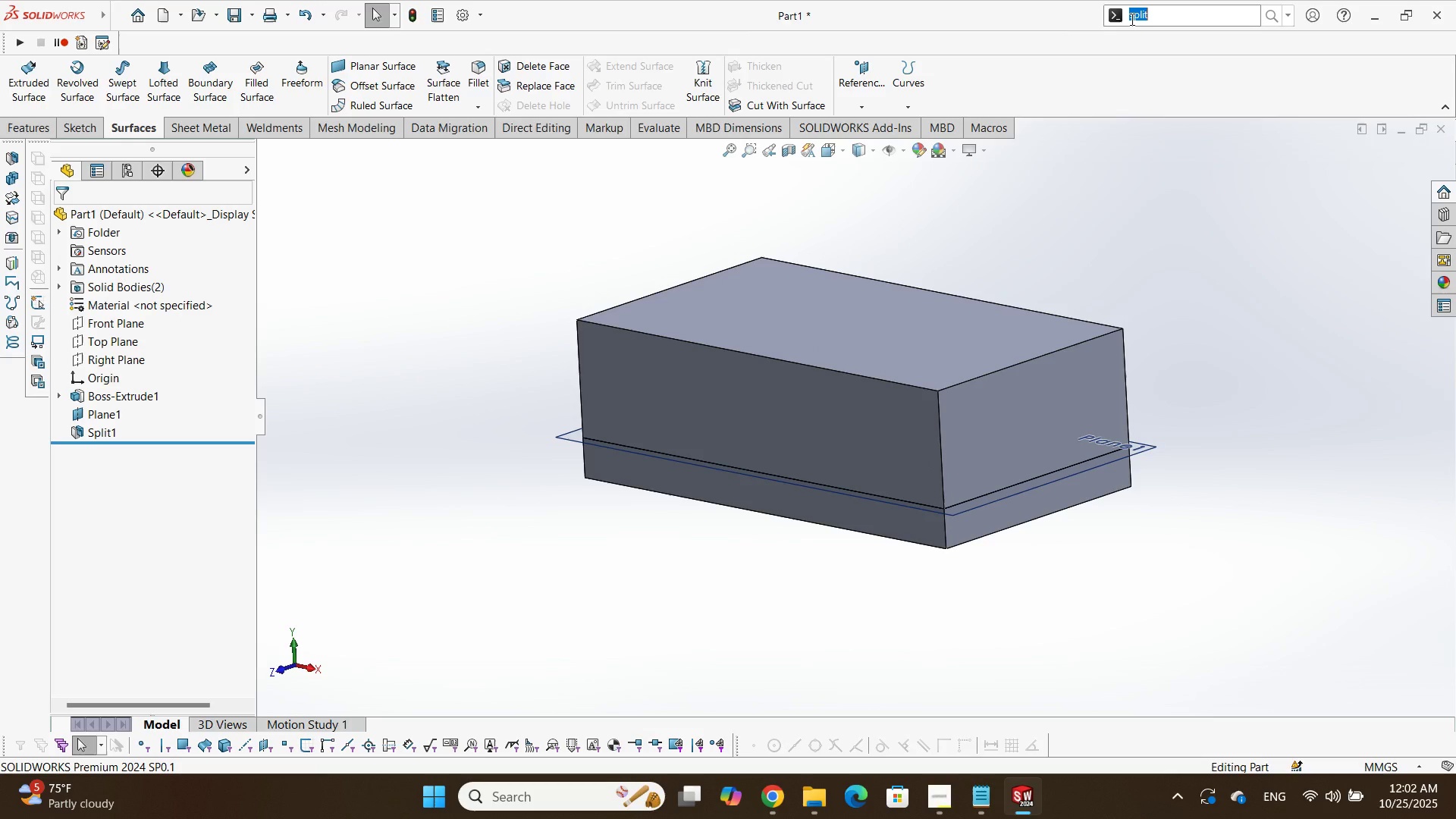 
type(dr)
 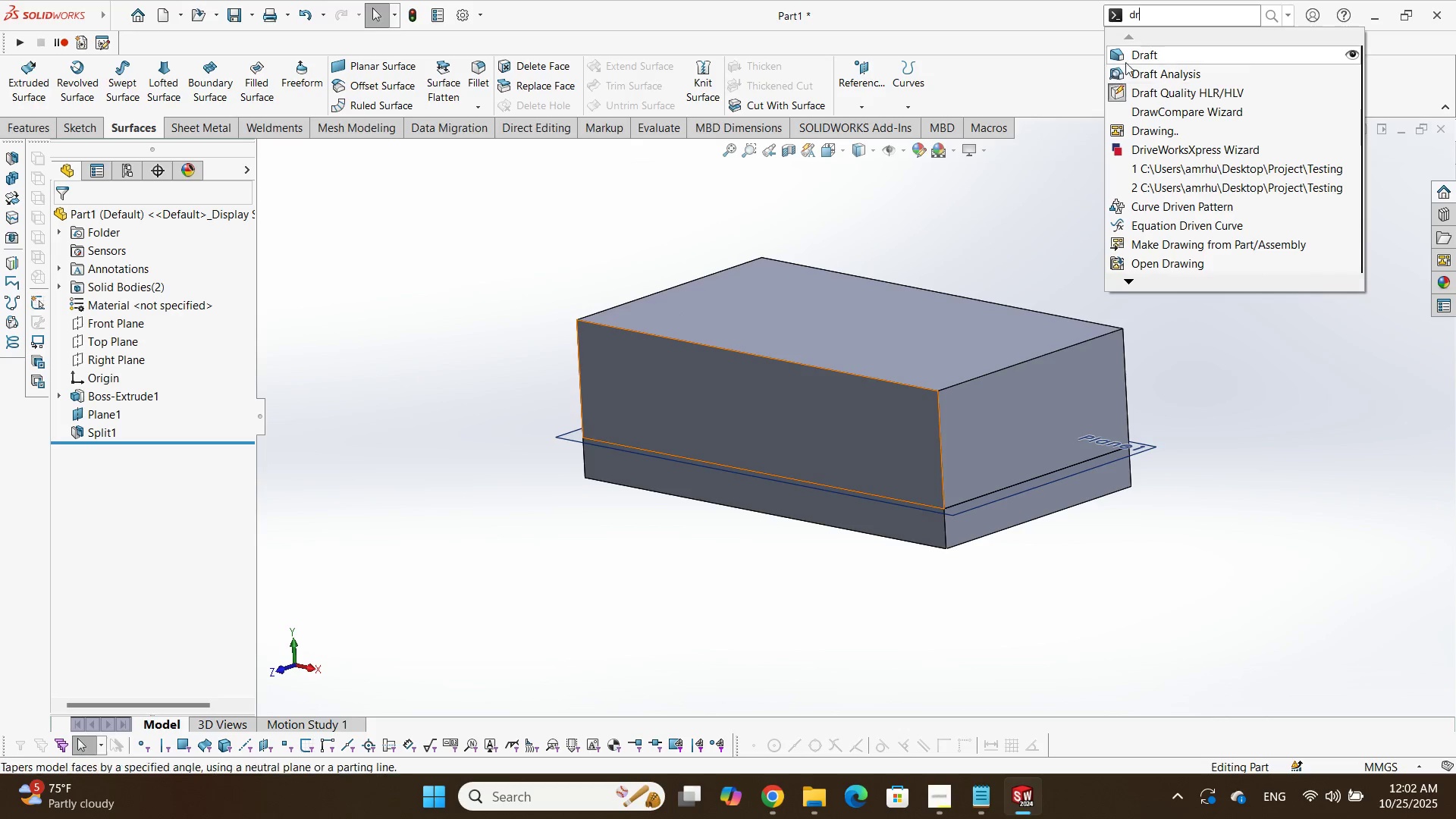 
left_click([1133, 52])
 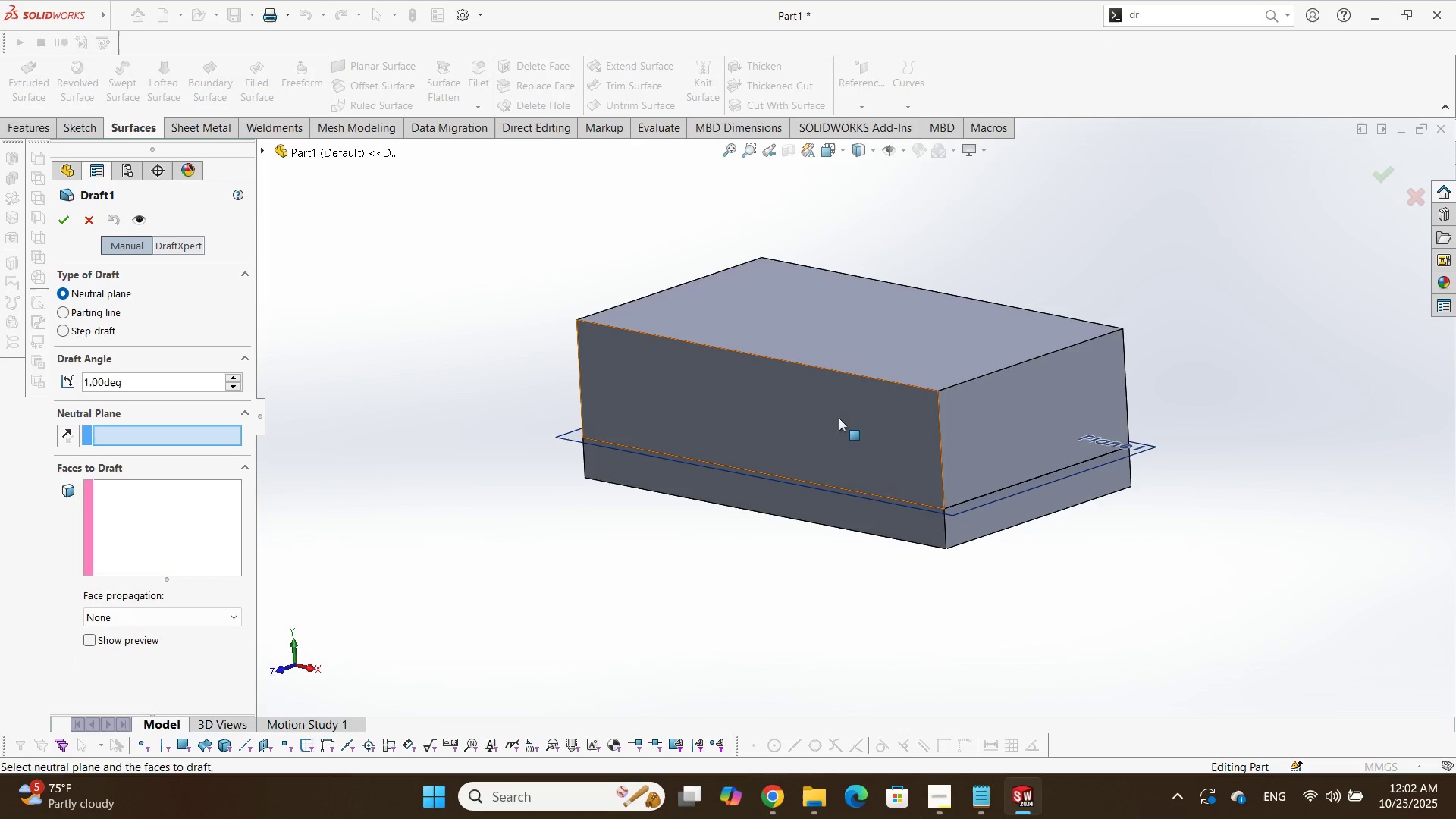 
left_click([839, 418])
 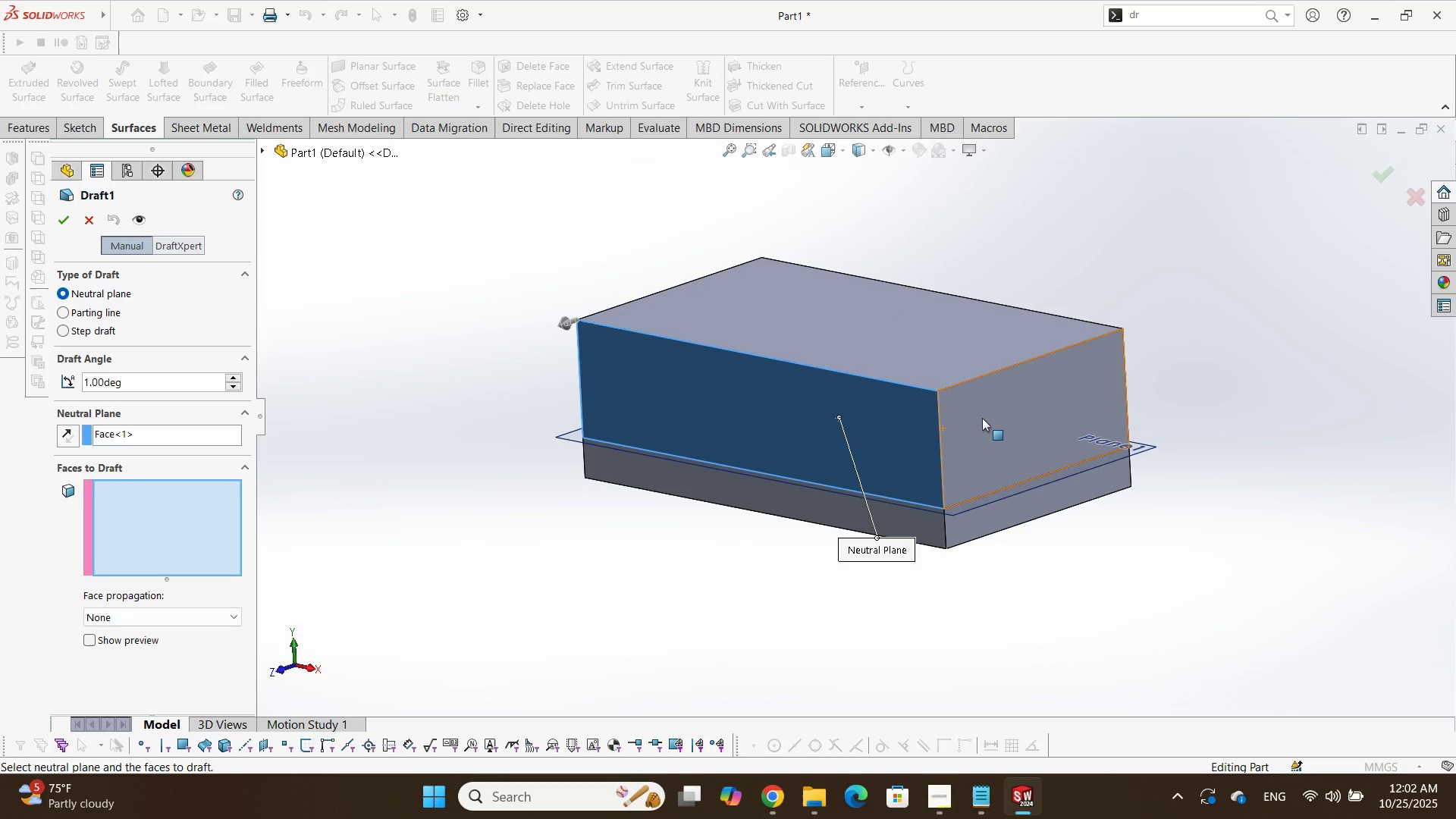 
left_click([982, 418])
 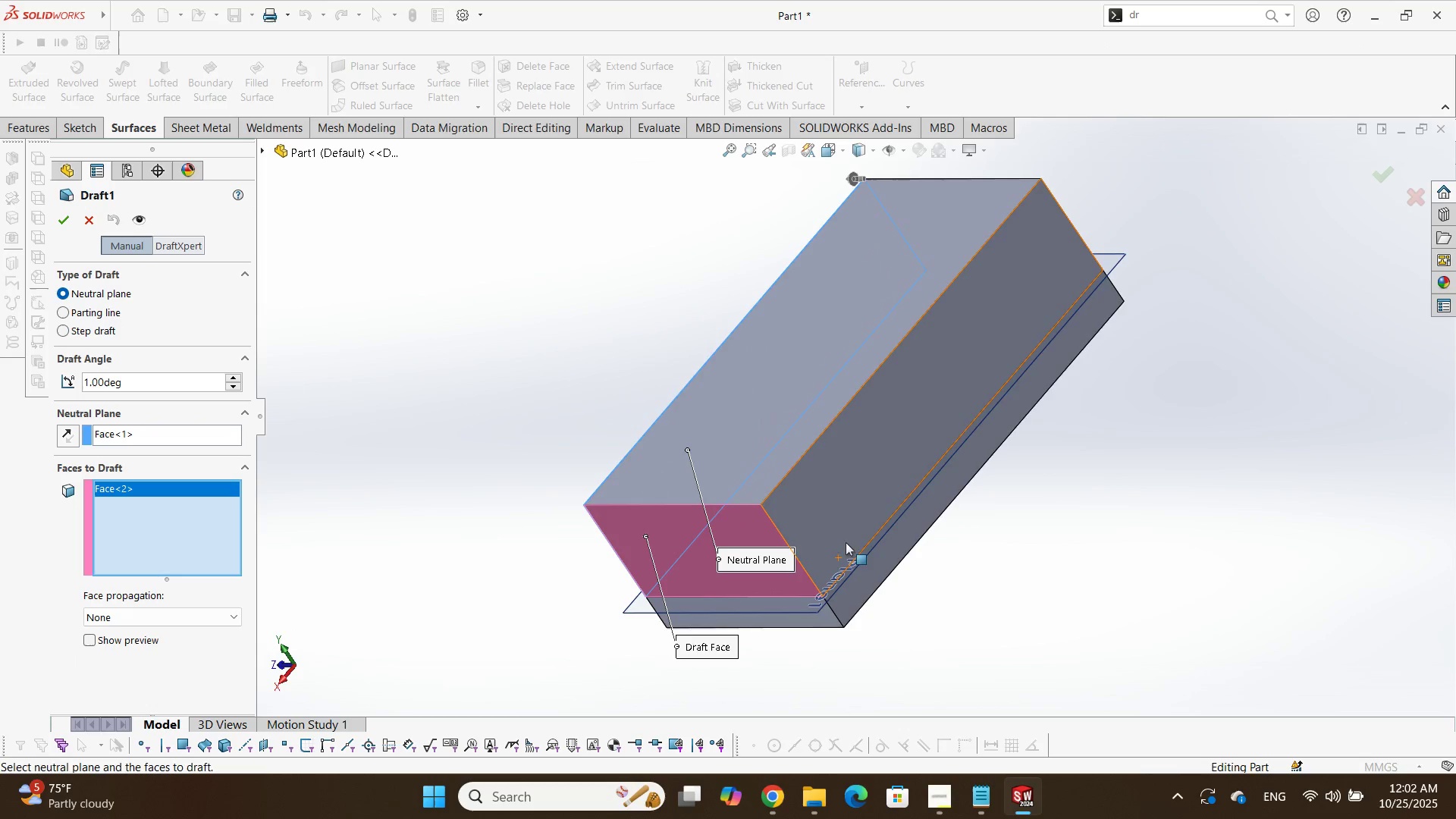 
left_click([852, 477])
 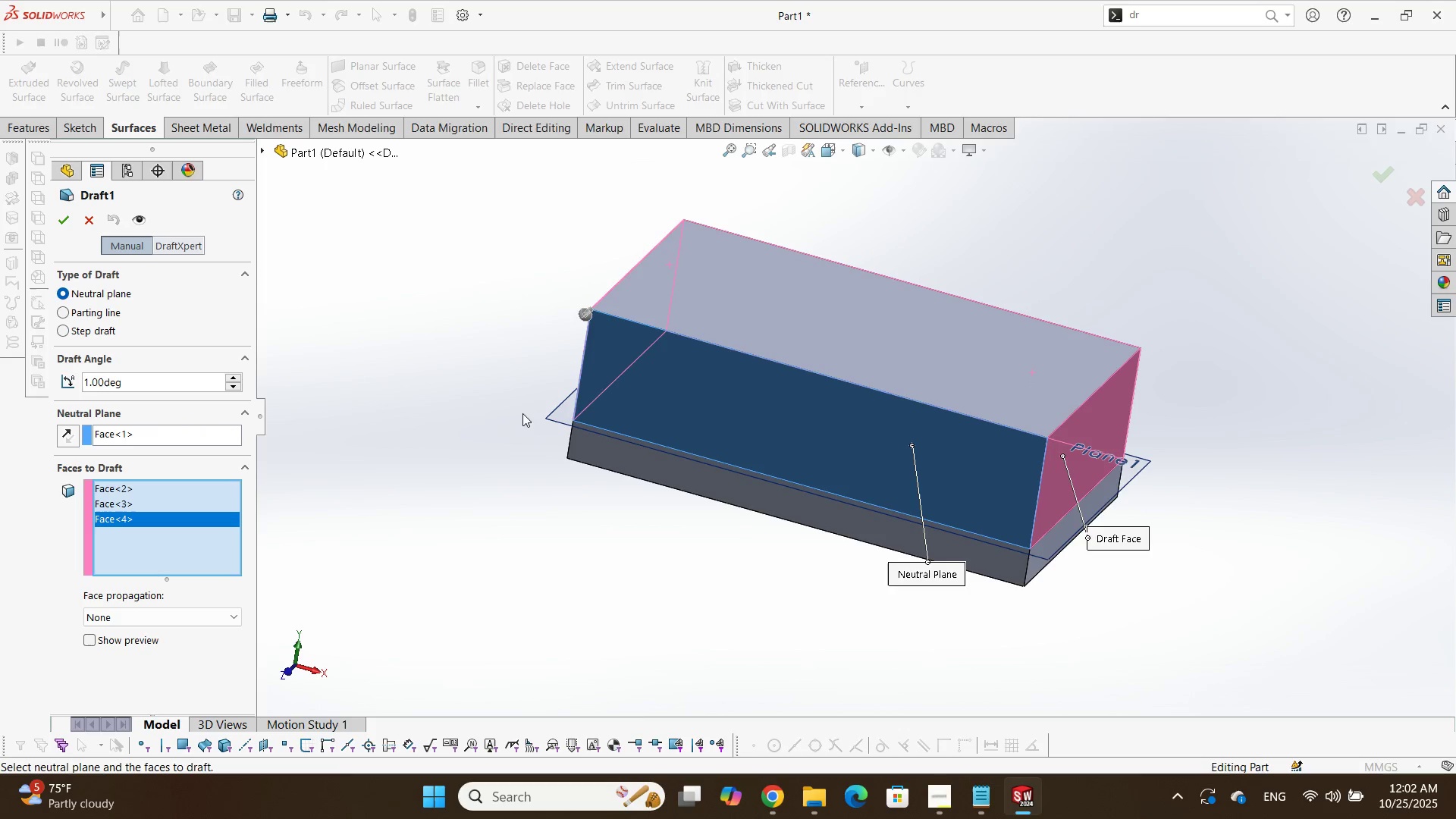 
double_click([140, 388])
 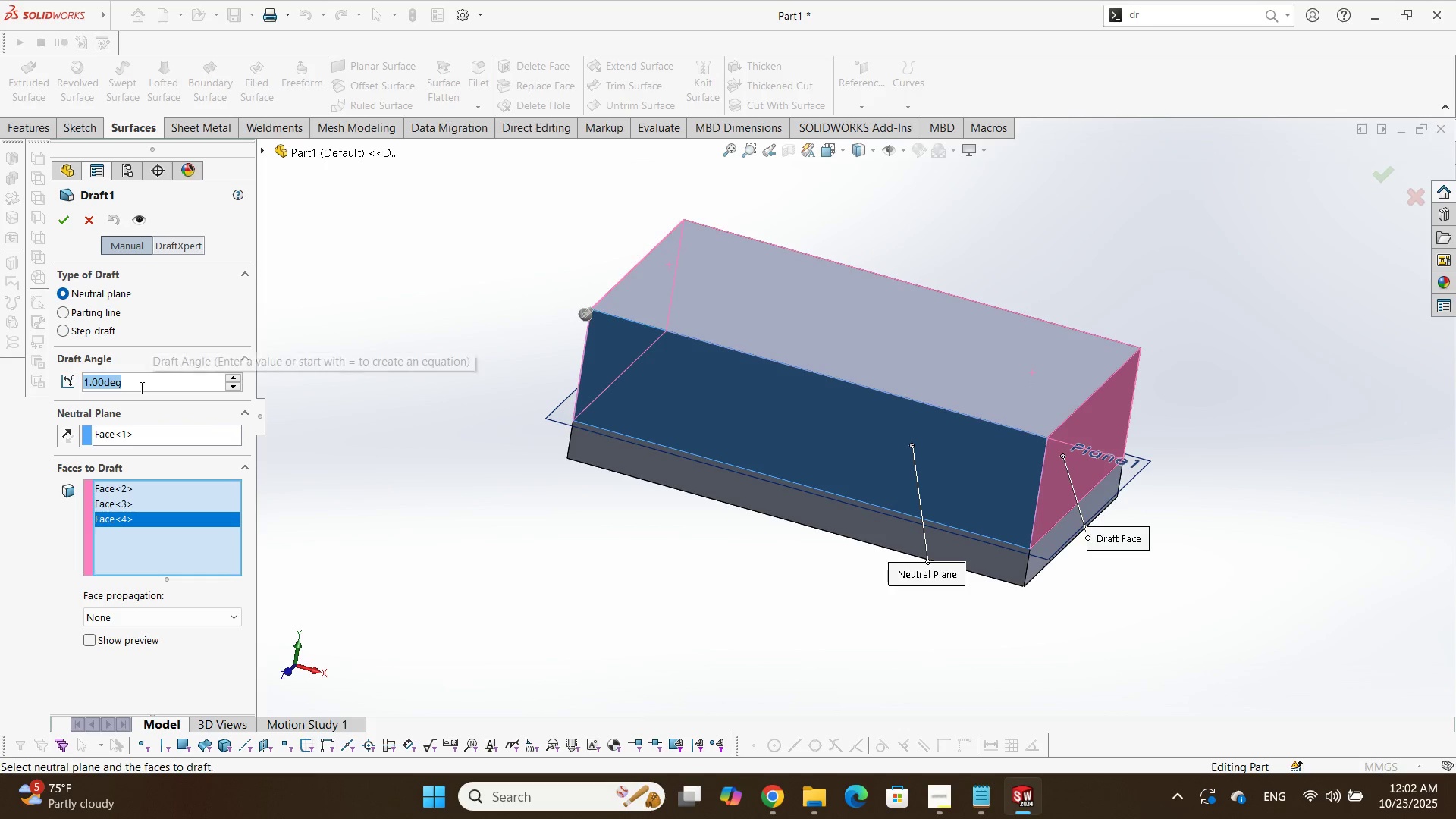 
key(Numpad5)
 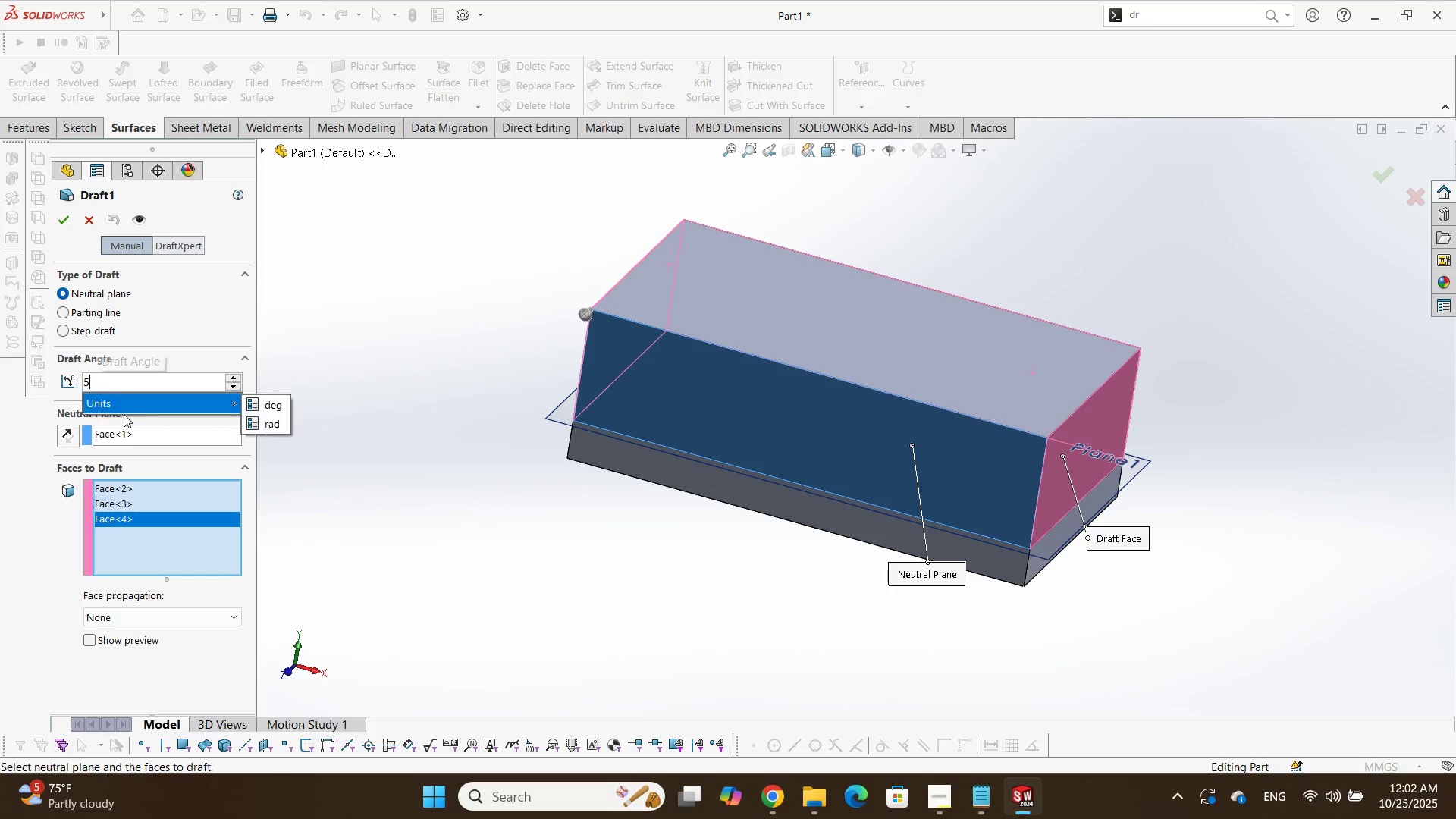 
key(NumpadEnter)
 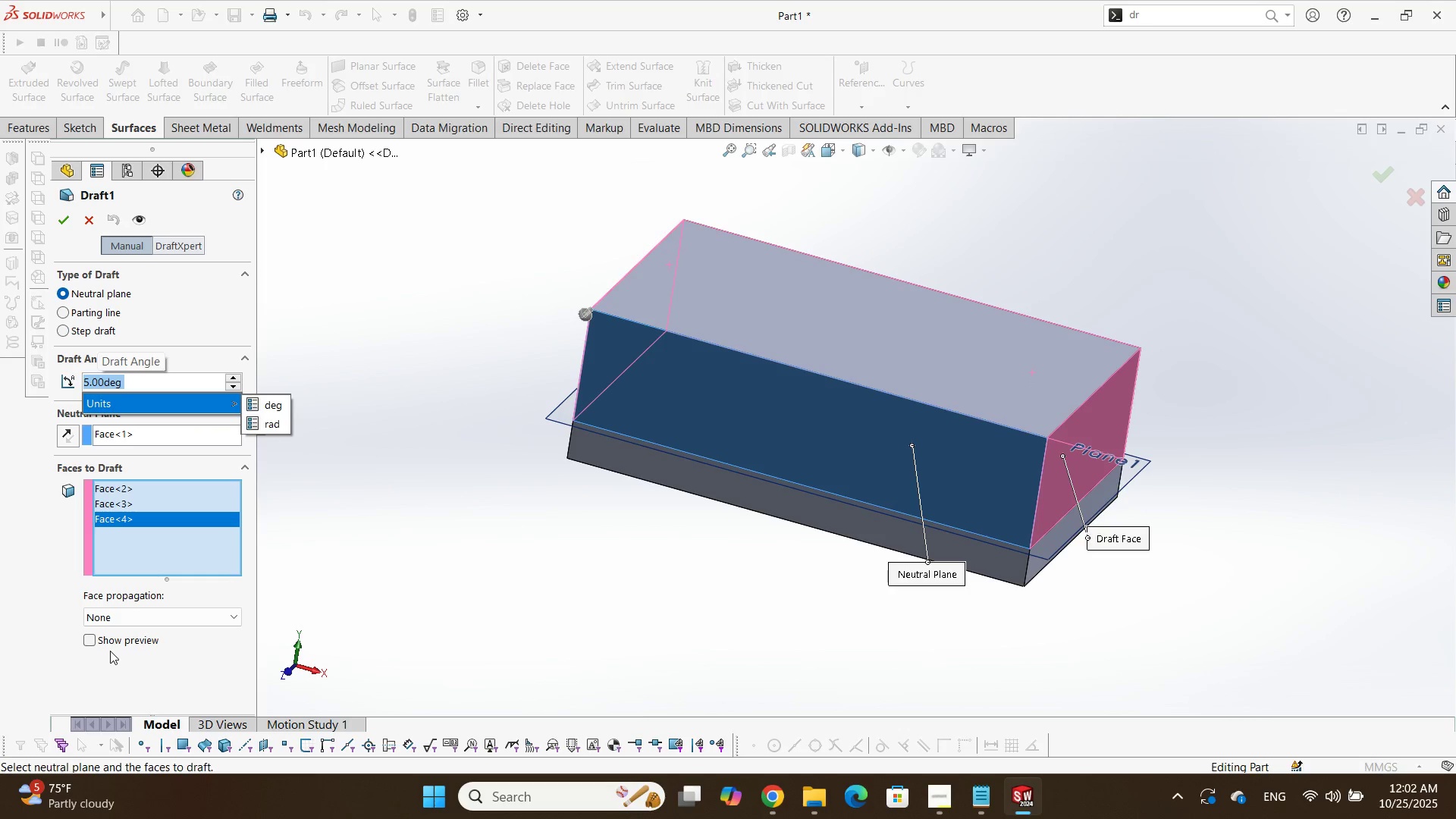 
left_click([116, 639])
 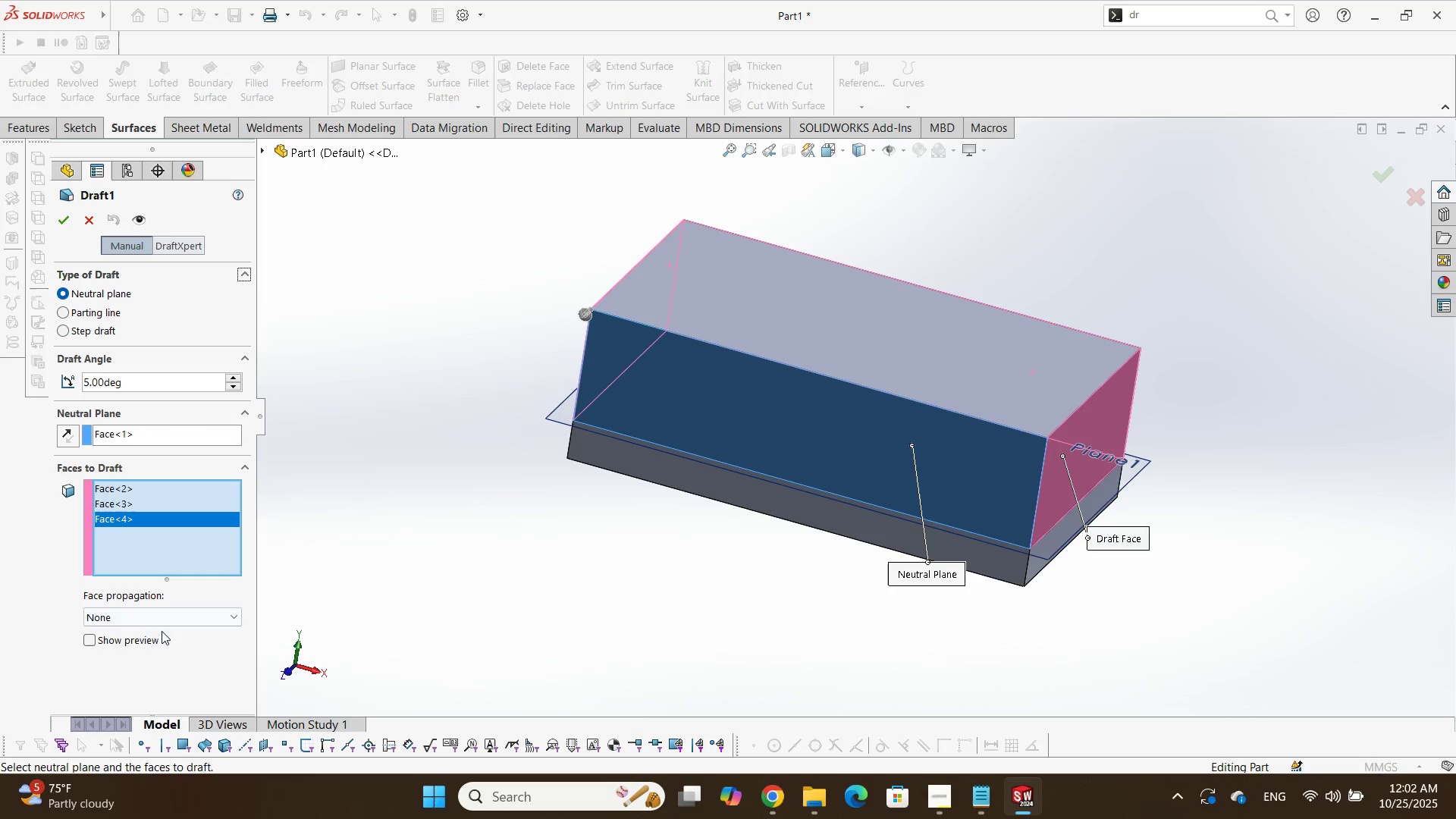 
left_click([112, 640])
 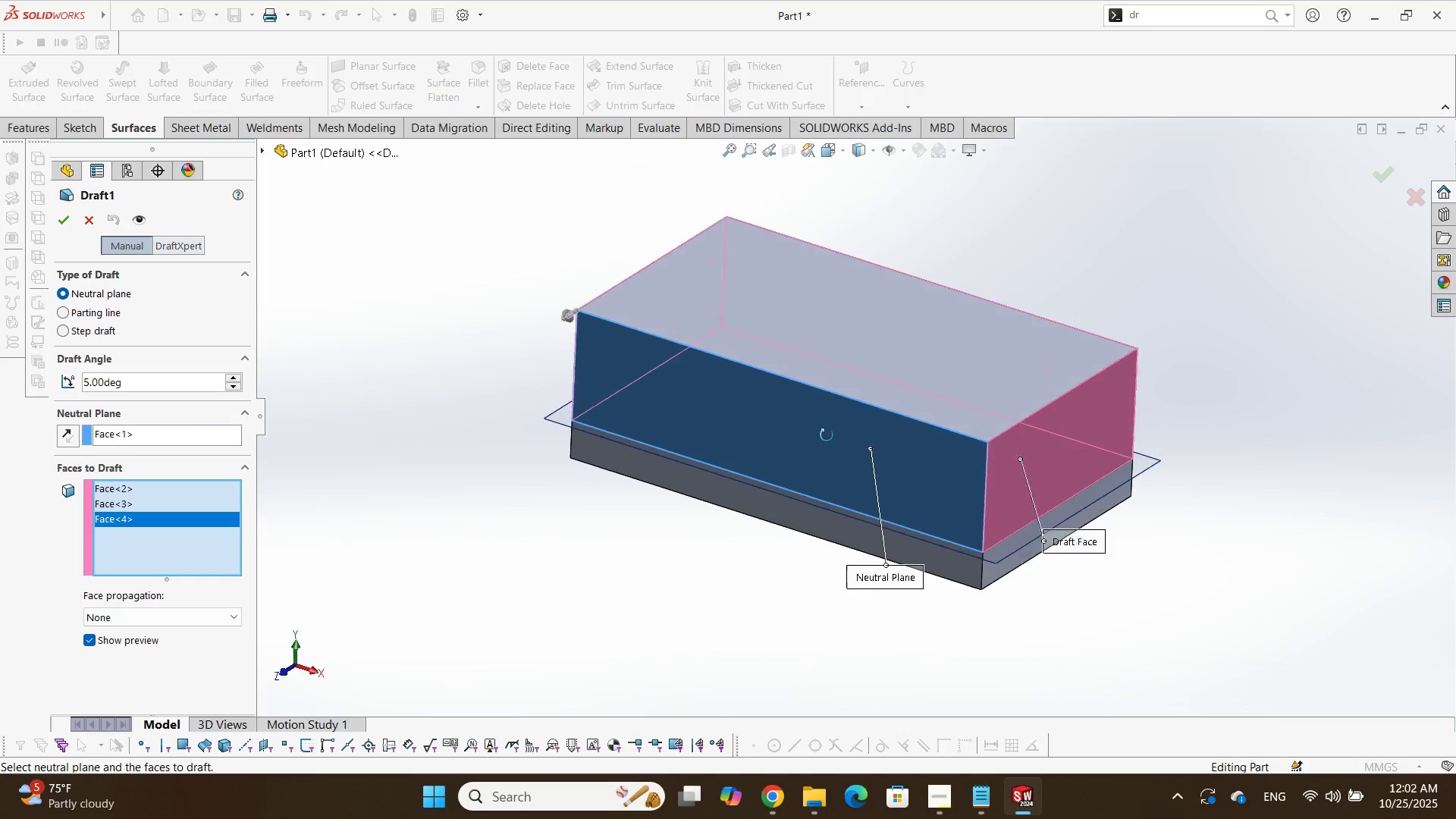 
scroll: coordinate [988, 353], scroll_direction: down, amount: 2.0
 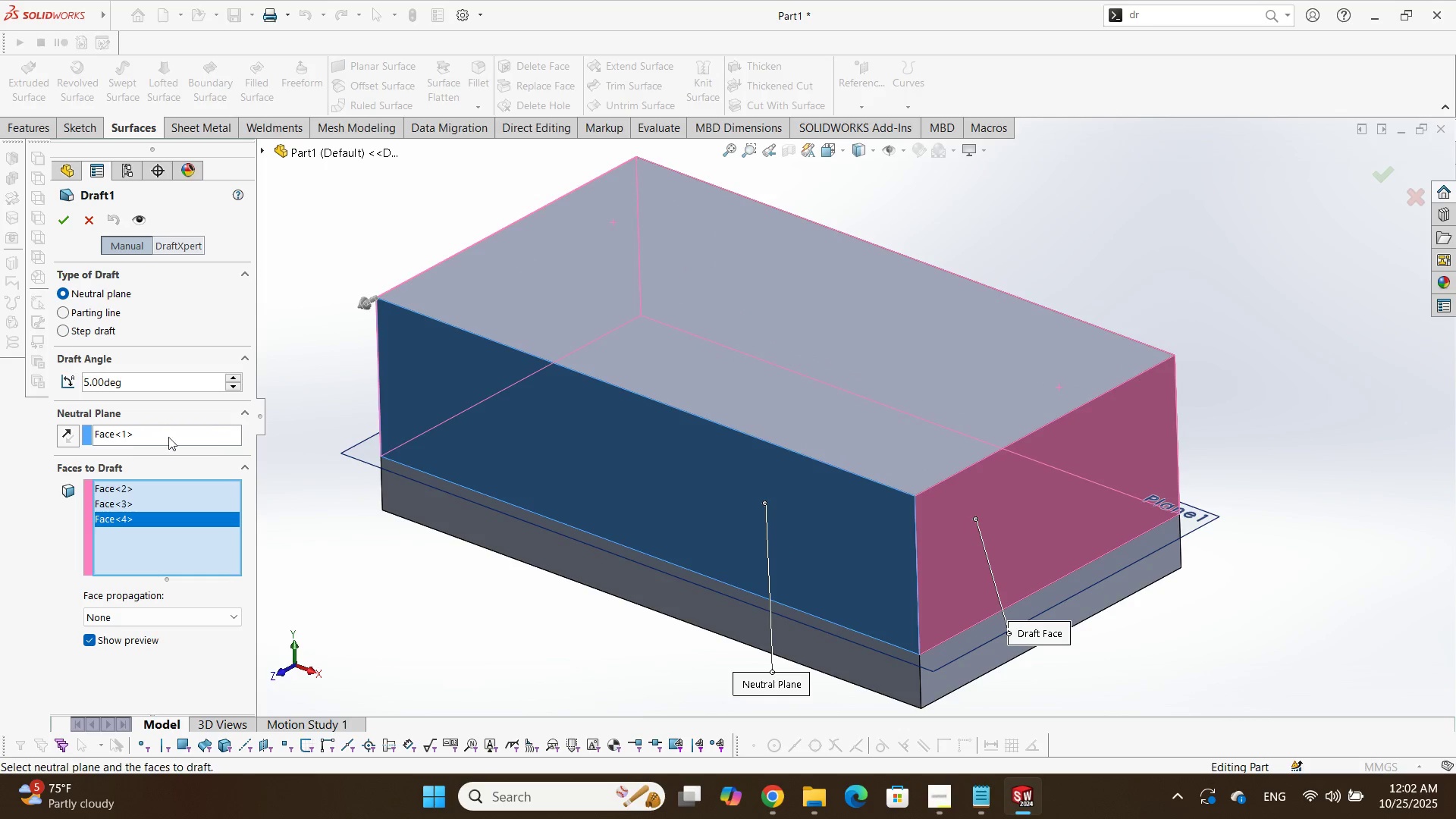 
left_click_drag(start_coordinate=[129, 442], to_coordinate=[127, 438])
 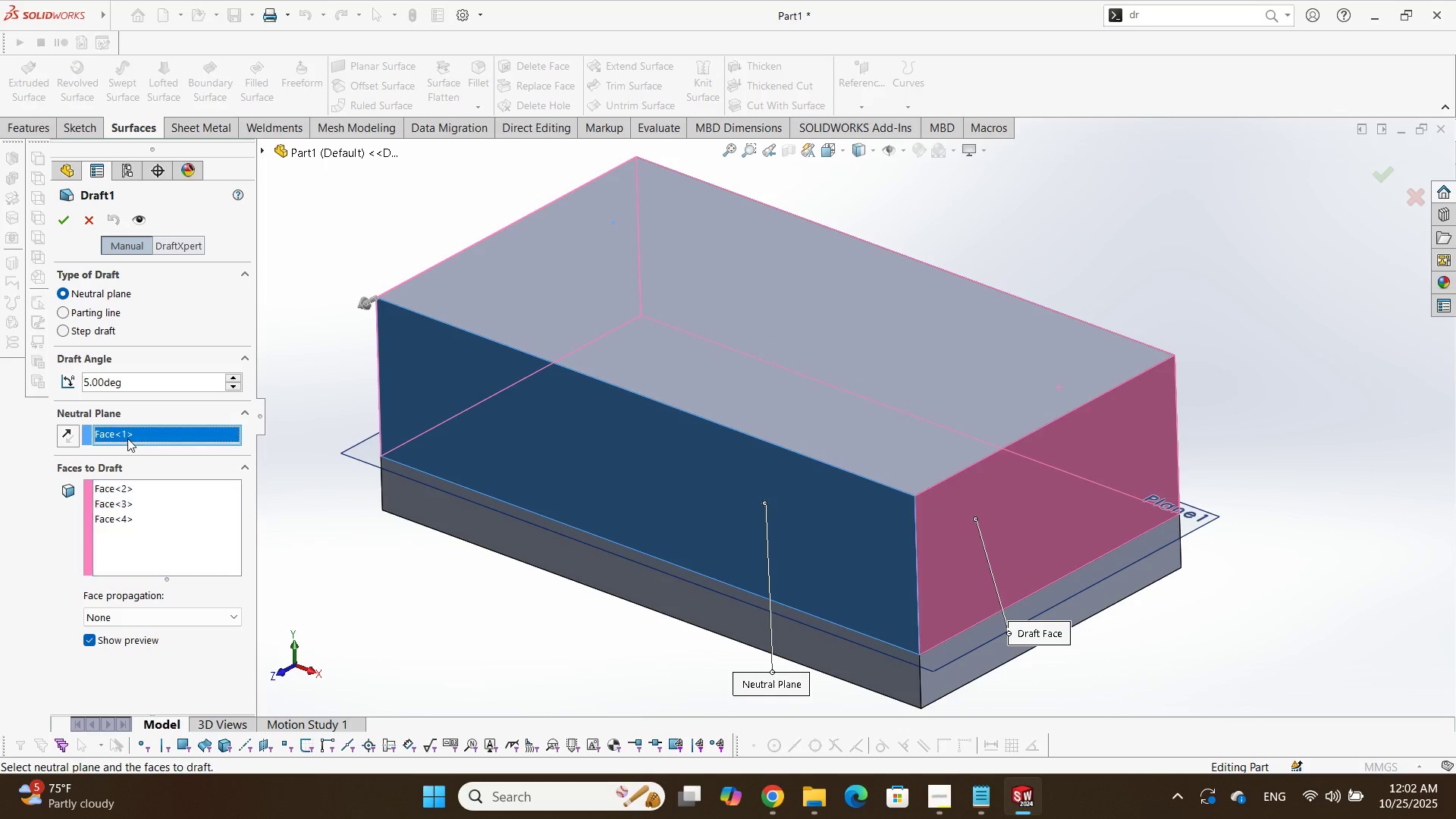 
double_click([127, 438])
 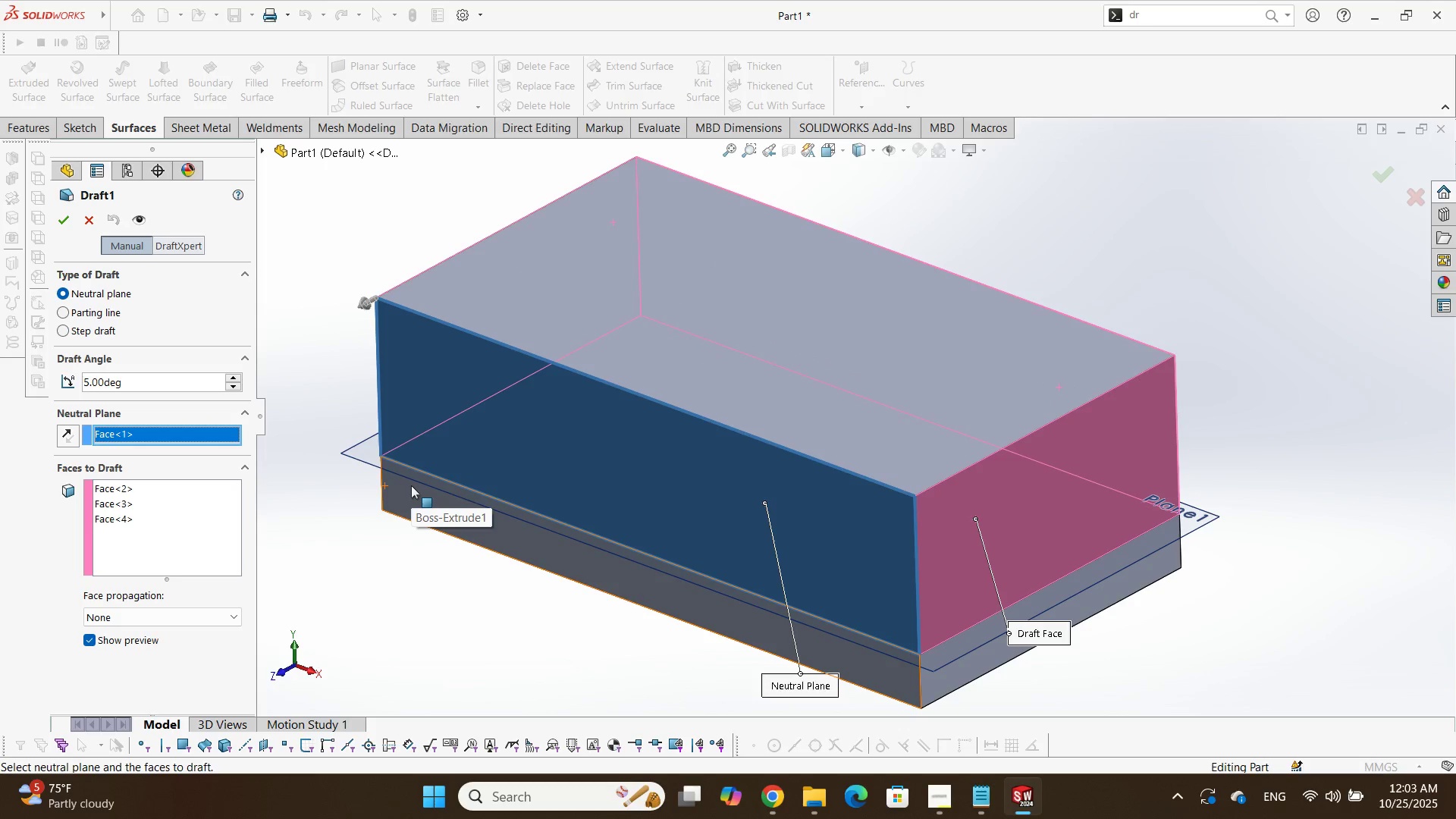 
key(Delete)
 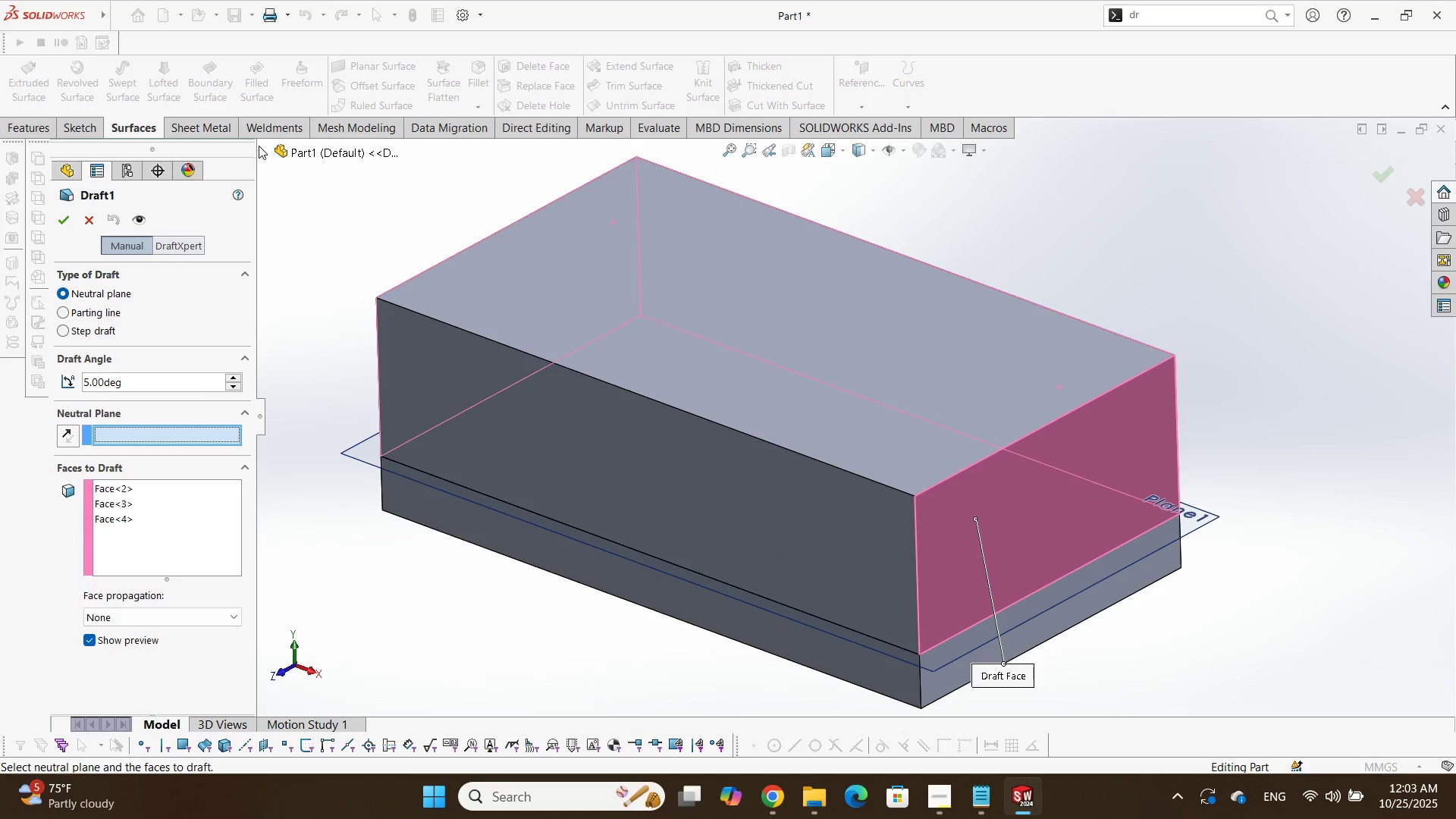 
left_click([263, 150])
 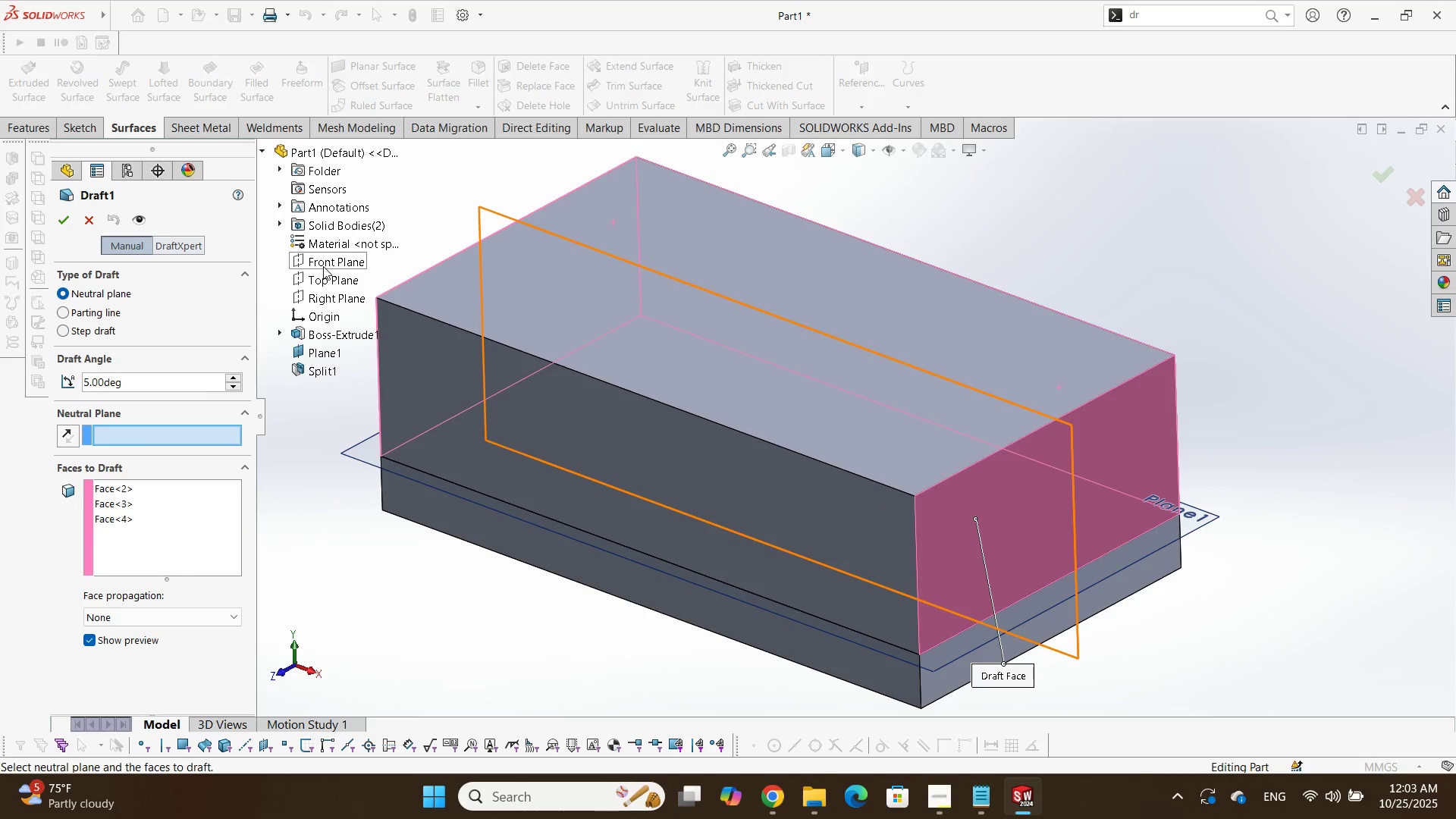 
wait(5.11)
 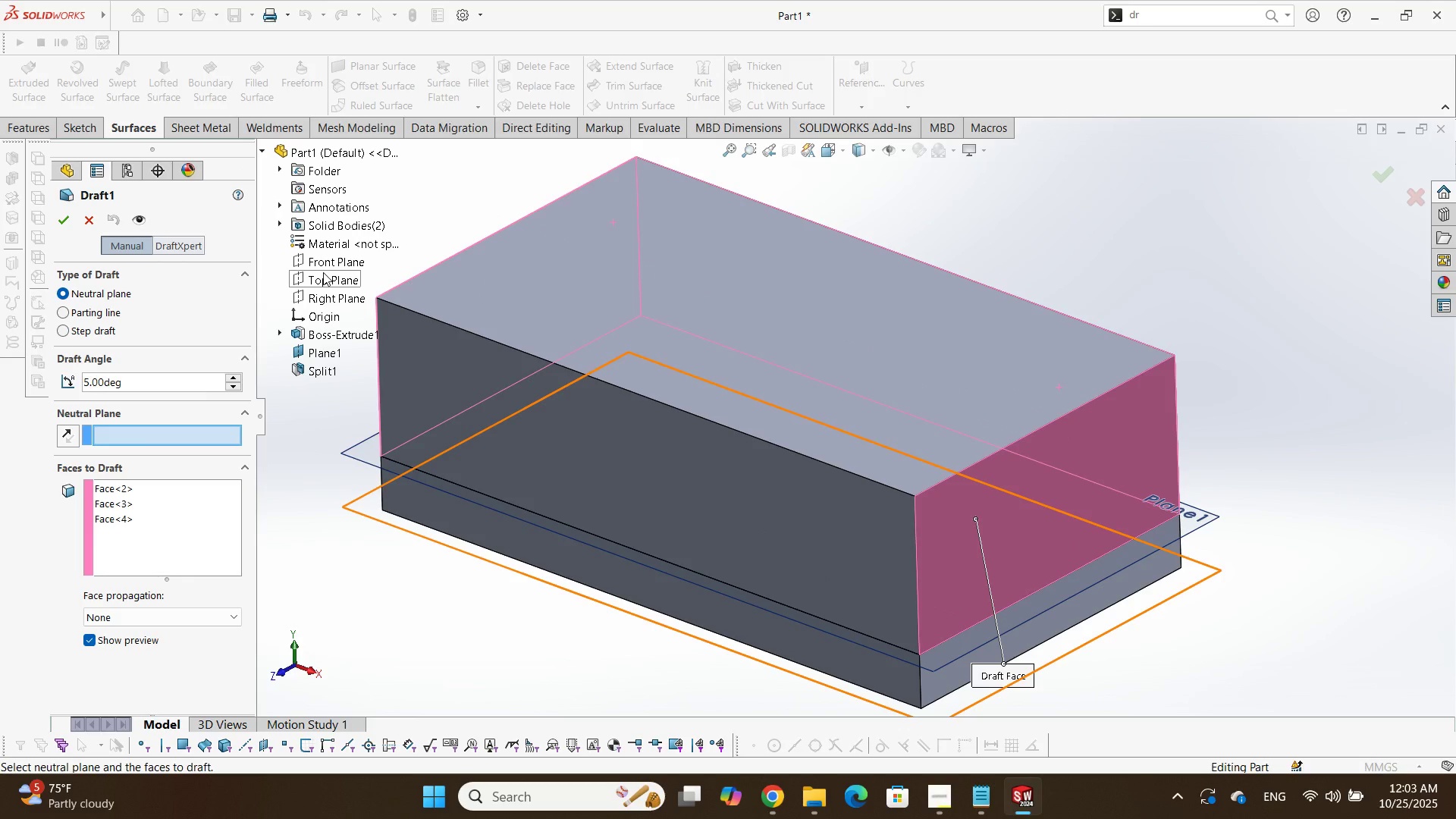 
left_click([313, 272])
 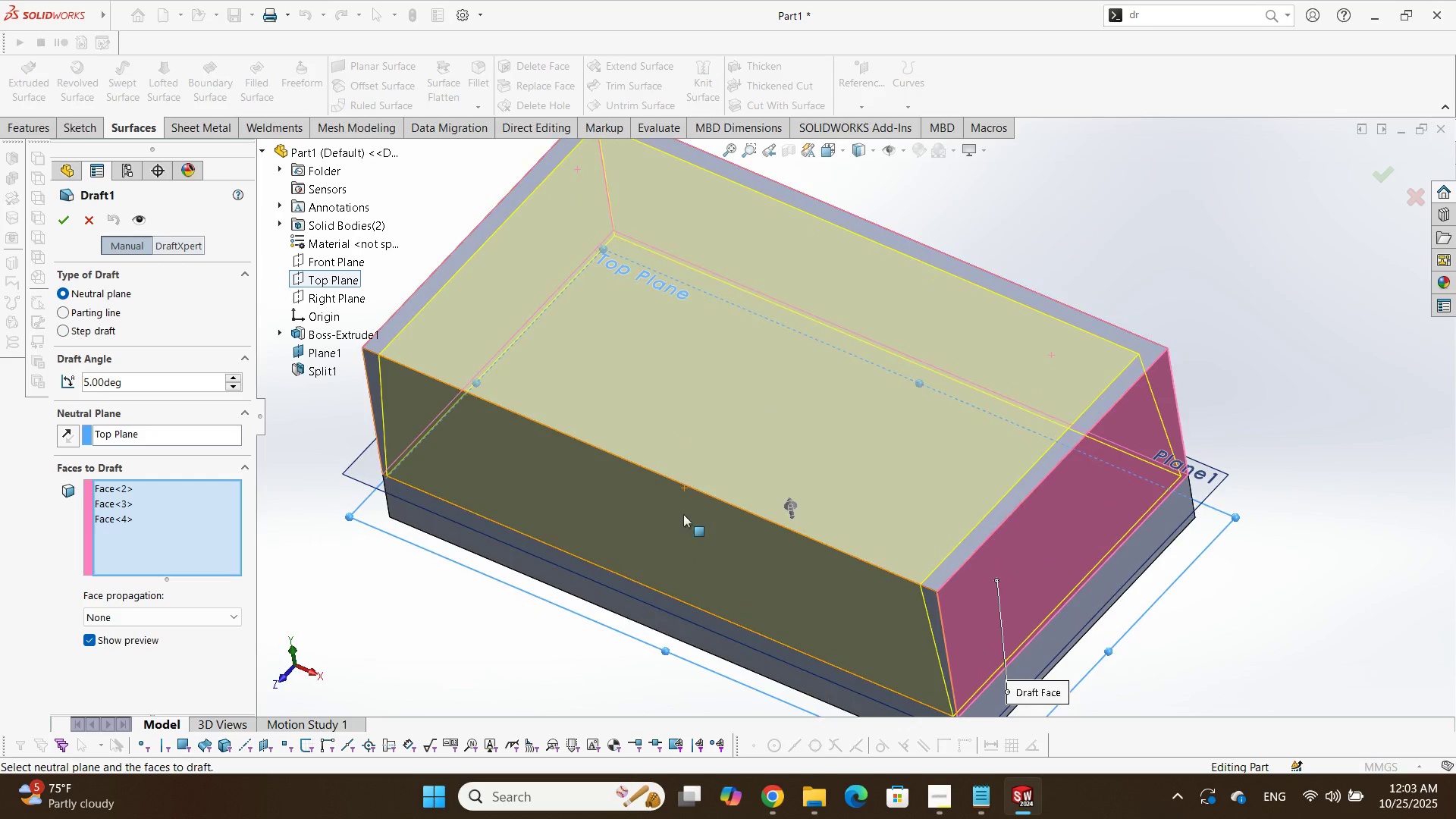 
left_click([190, 522])
 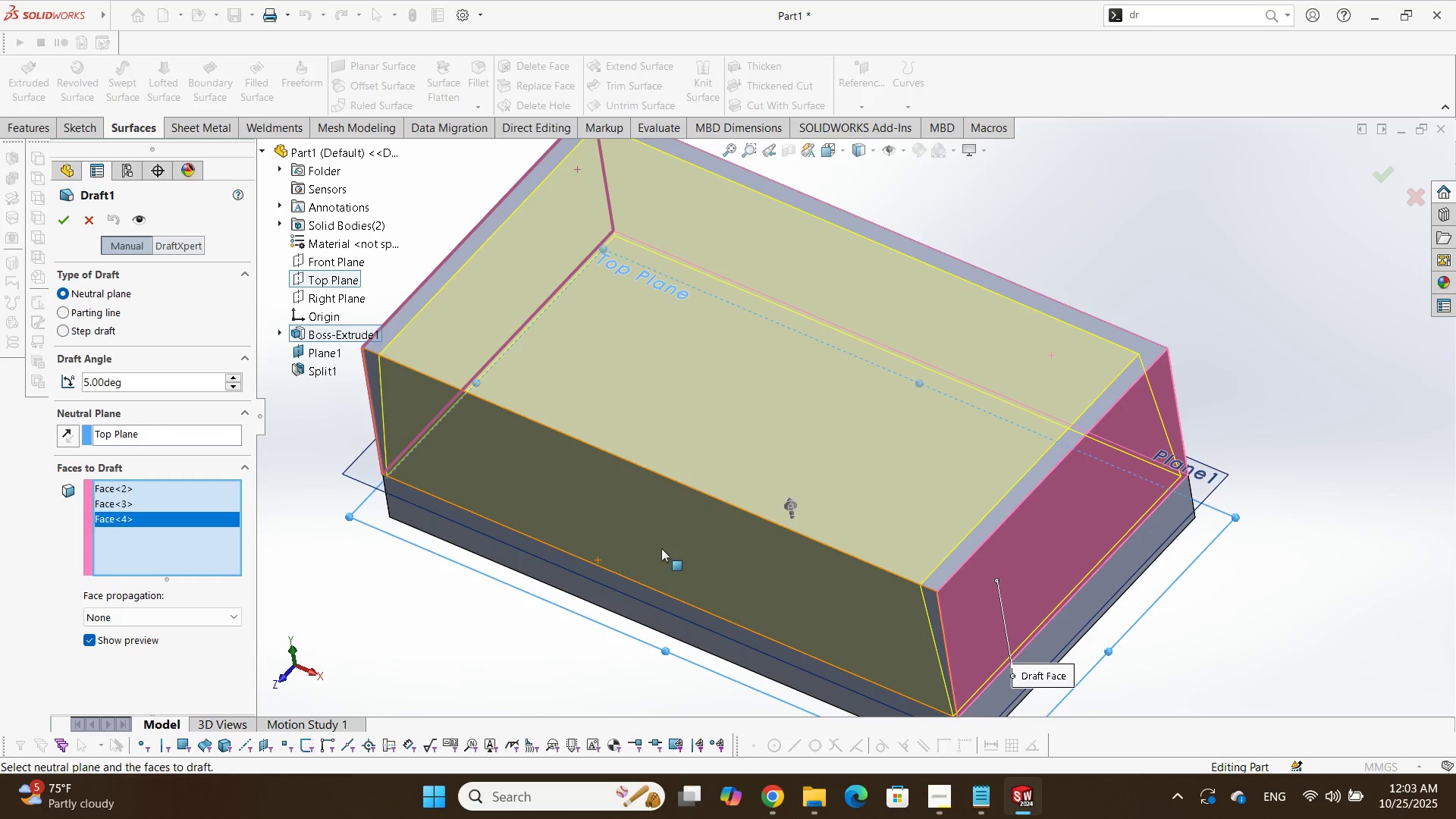 
left_click([661, 548])
 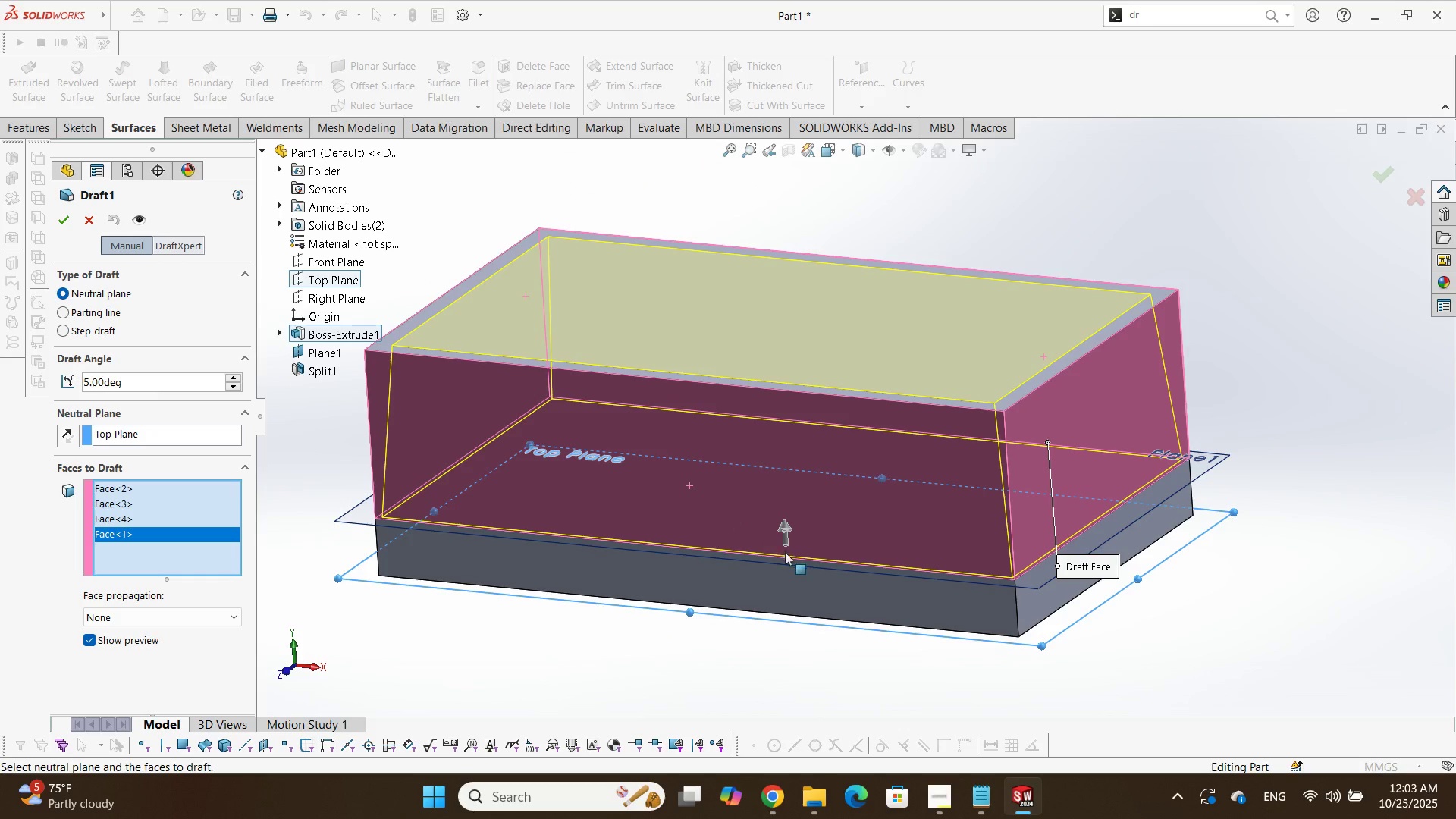 
left_click([786, 581])
 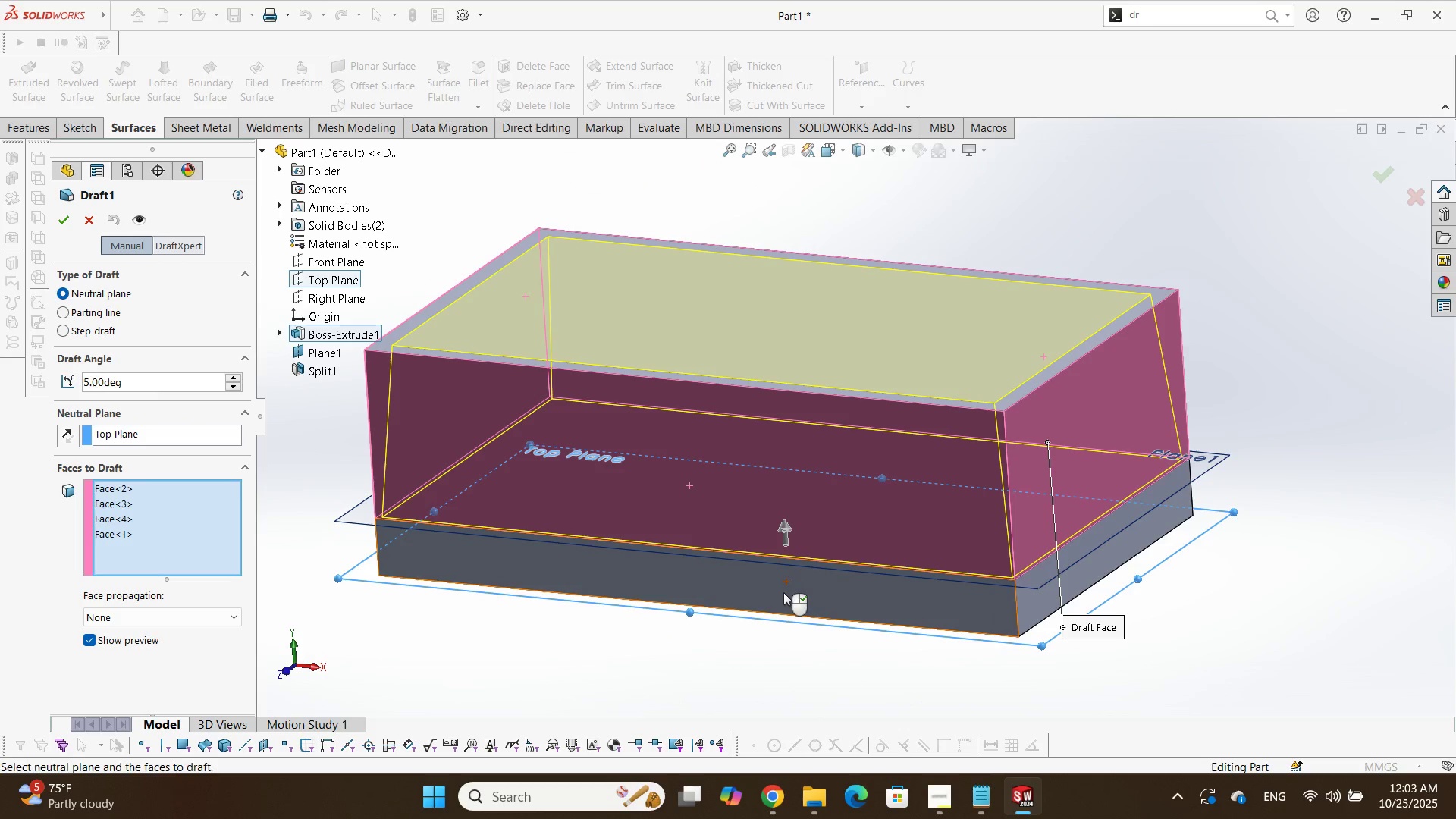 
left_click([783, 592])
 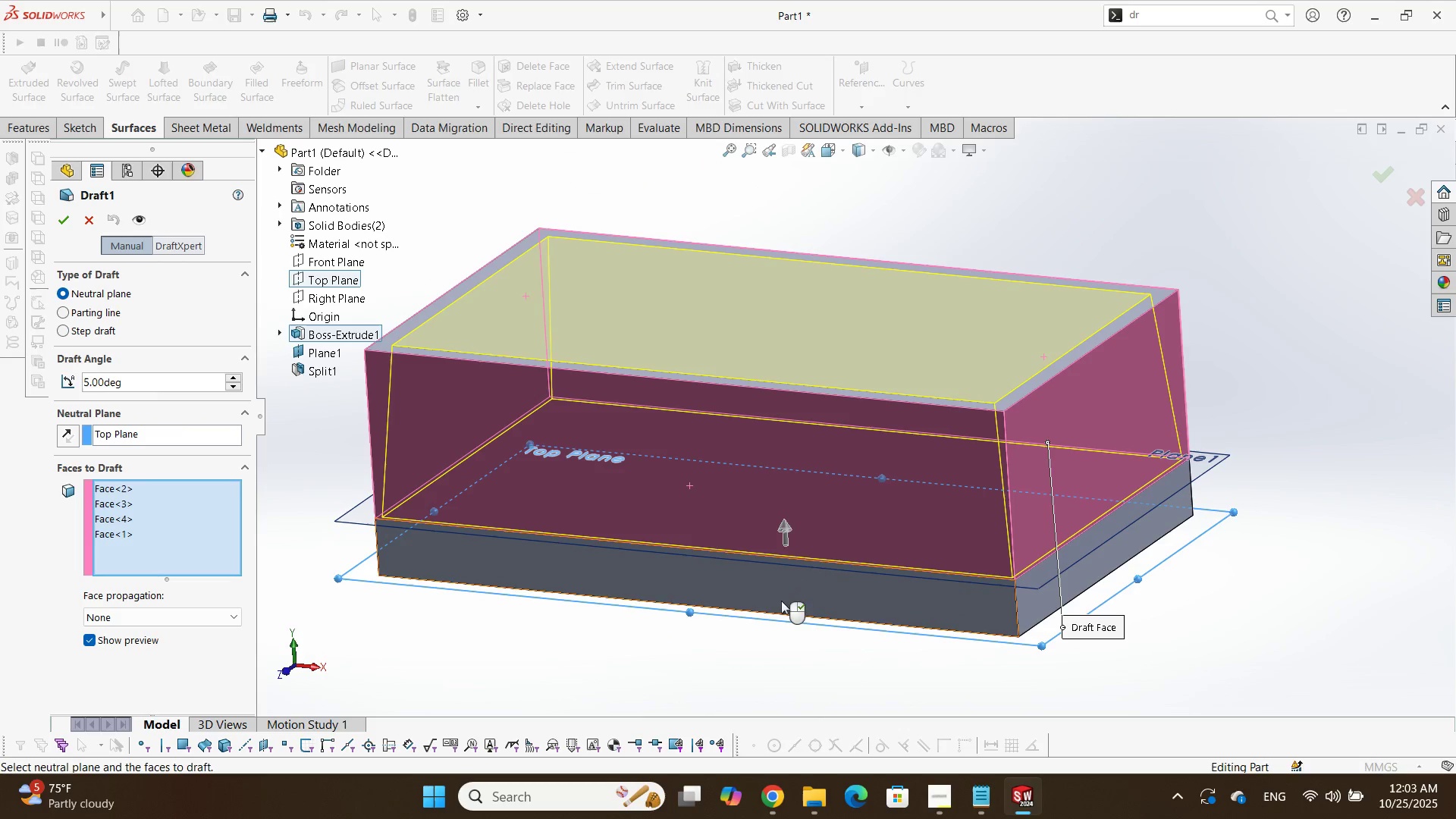 
key(Enter)
 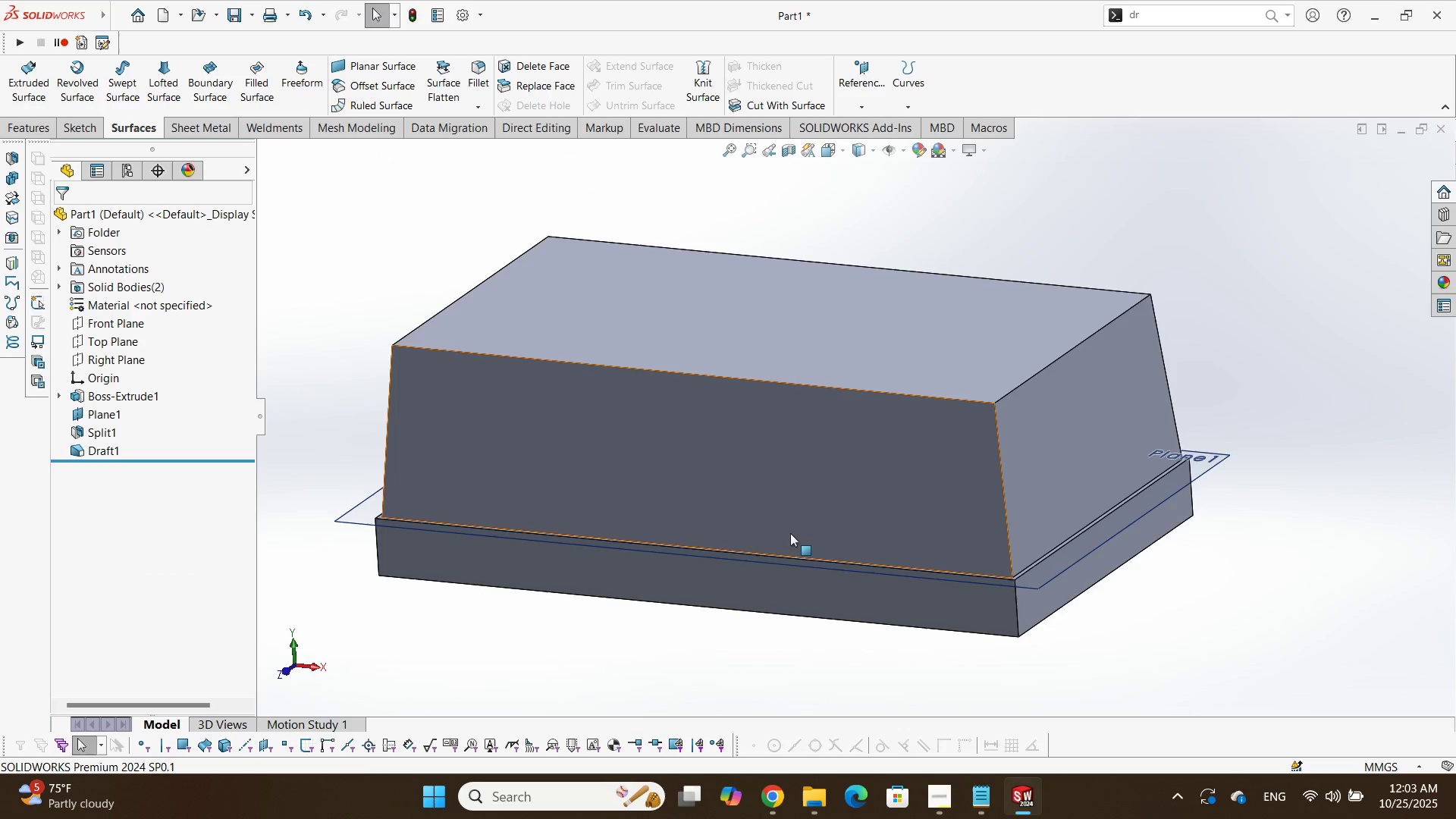 
scroll: coordinate [805, 532], scroll_direction: up, amount: 1.0
 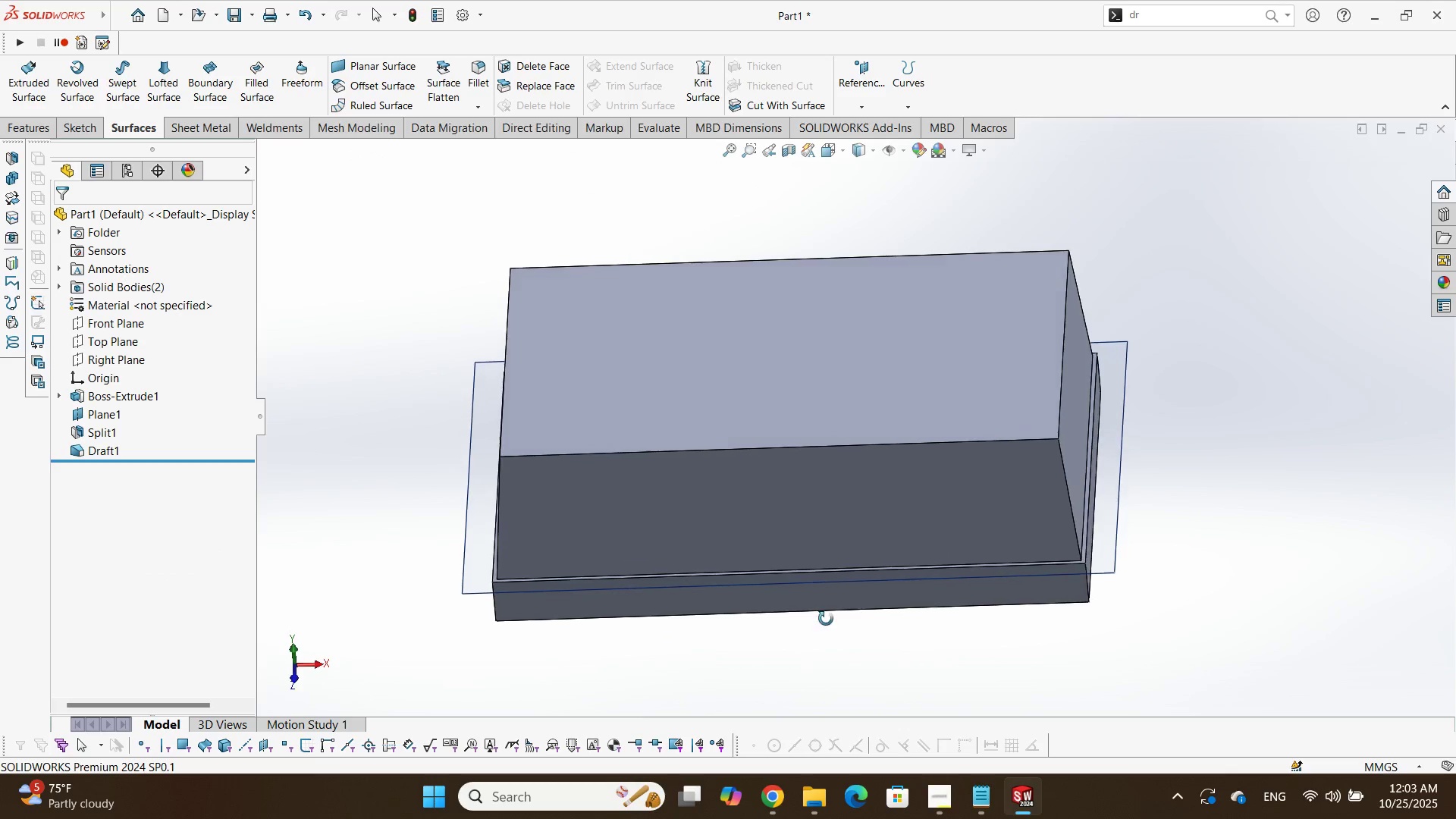 
scroll: coordinate [730, 578], scroll_direction: down, amount: 2.0
 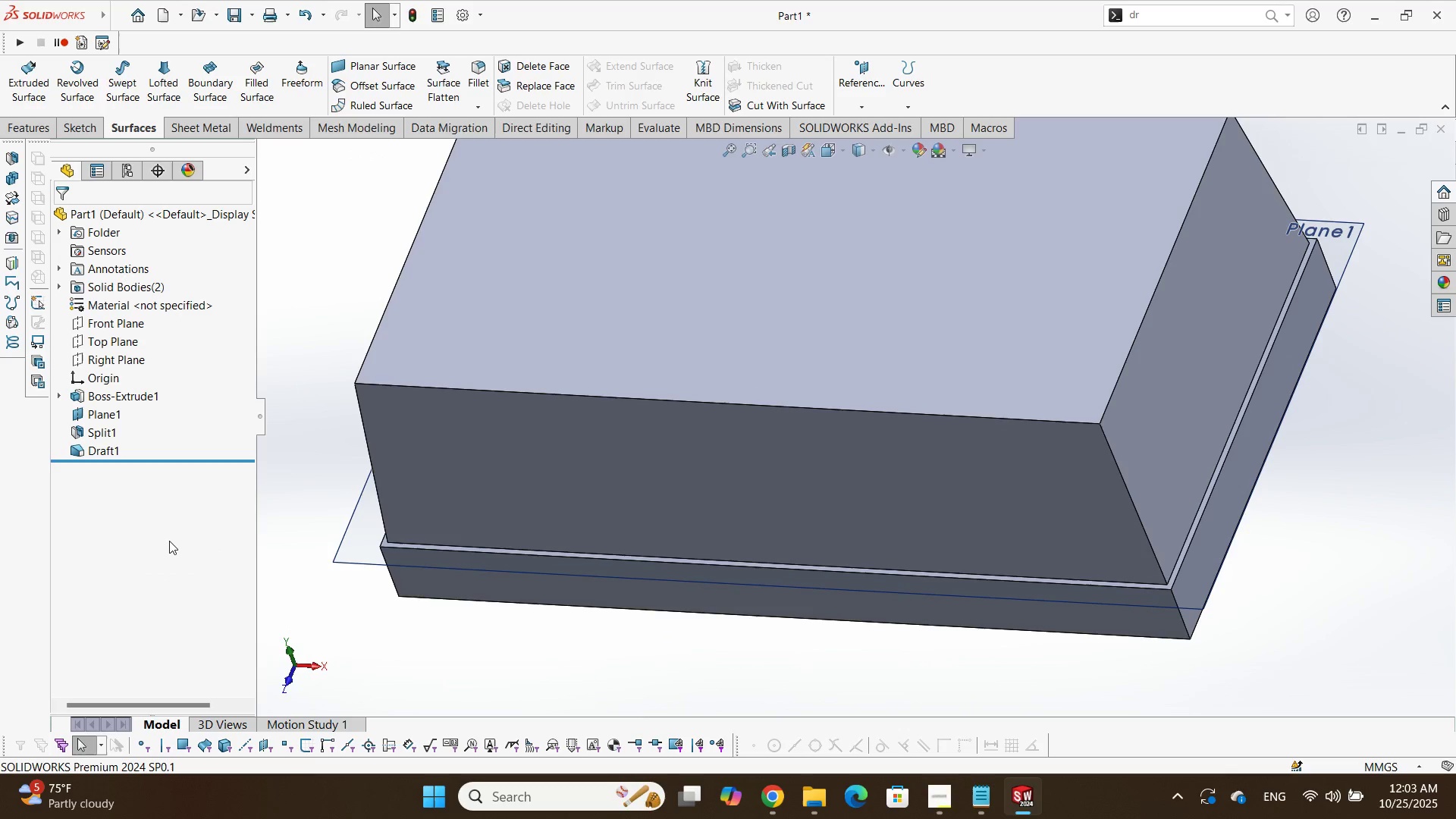 
left_click([110, 455])
 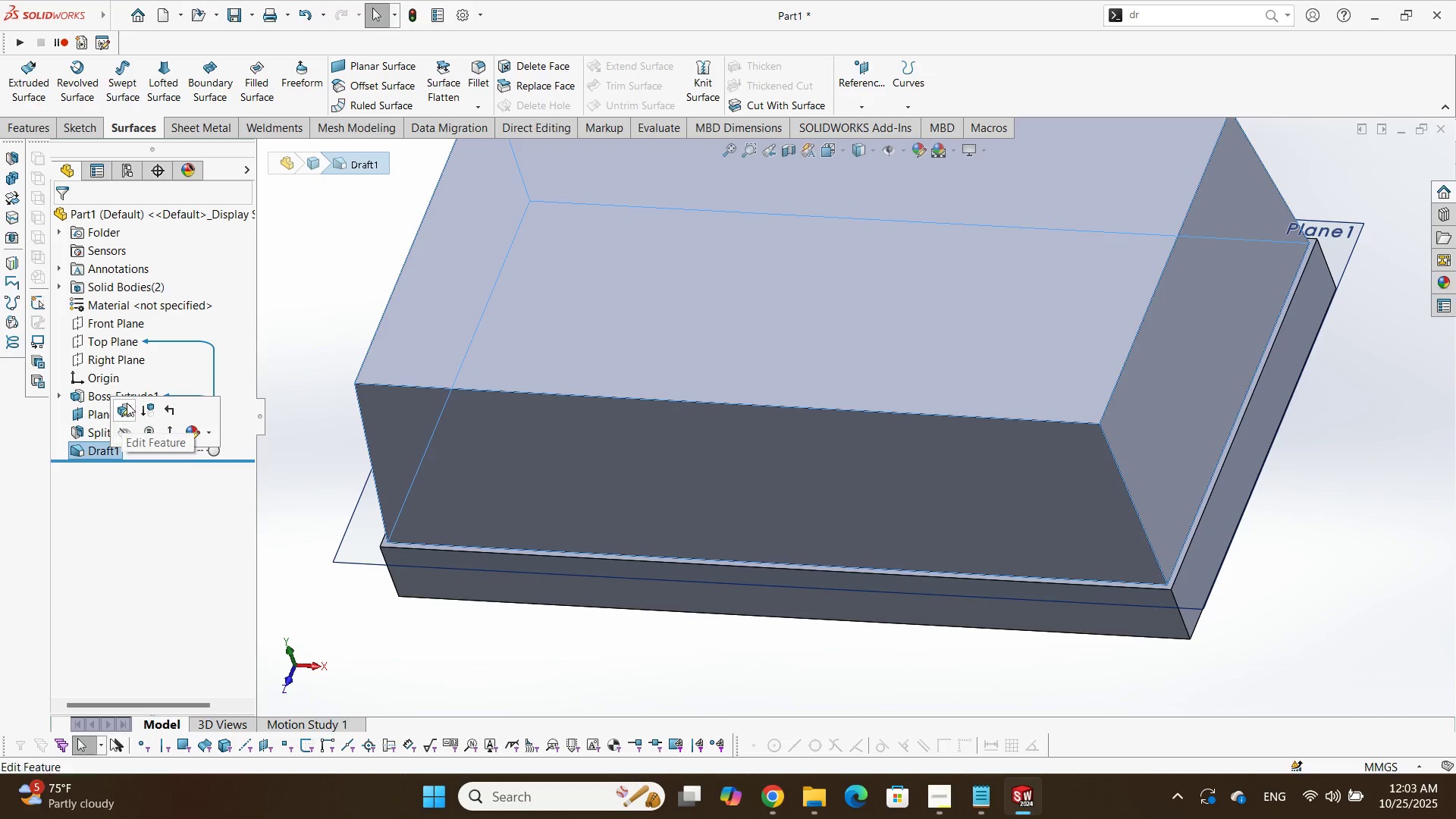 
left_click([127, 403])
 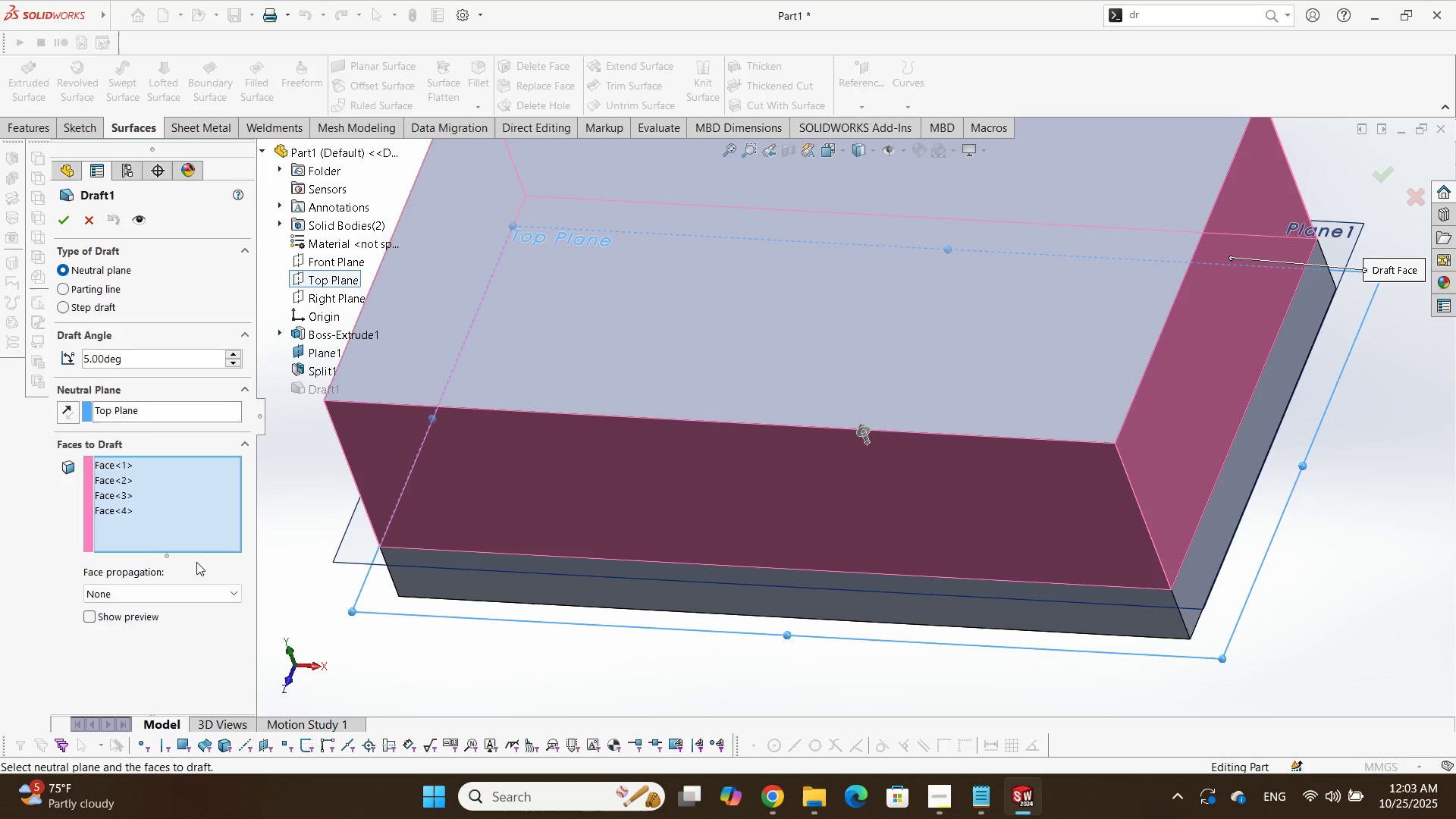 
left_click([112, 405])
 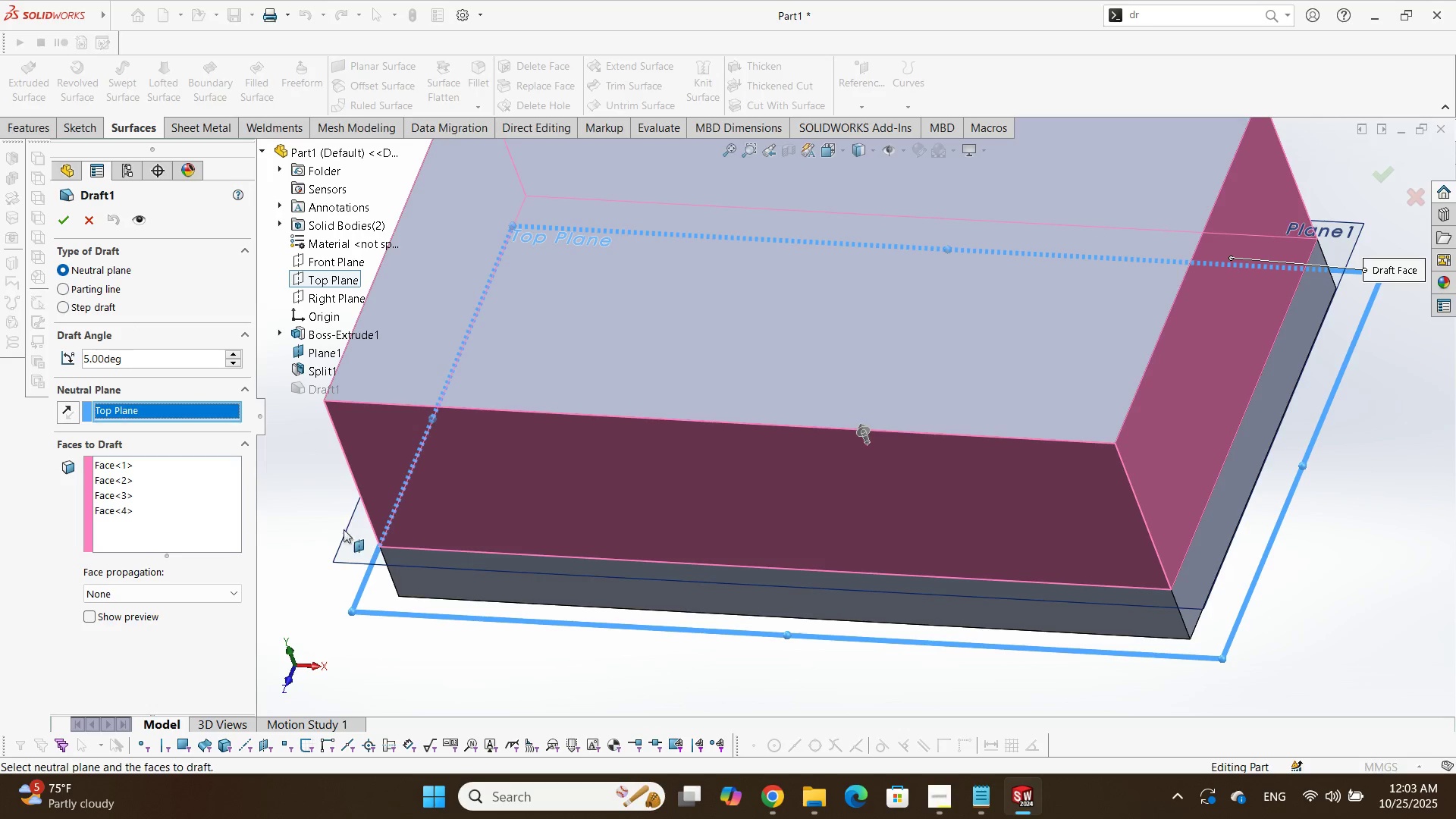 
left_click([353, 536])
 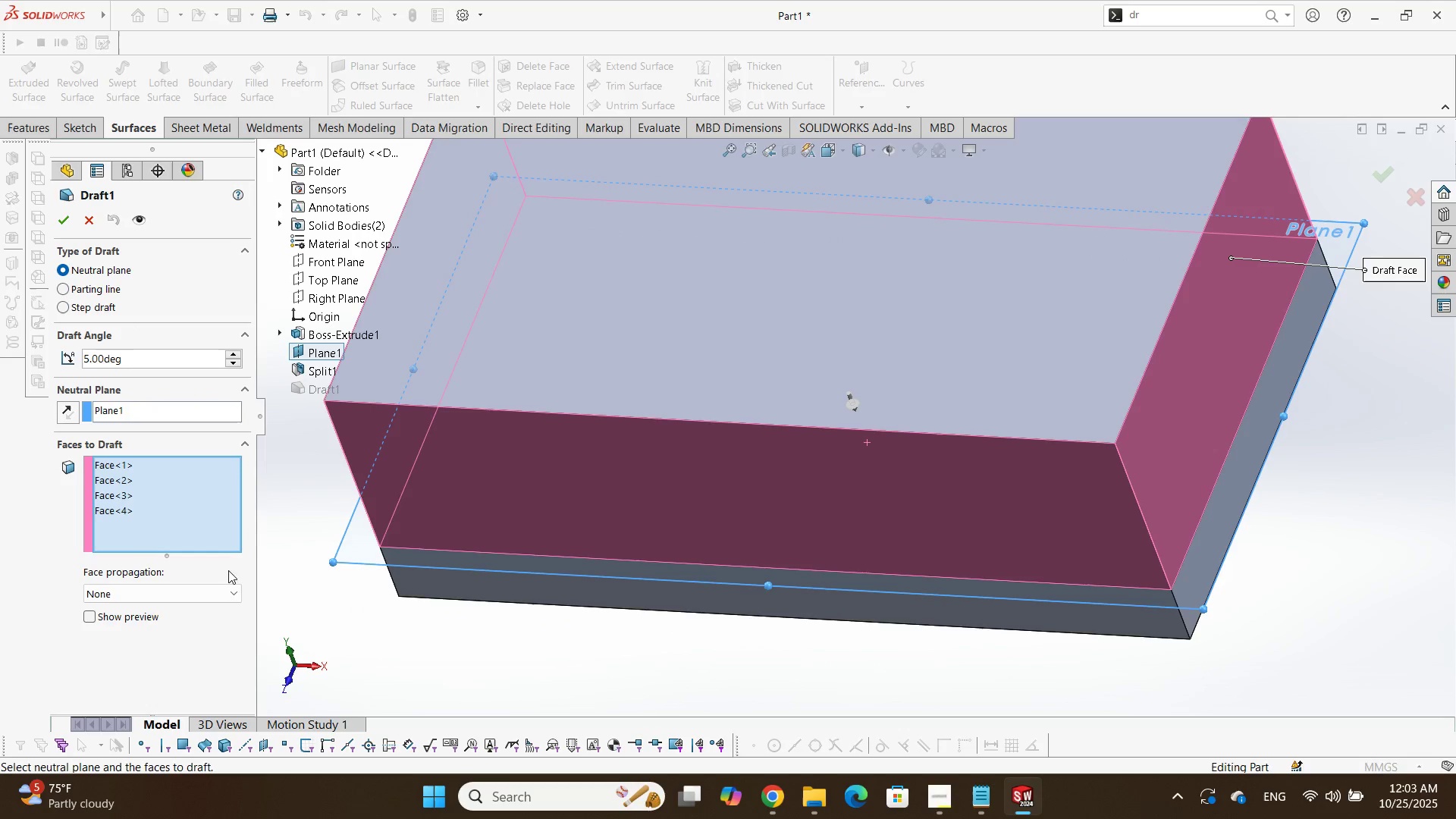 
mouse_move([487, 586])
 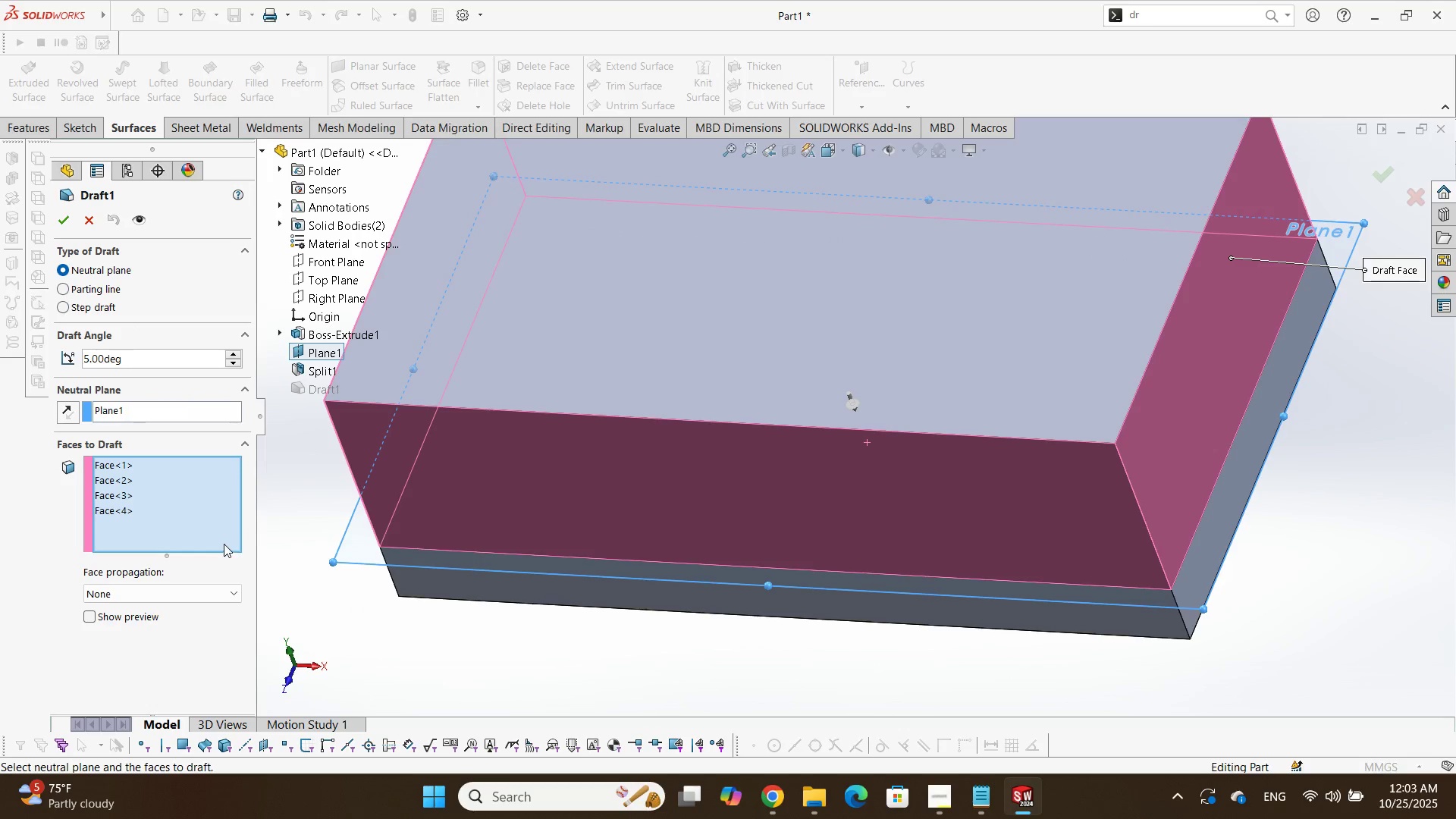 
left_click([224, 544])
 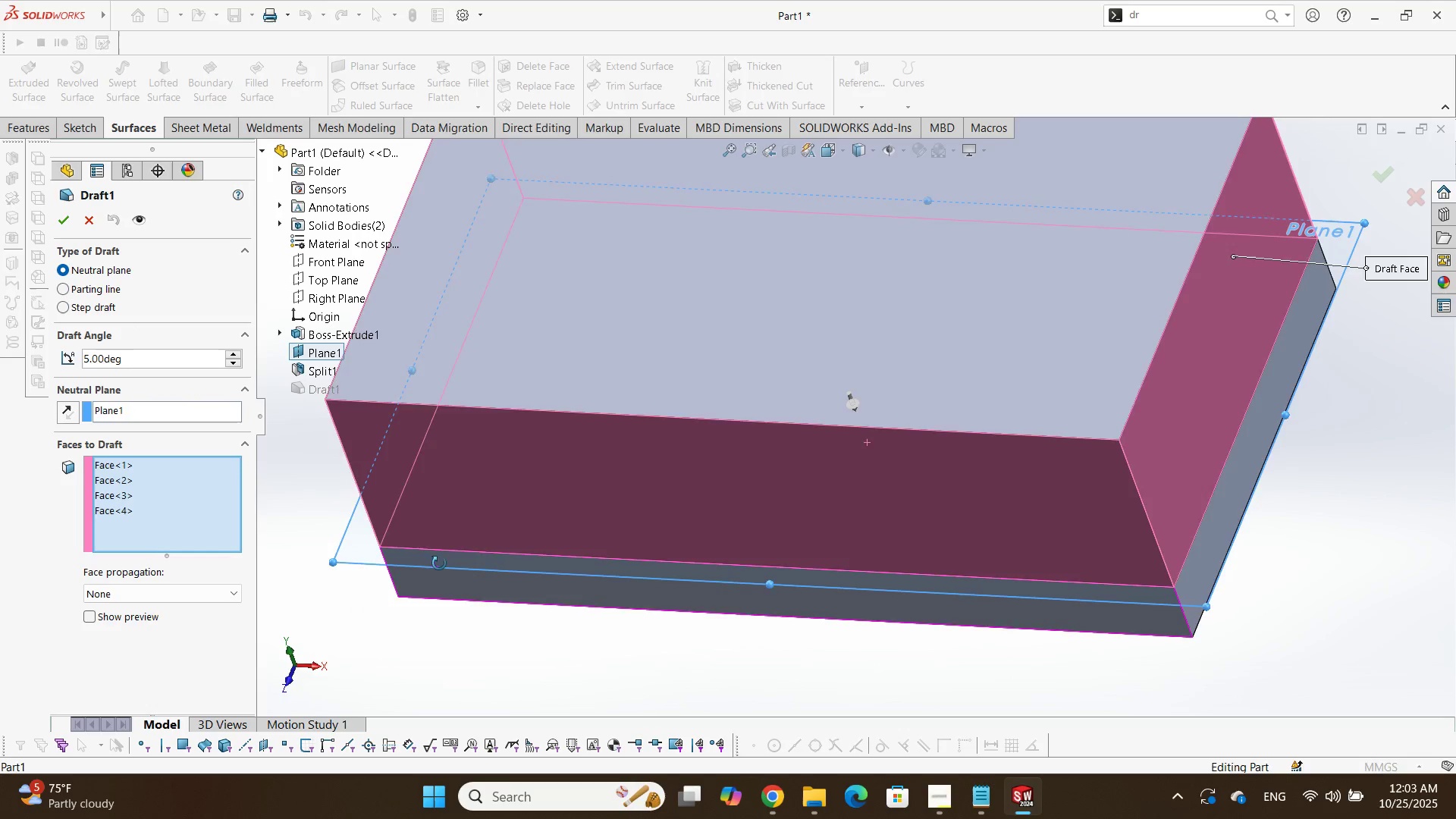 
key(Enter)
 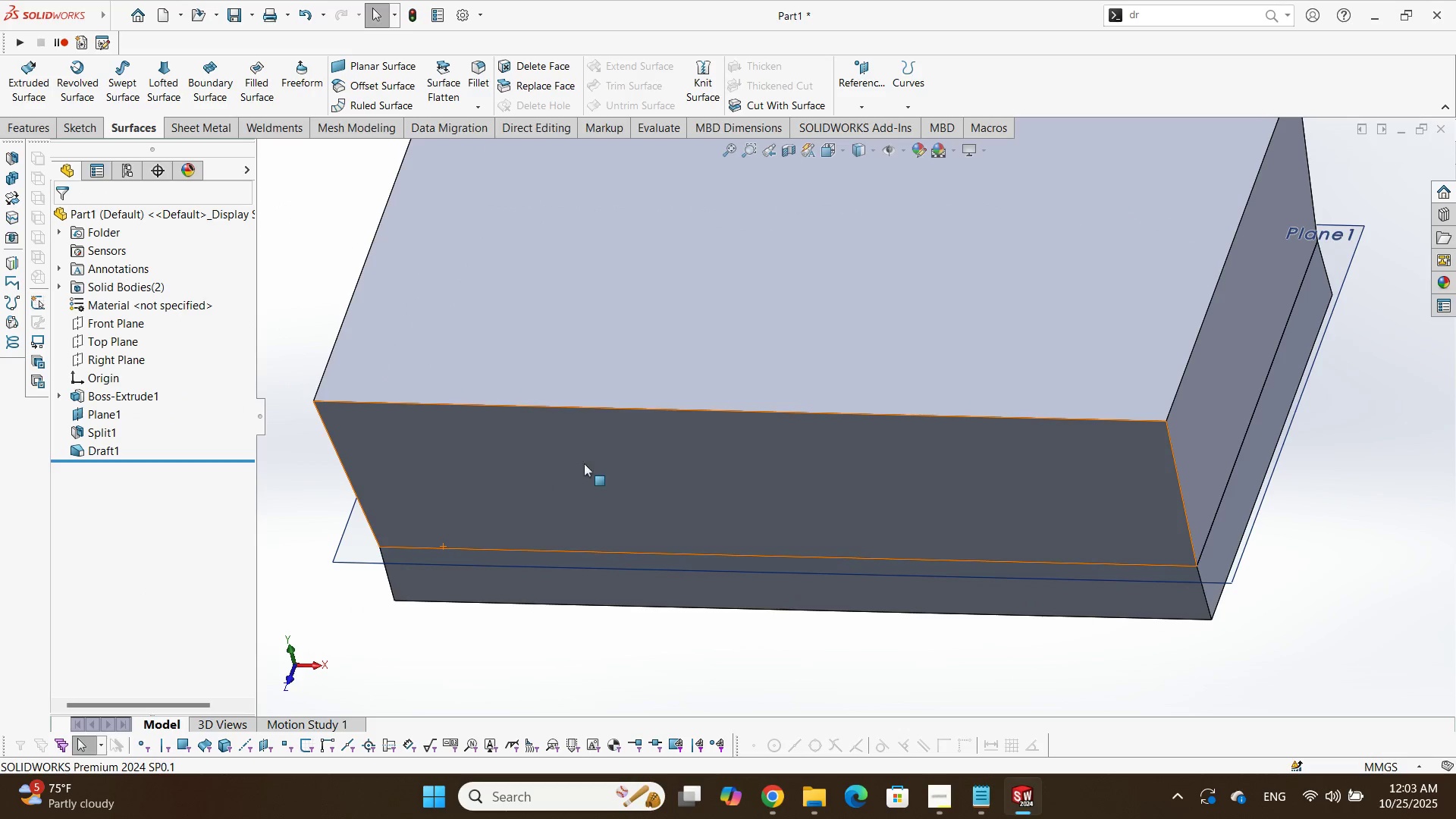 
scroll: coordinate [587, 460], scroll_direction: up, amount: 1.0
 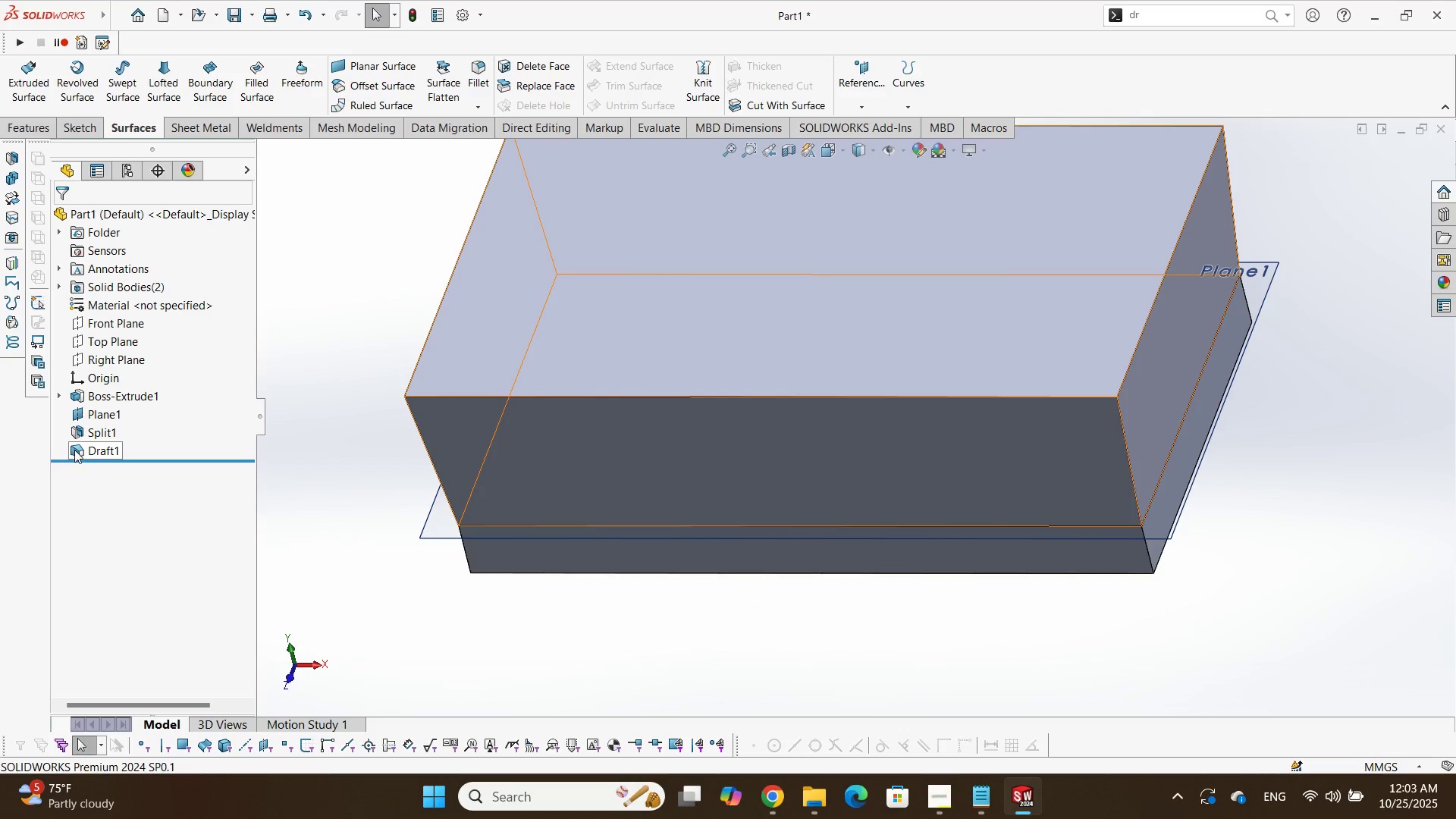 
left_click([80, 453])
 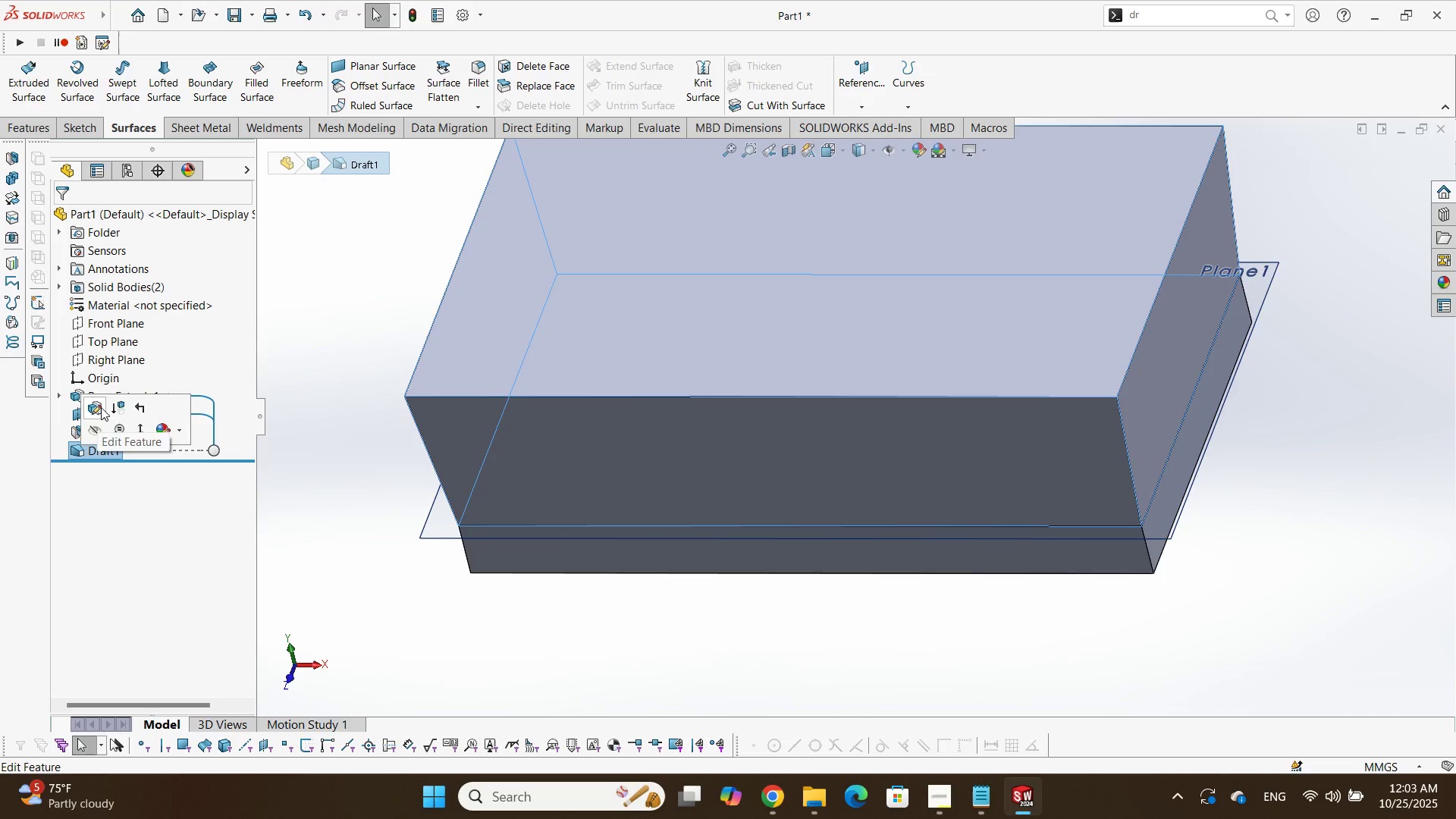 
left_click([101, 407])
 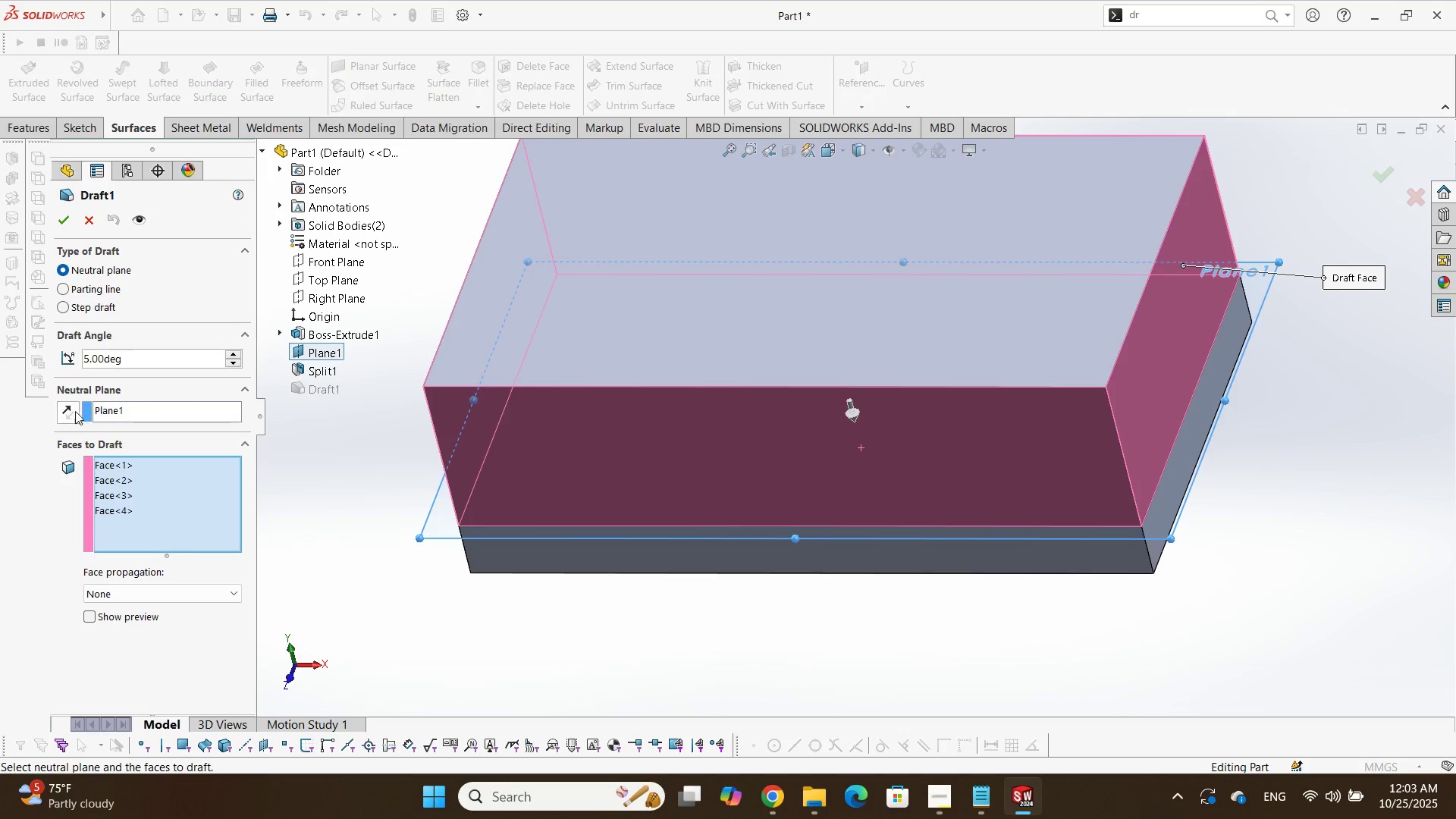 
left_click([71, 406])
 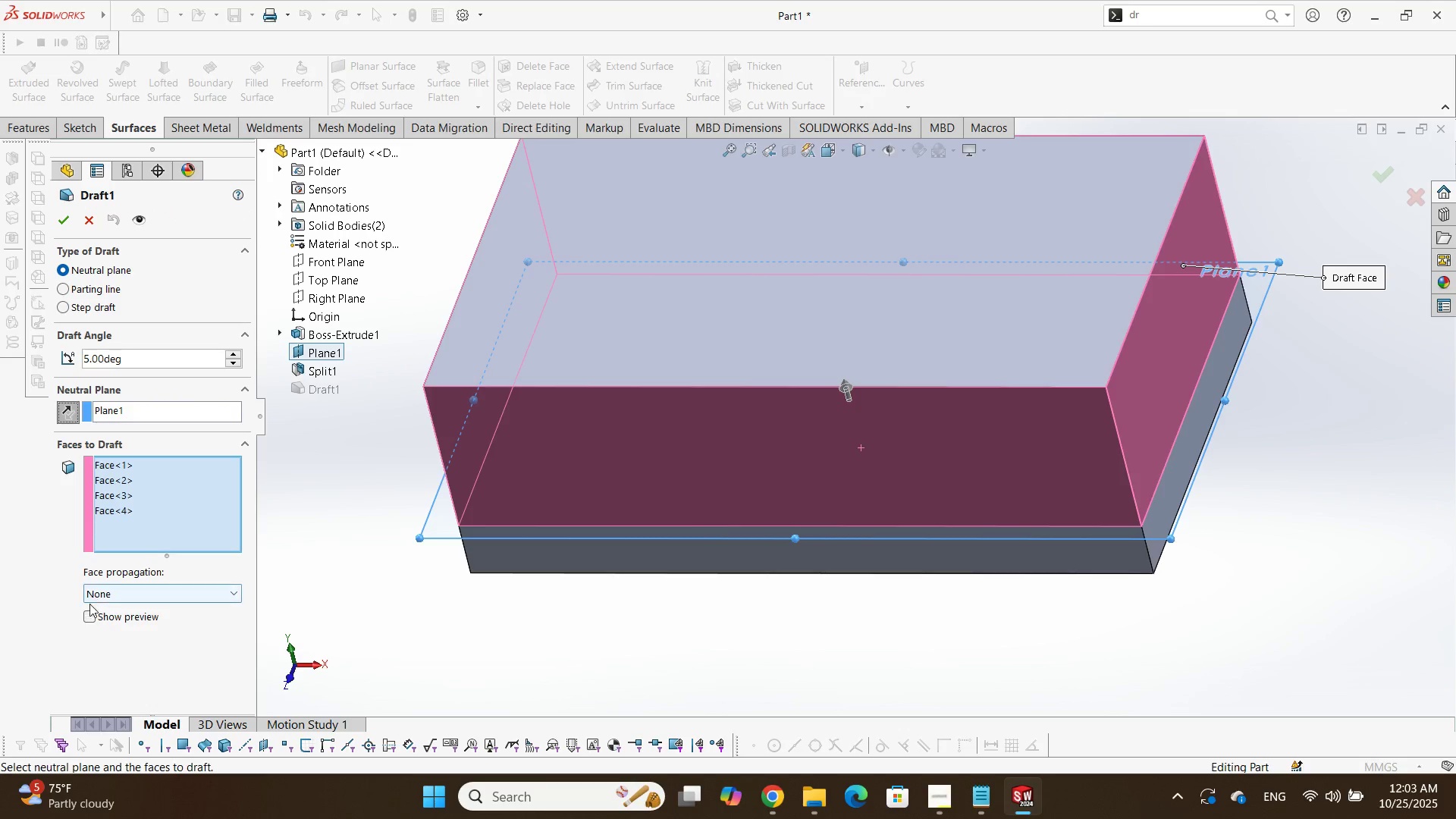 
left_click([93, 616])
 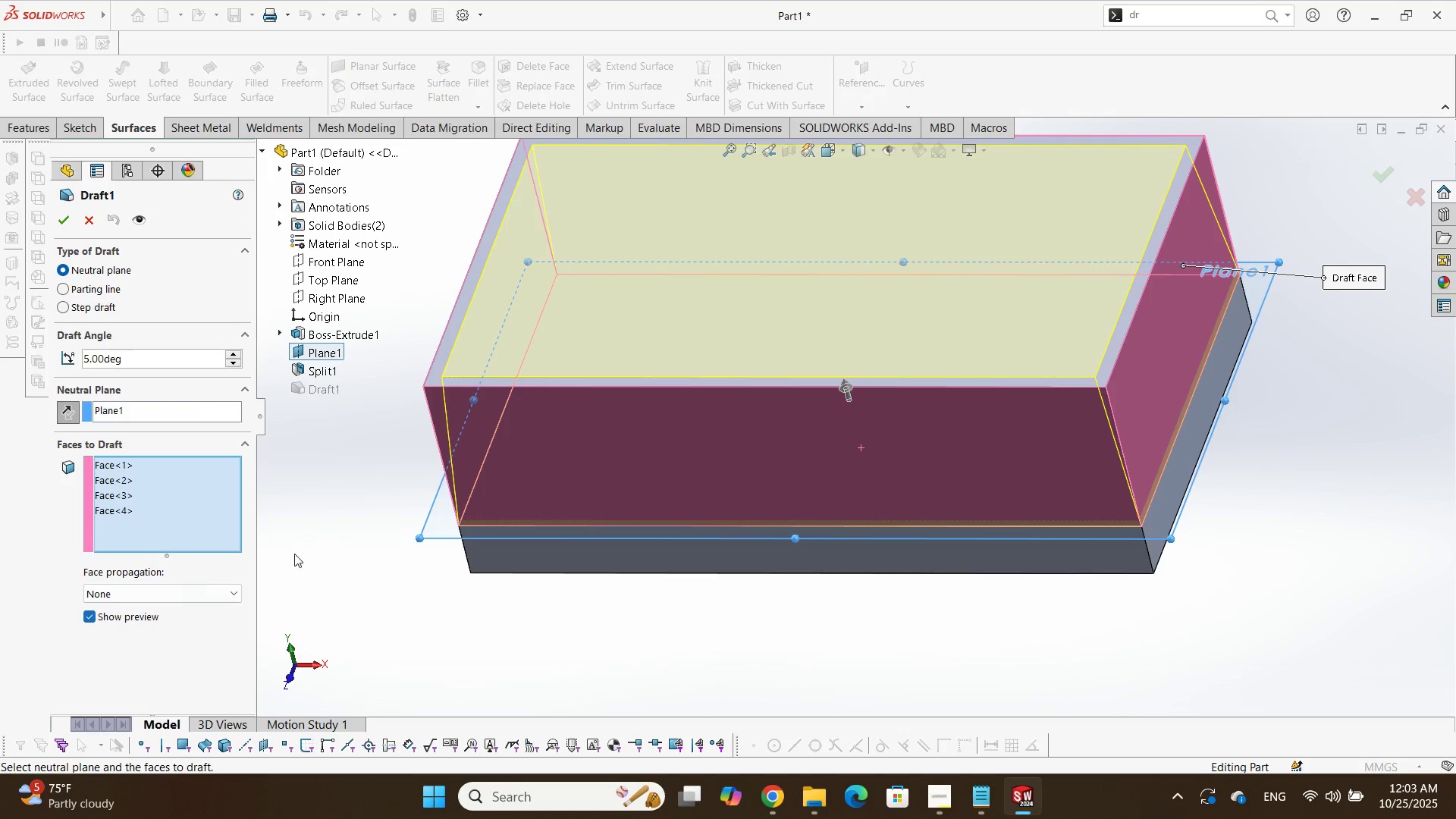 
key(Enter)
 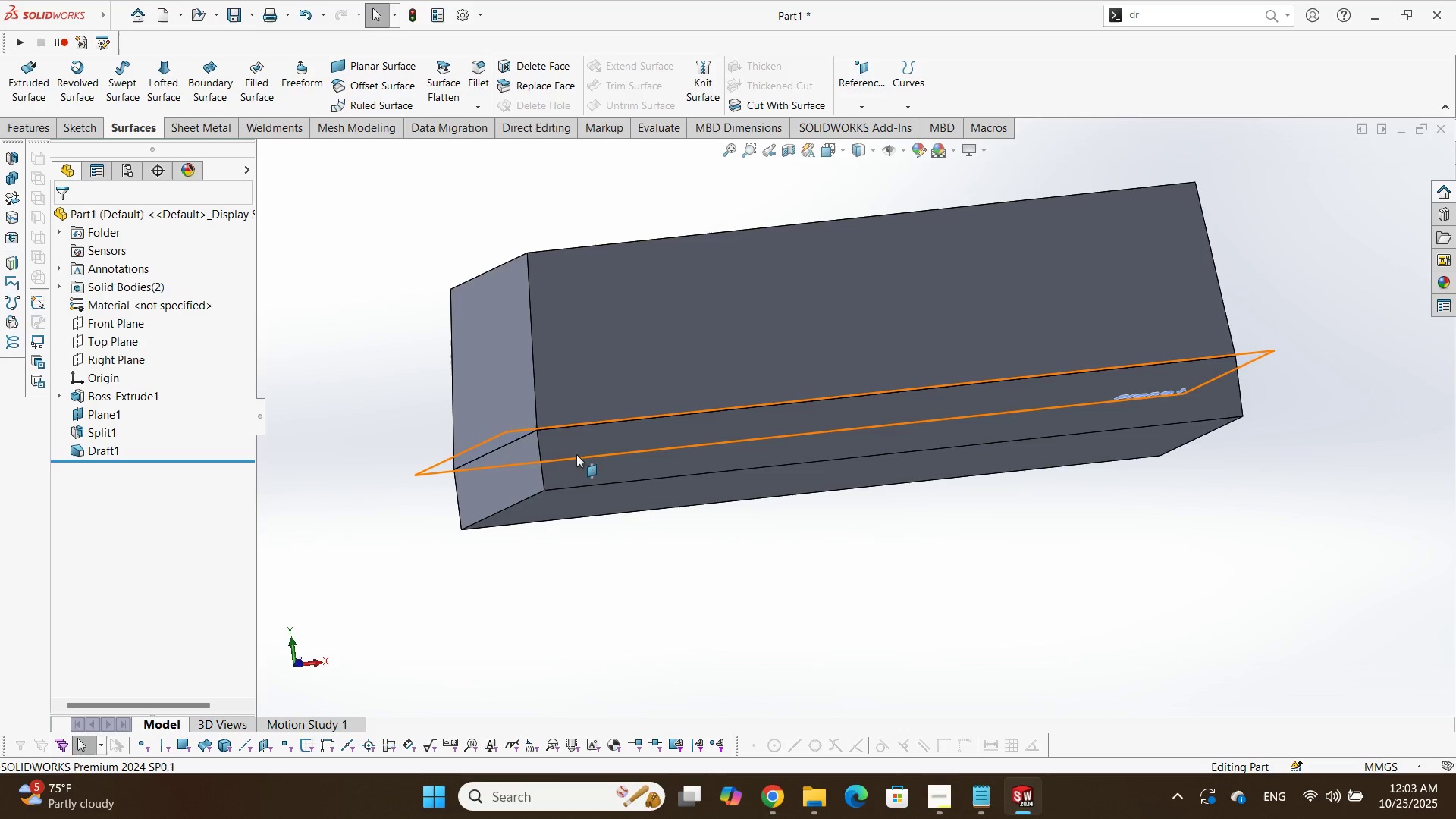 
left_click([579, 472])
 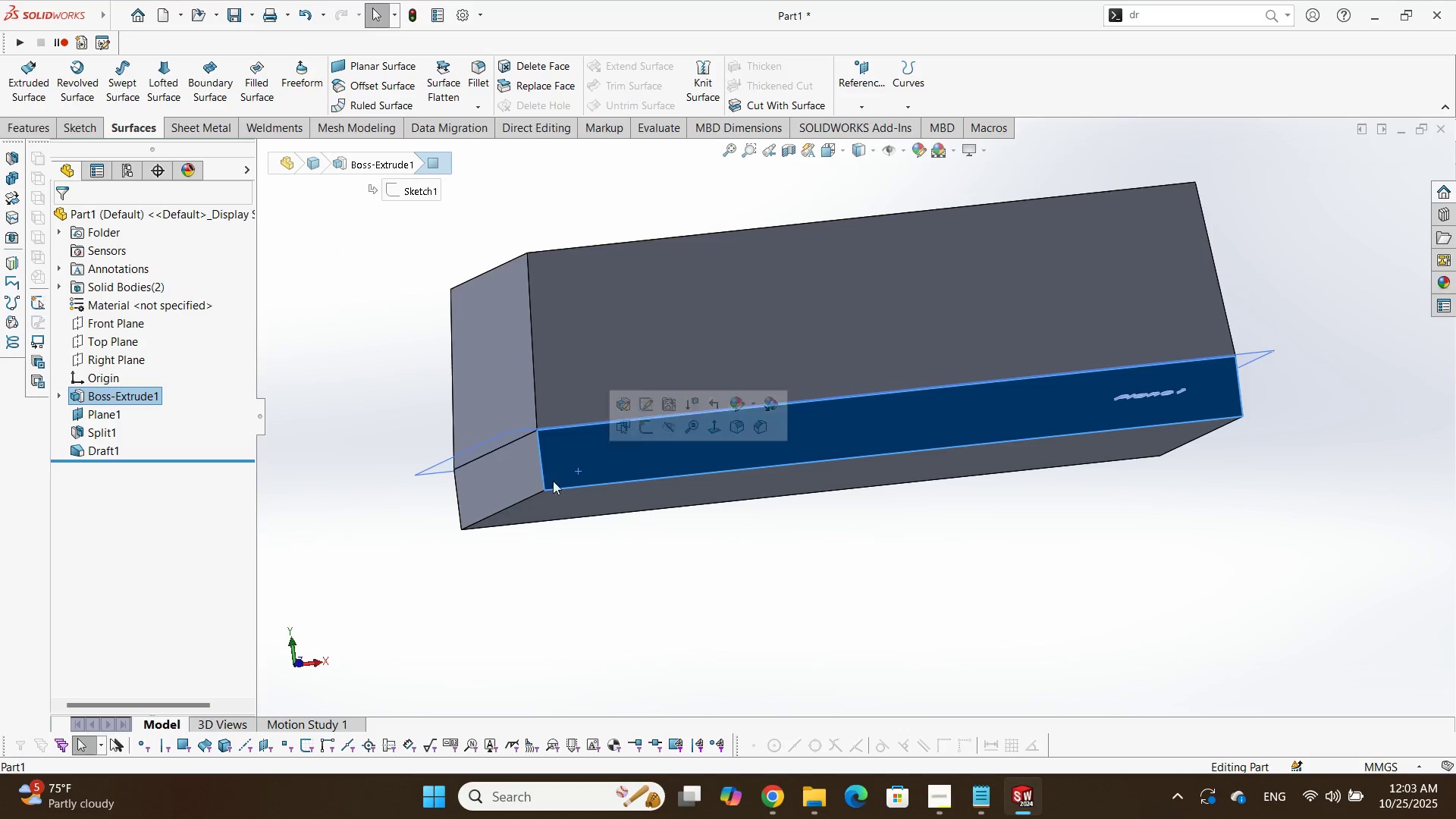 
hold_key(key=ControlLeft, duration=0.4)
double_click([518, 490])
 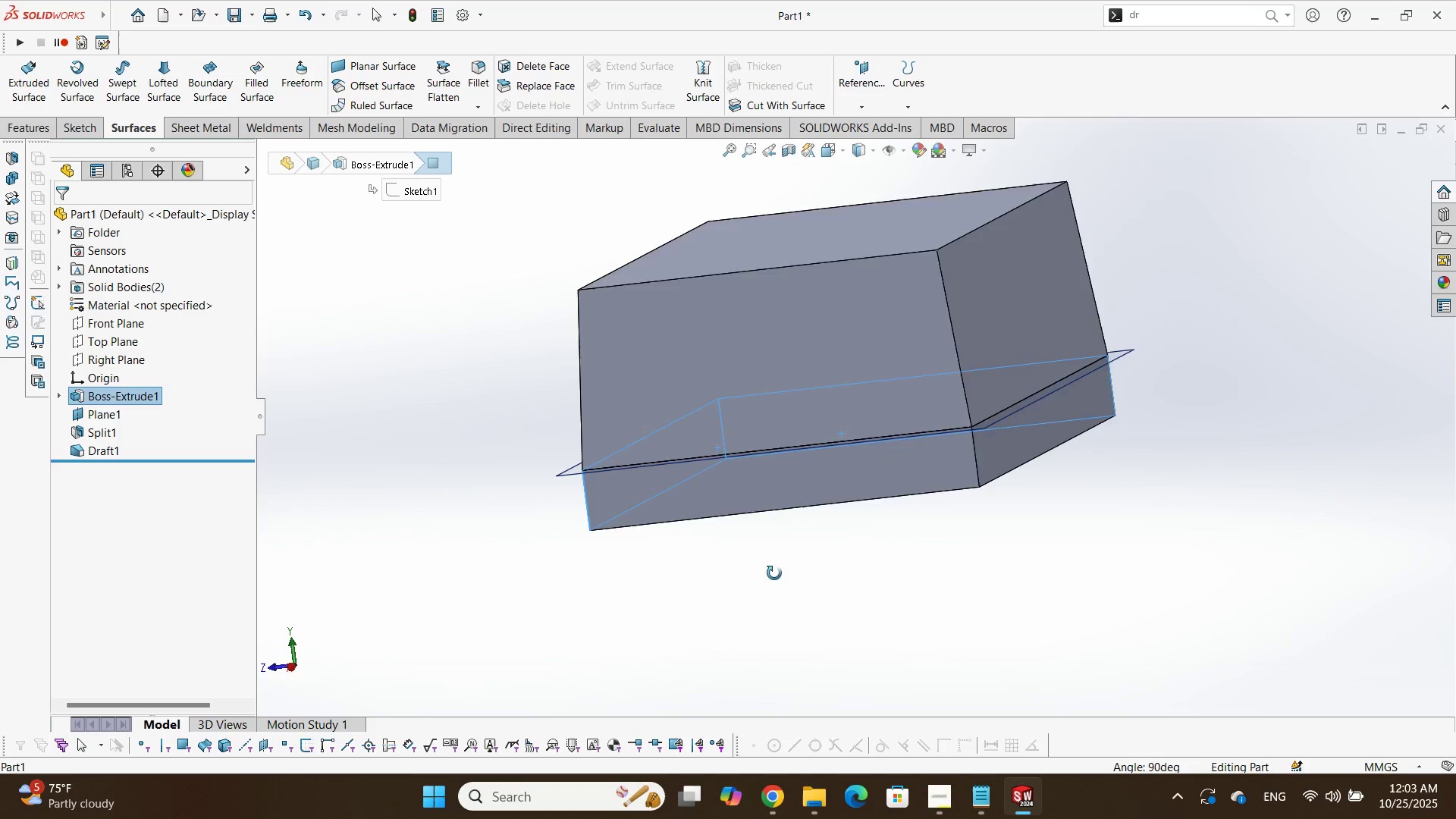 
double_click([735, 548])
 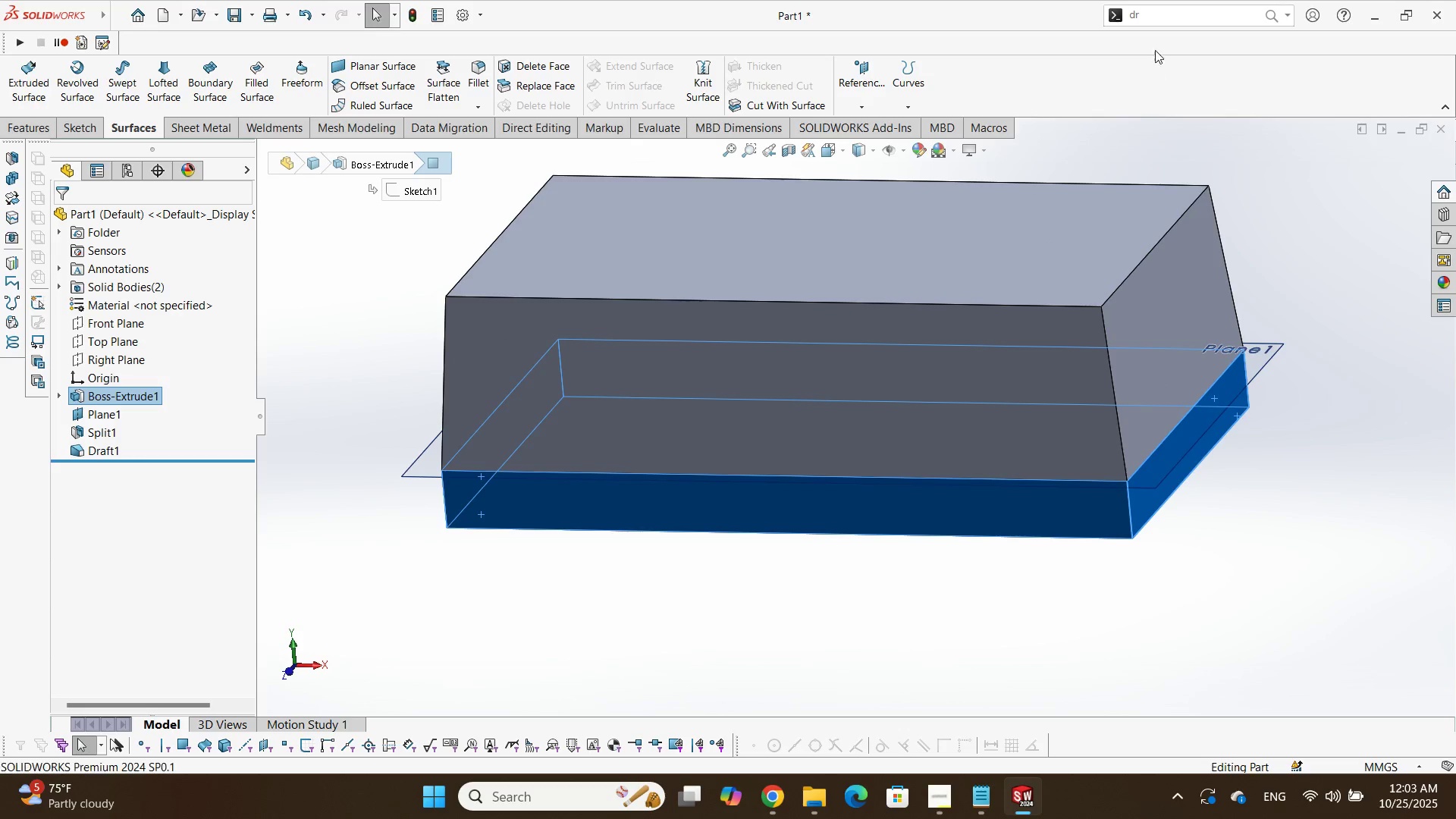 
left_click([1157, 14])
 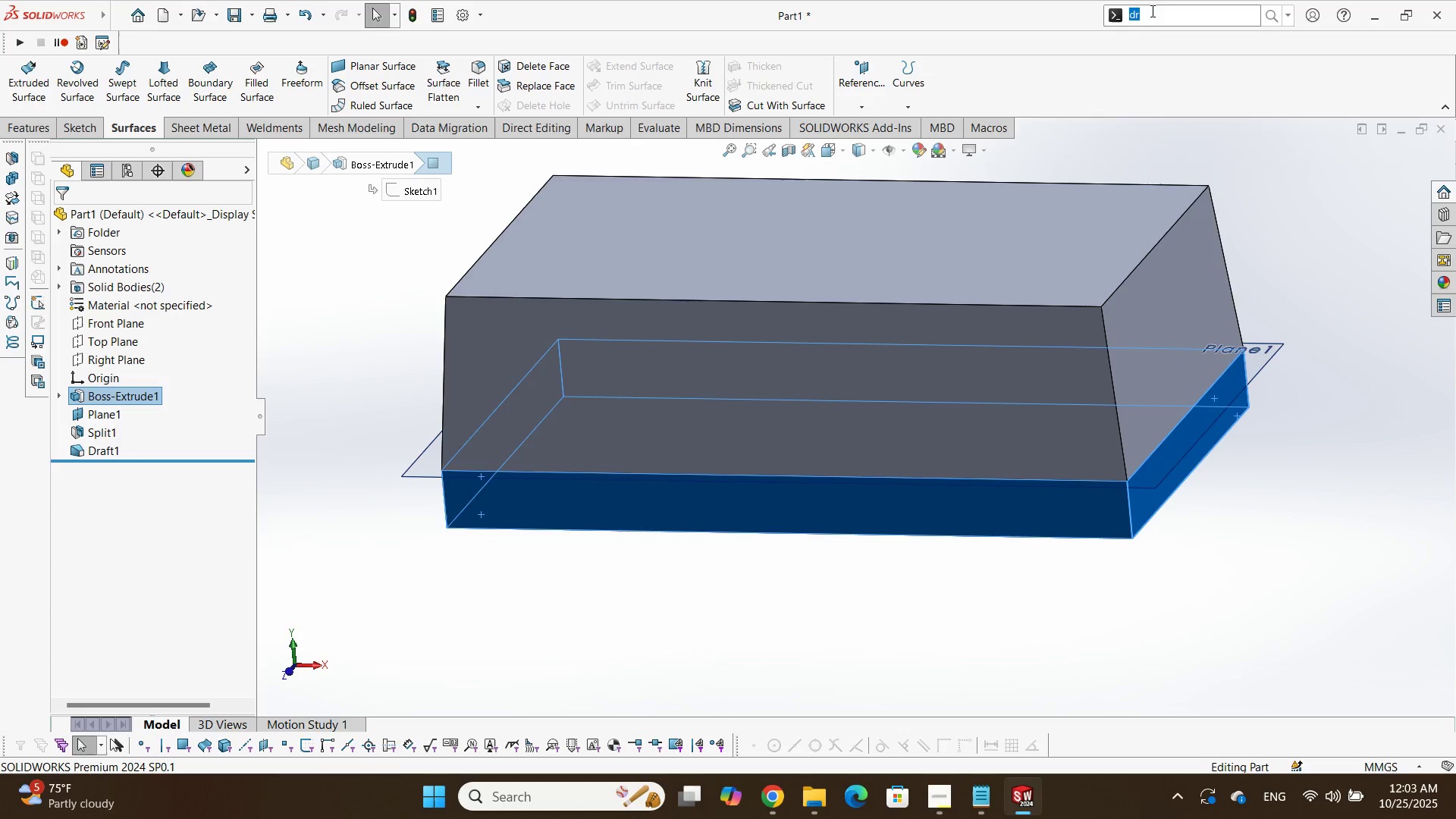 
type(aft)
 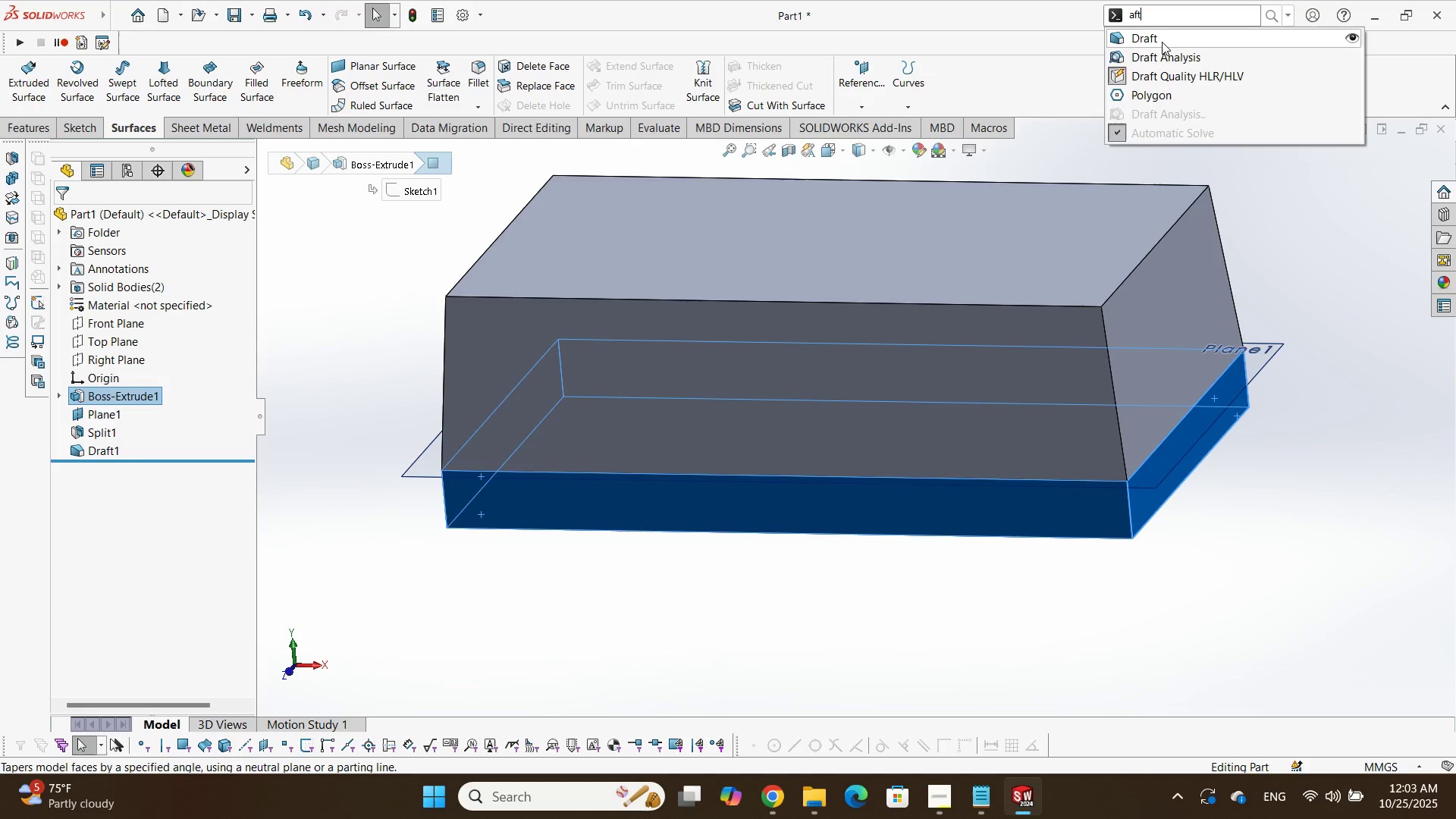 
left_click([1162, 42])
 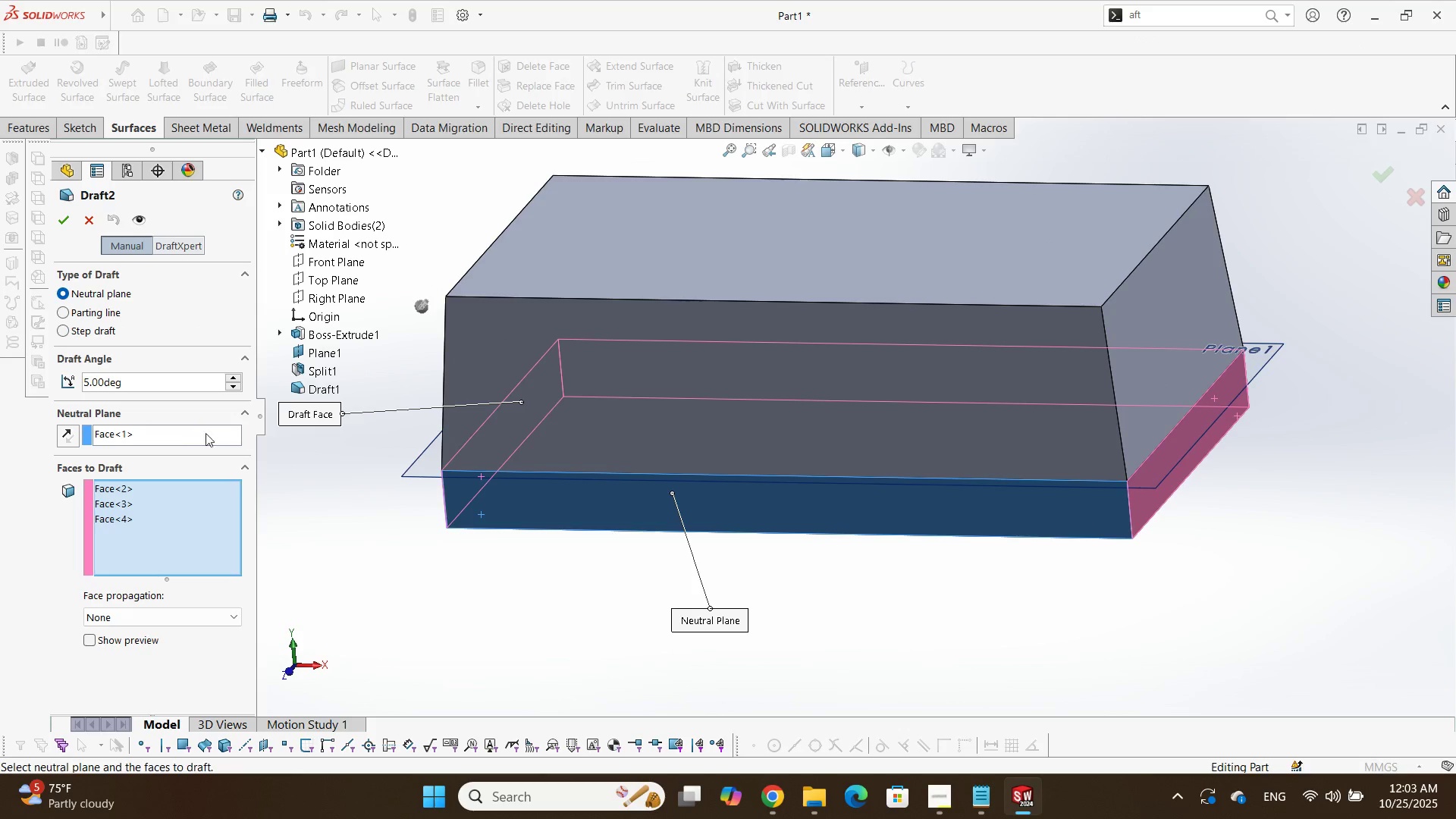 
left_click([171, 436])
 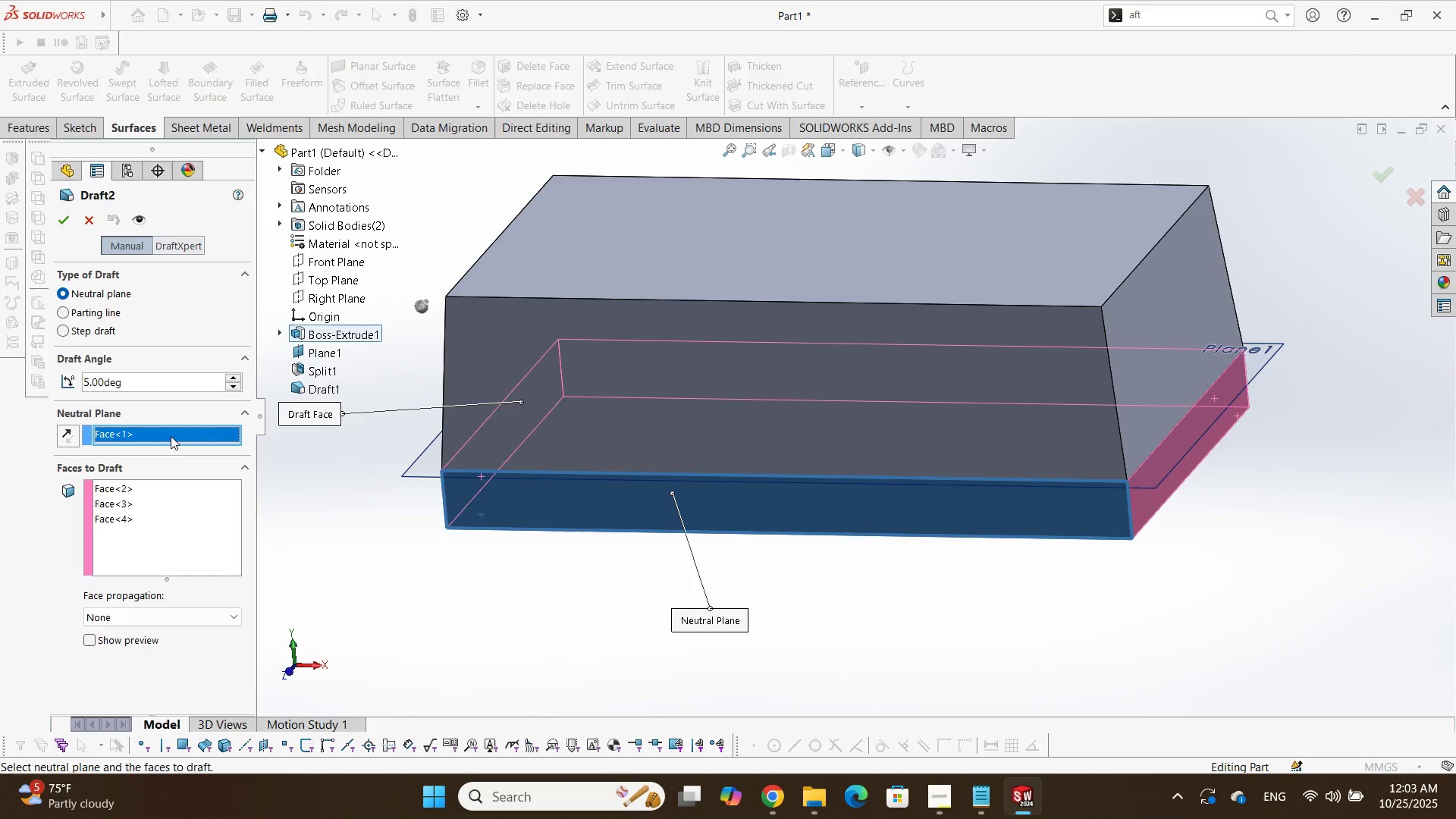 
key(Delete)
 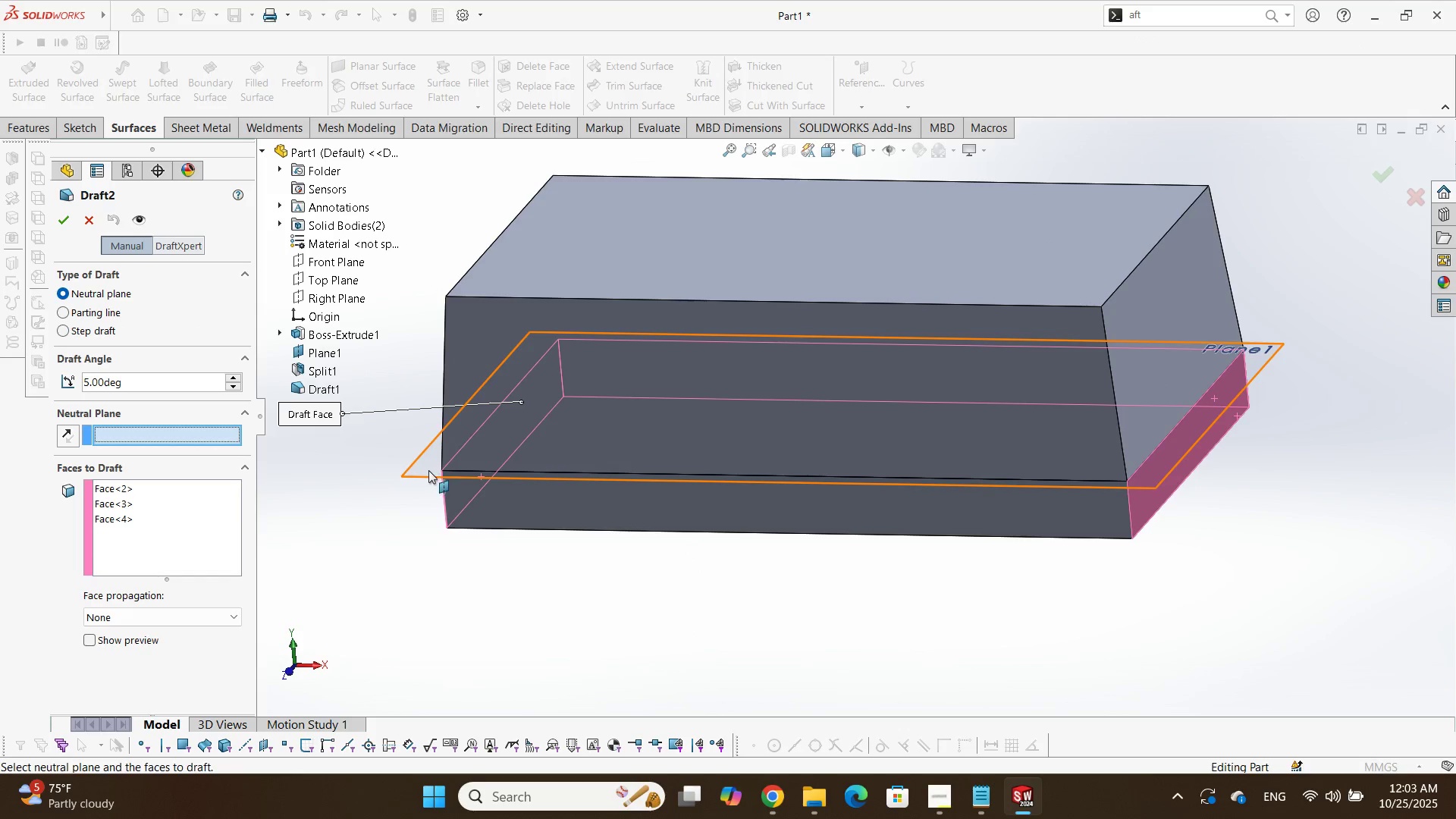 
left_click([425, 470])
 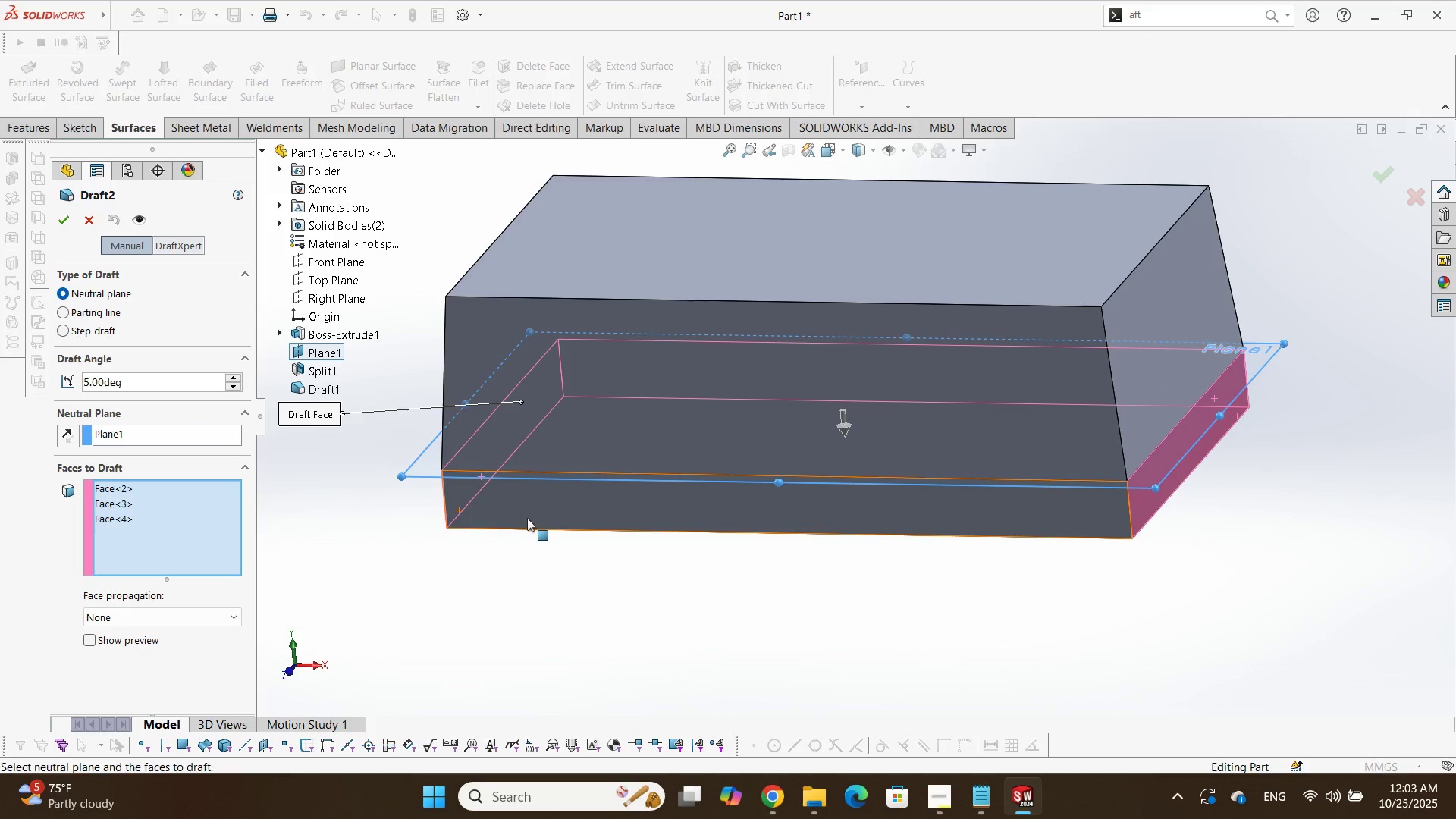 
left_click([529, 517])
 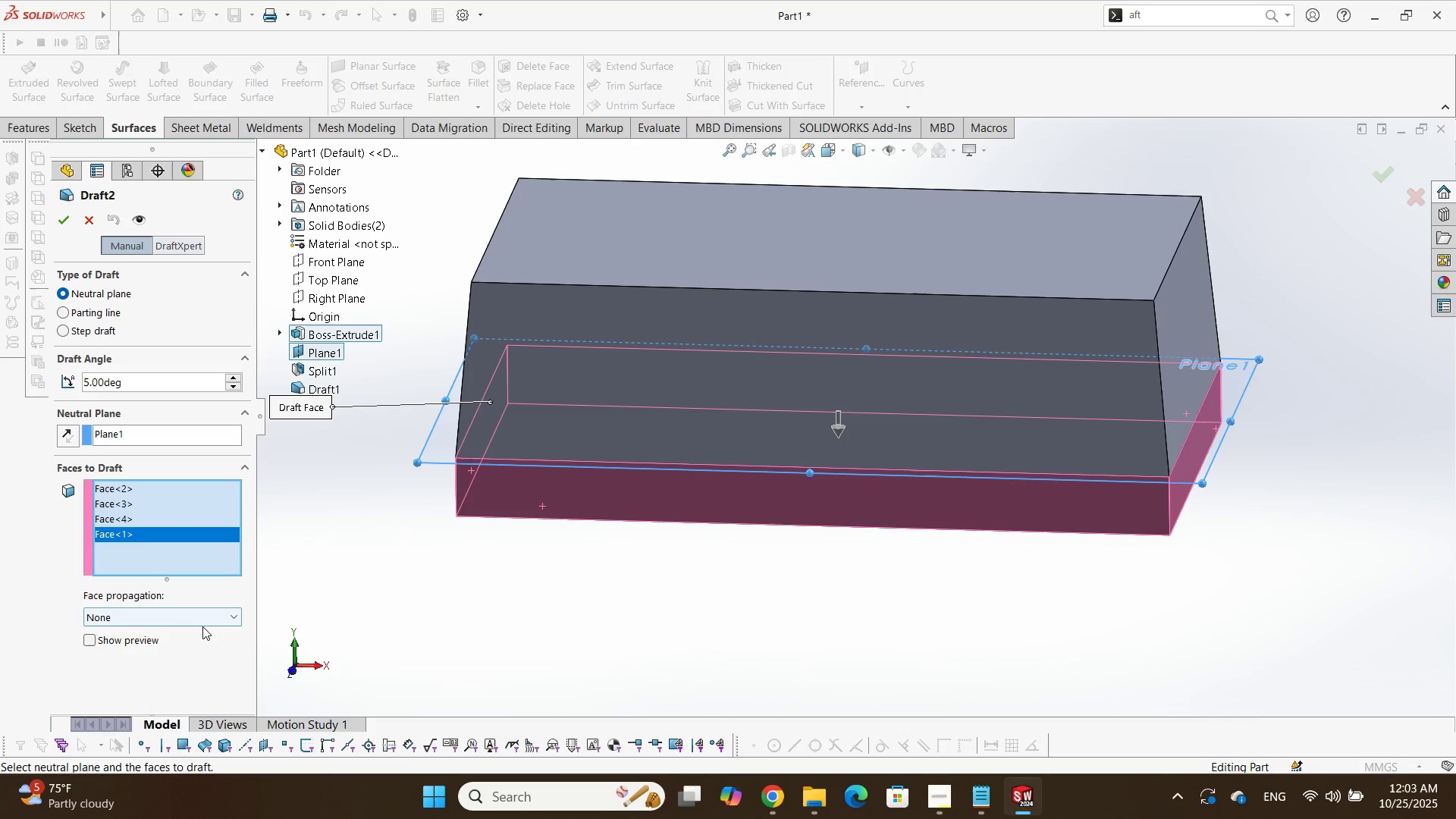 
left_click([146, 637])
 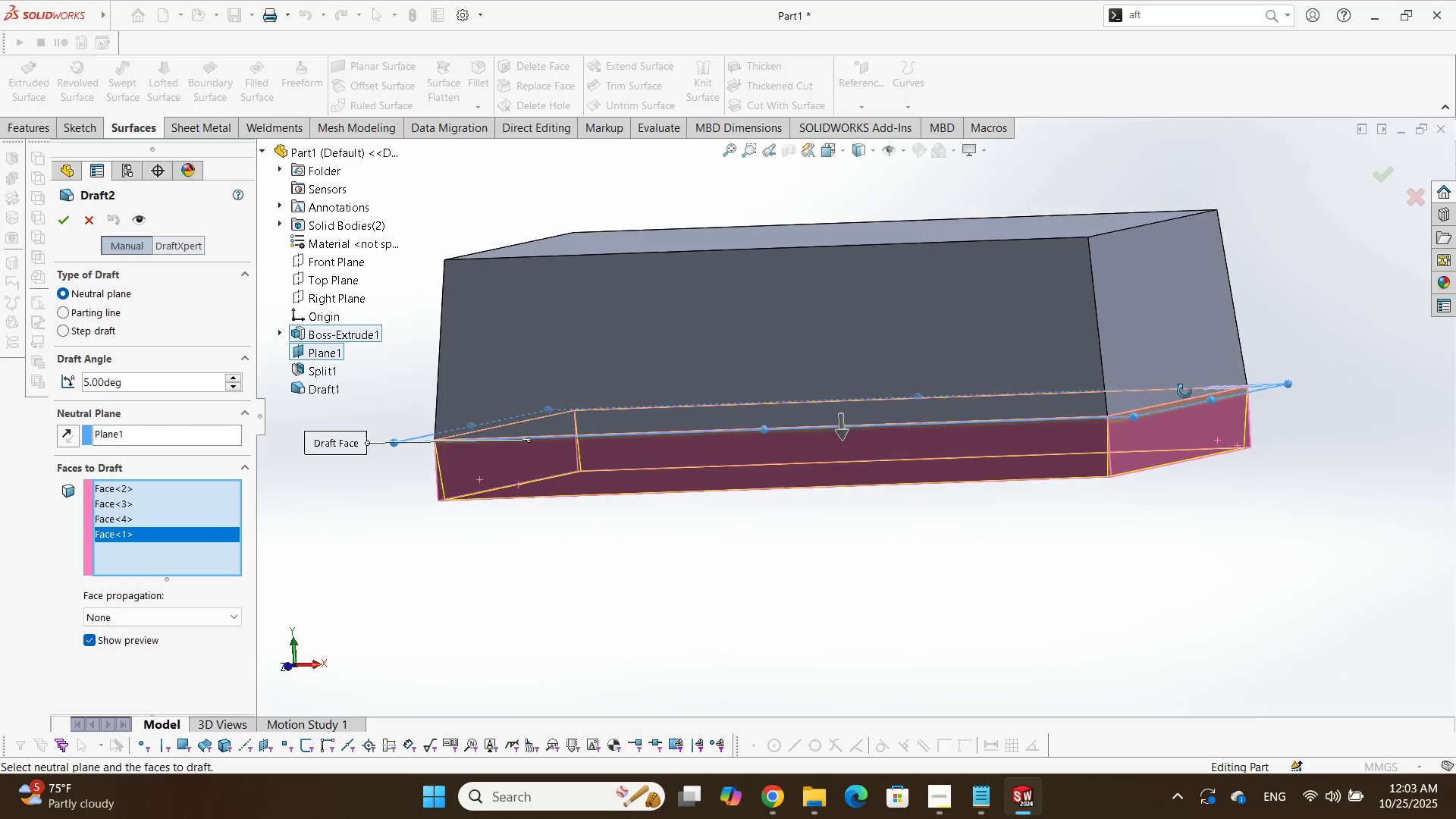 
scroll: coordinate [1134, 452], scroll_direction: down, amount: 4.0
 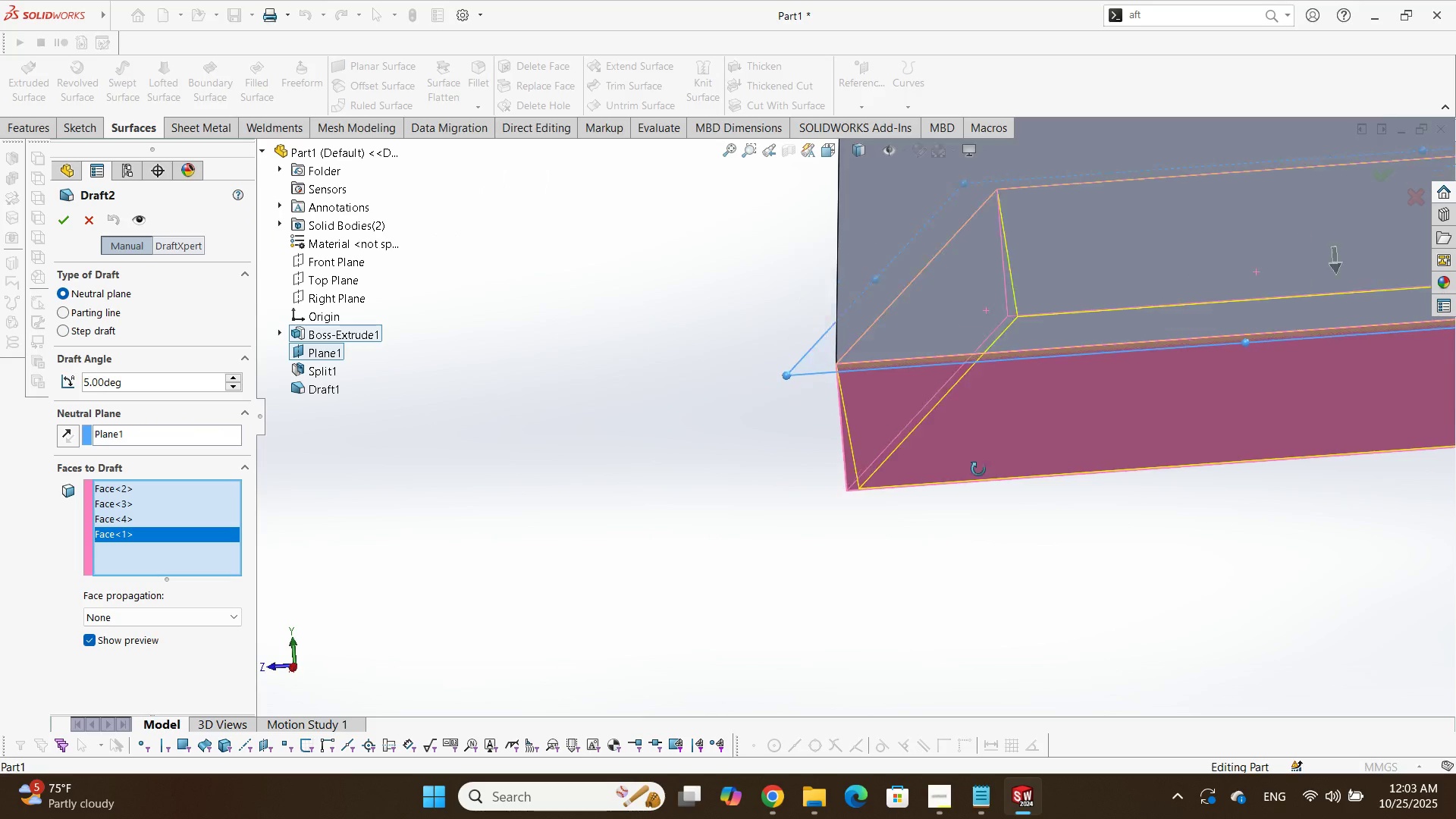 
key(Space)
 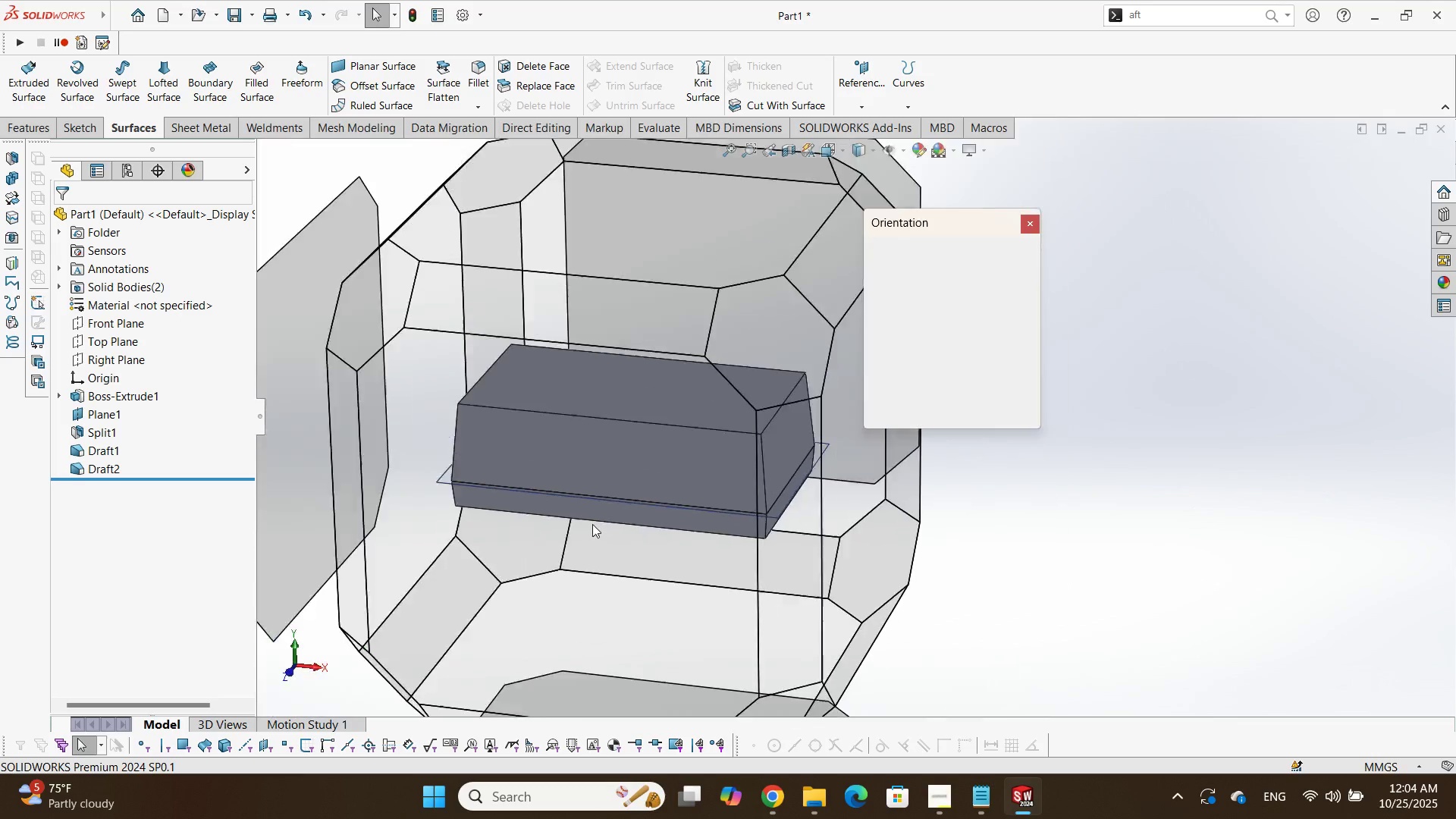 
left_click([592, 522])
 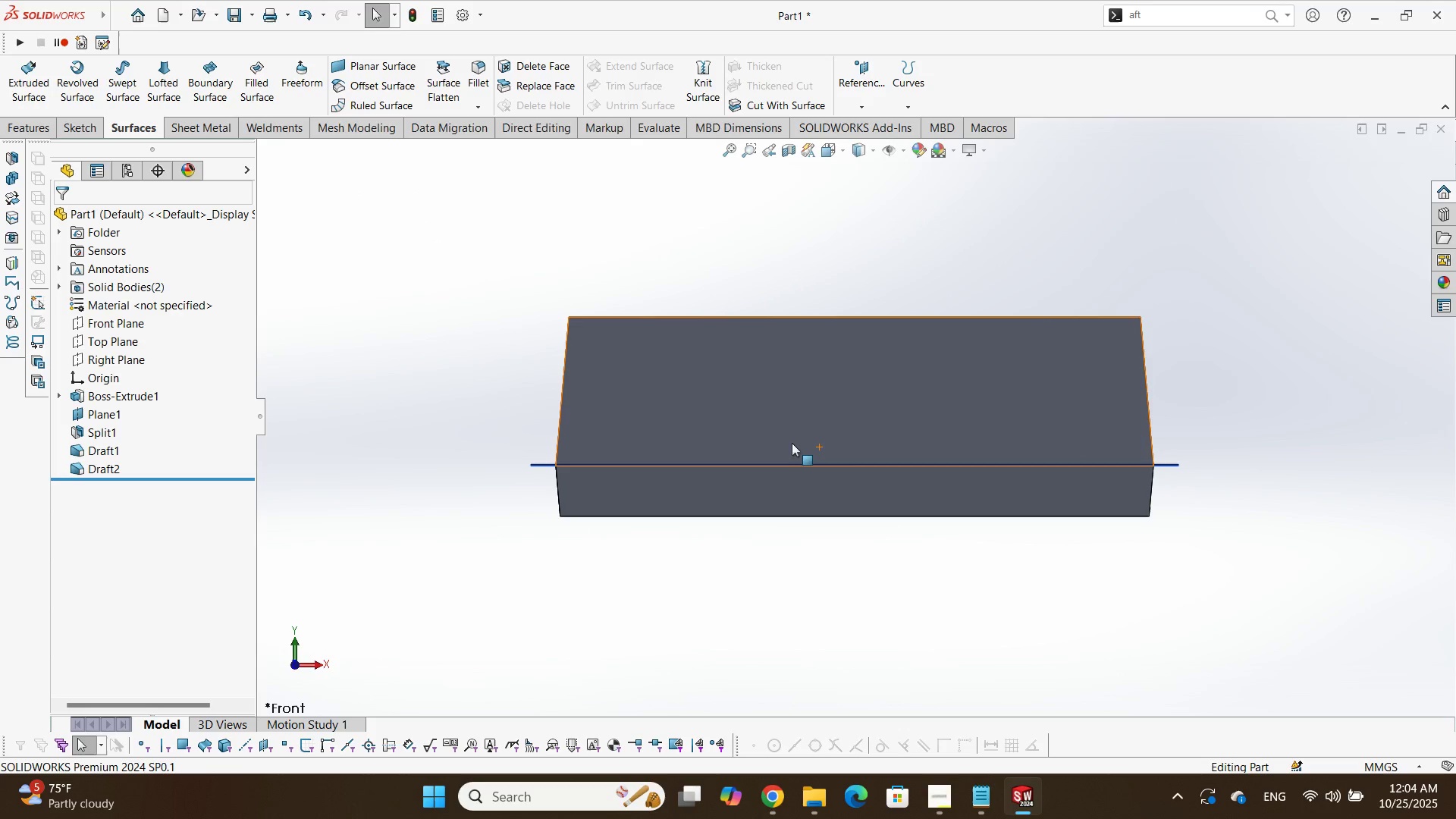 
scroll: coordinate [780, 390], scroll_direction: down, amount: 1.0
 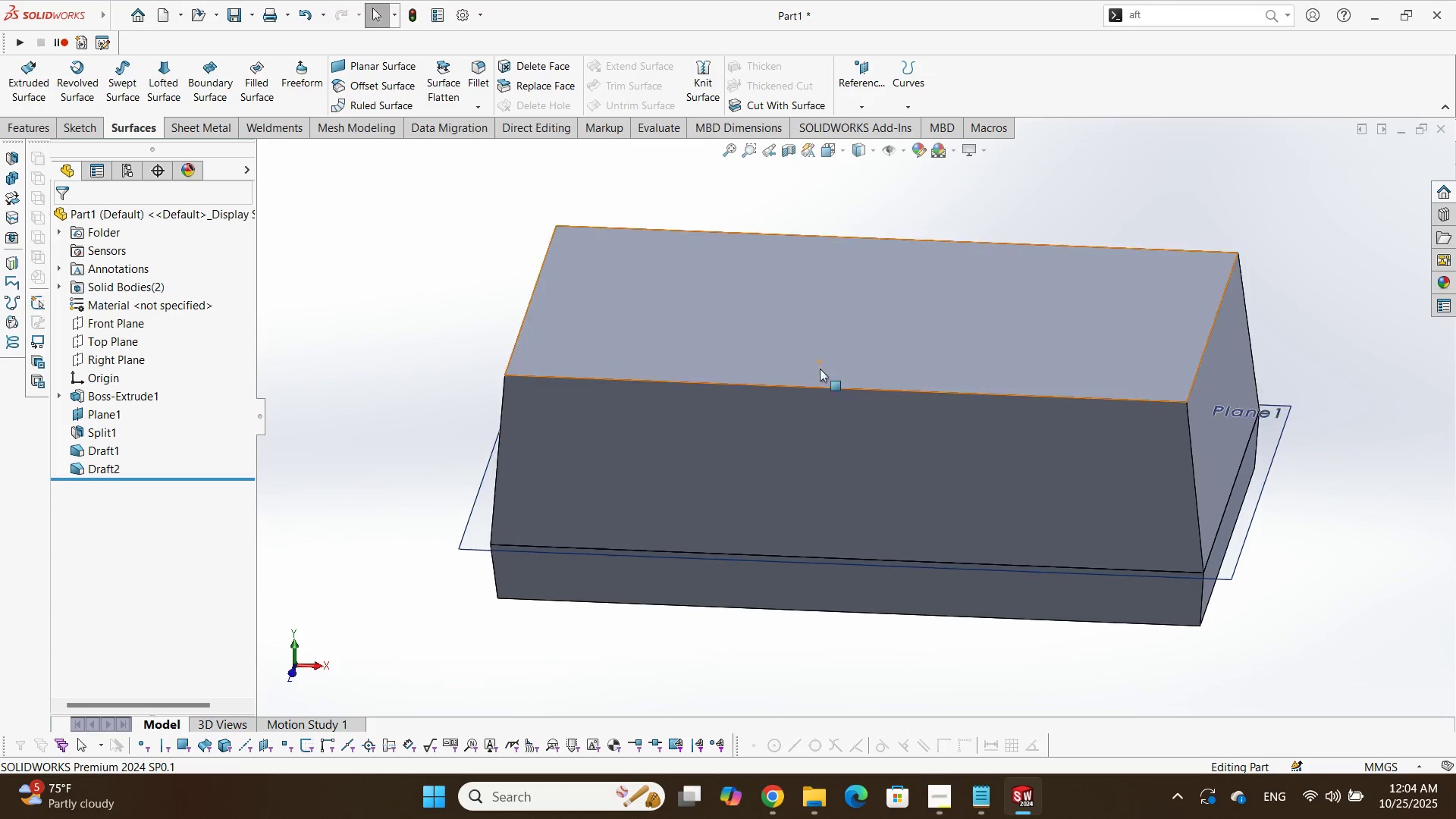 
key(Alt+AltLeft)
 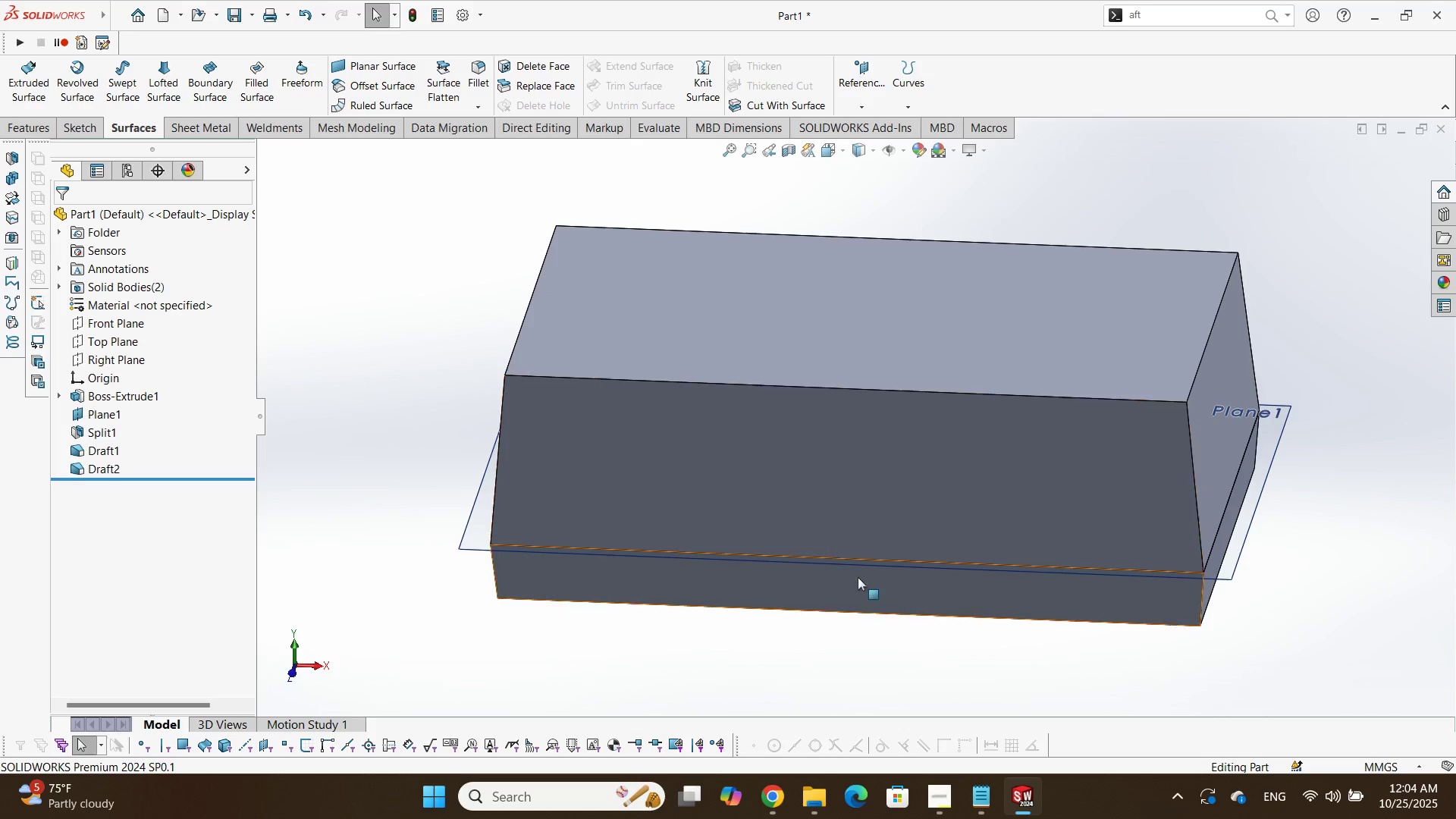 
key(Alt+Tab)
 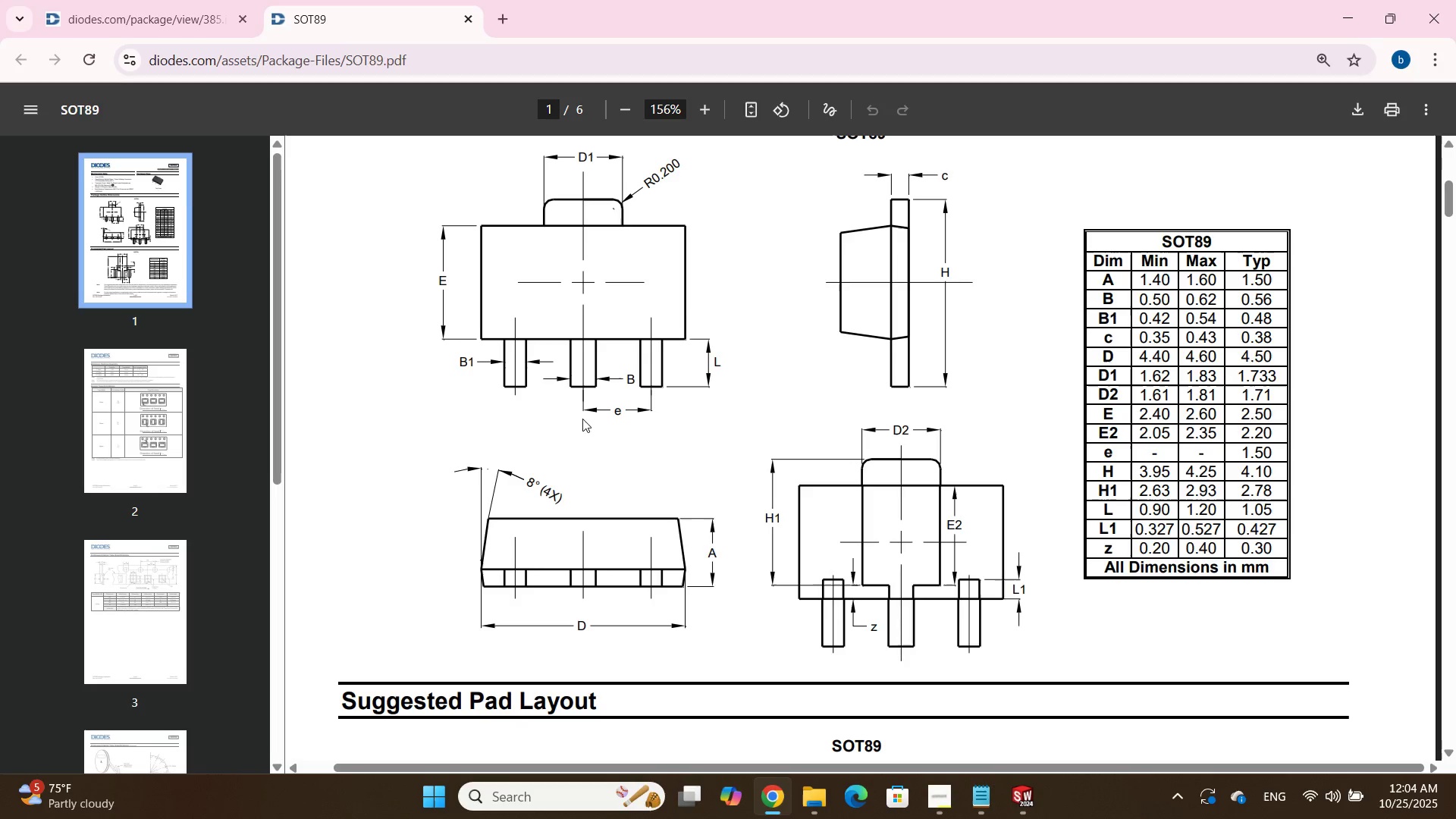 
wait(6.27)
 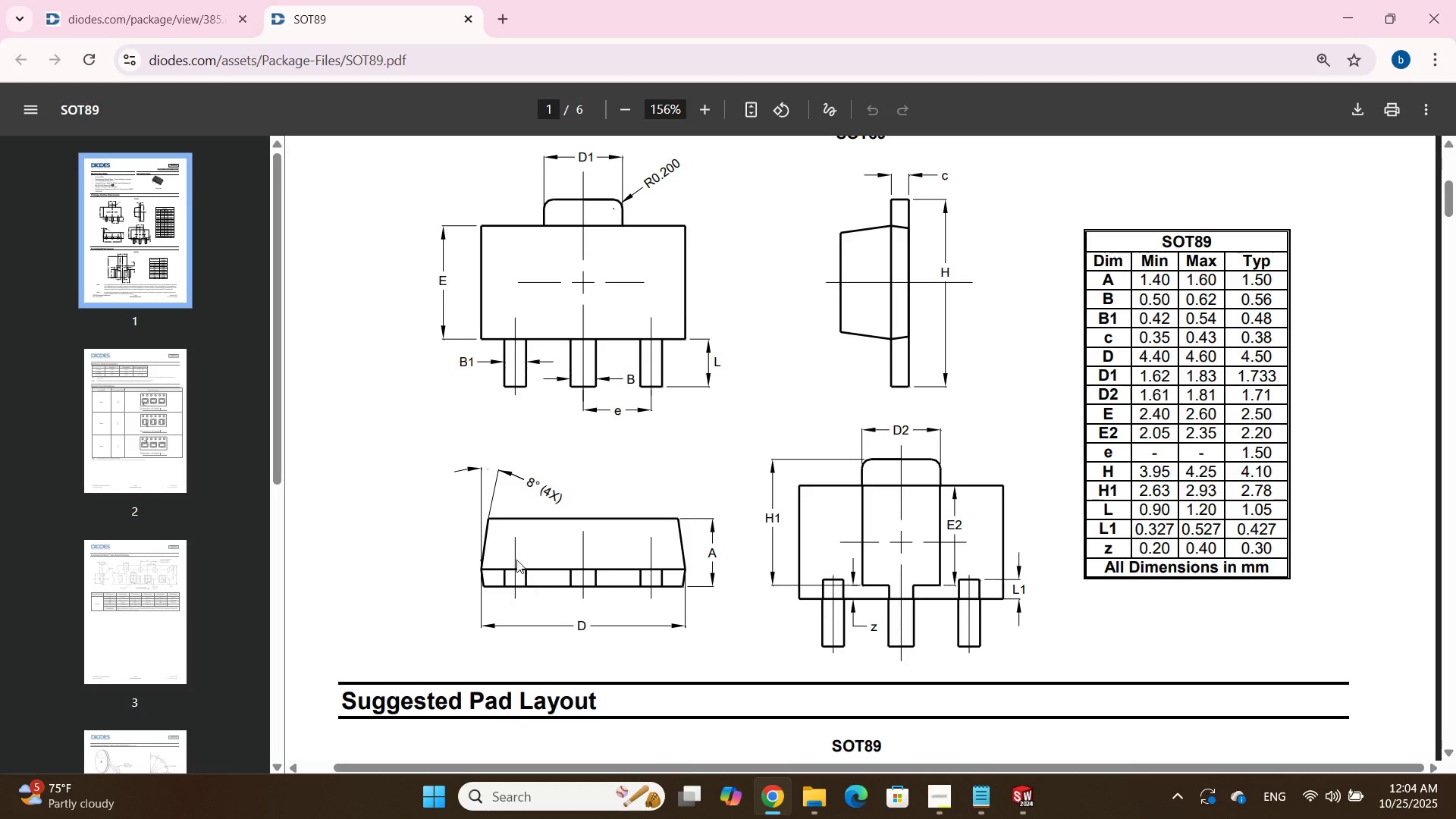 
scroll: coordinate [658, 339], scroll_direction: up, amount: 1.0
 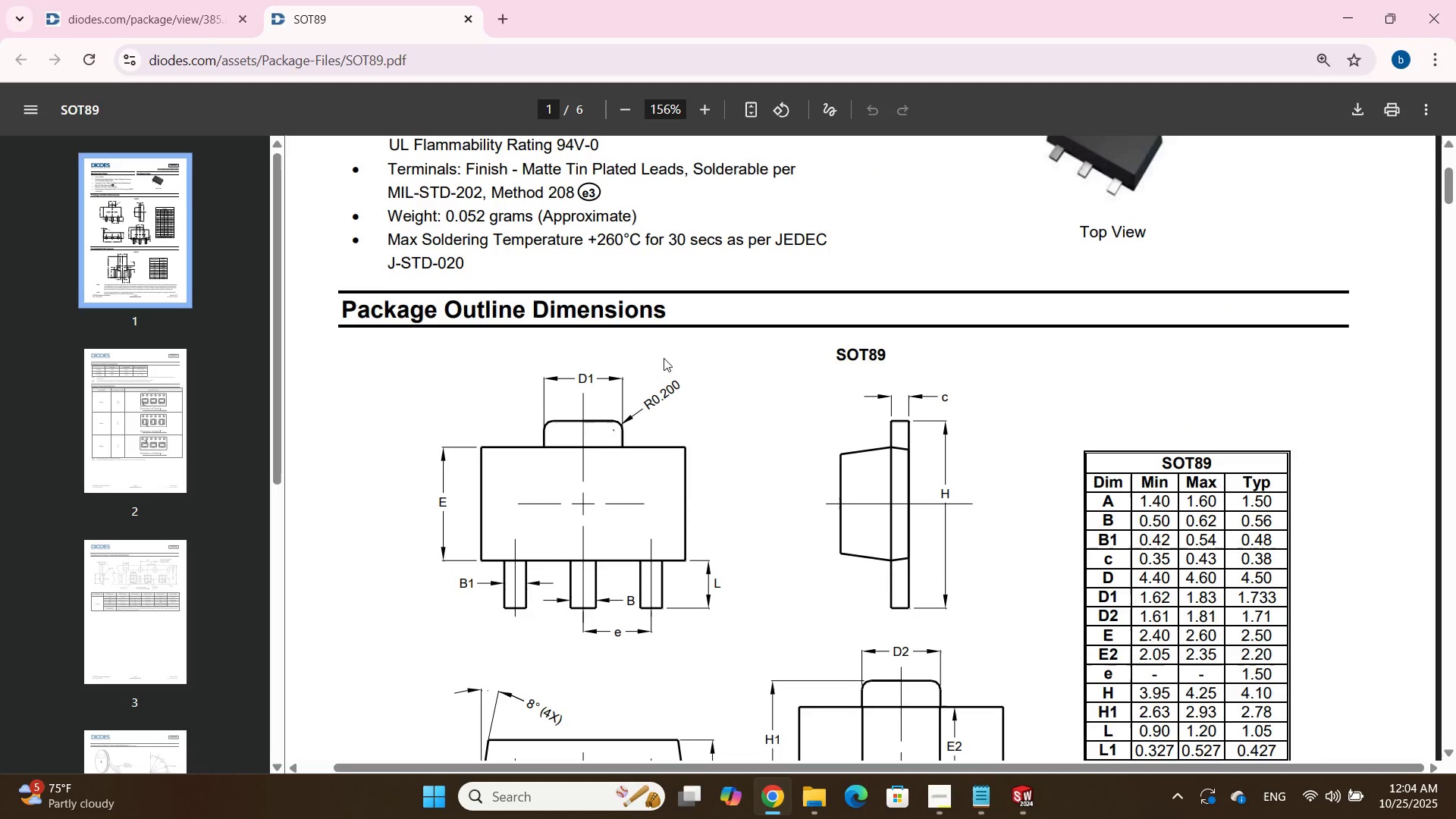 
scroll: coordinate [664, 362], scroll_direction: down, amount: 1.0
 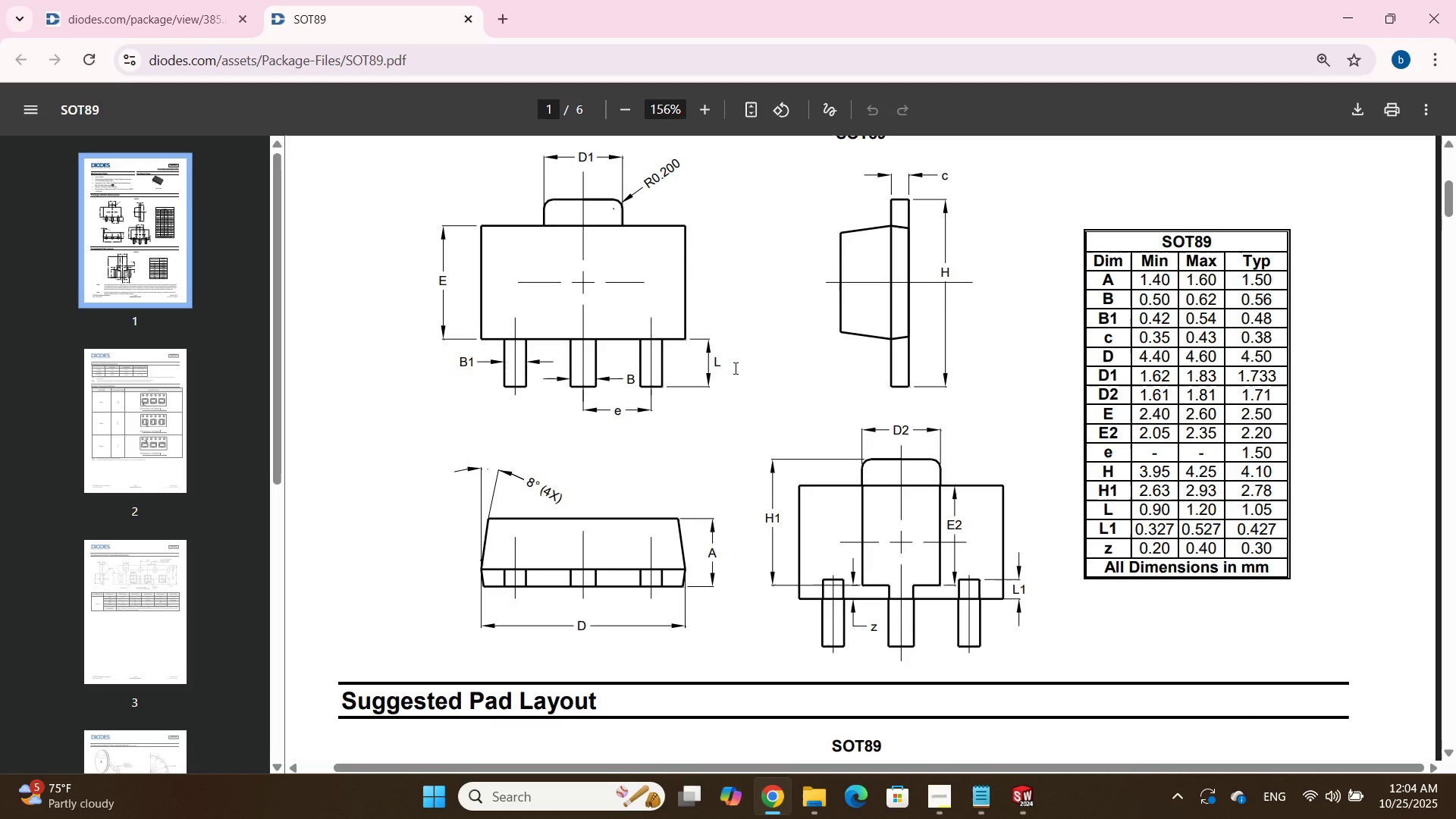 
key(Alt+AltLeft)
 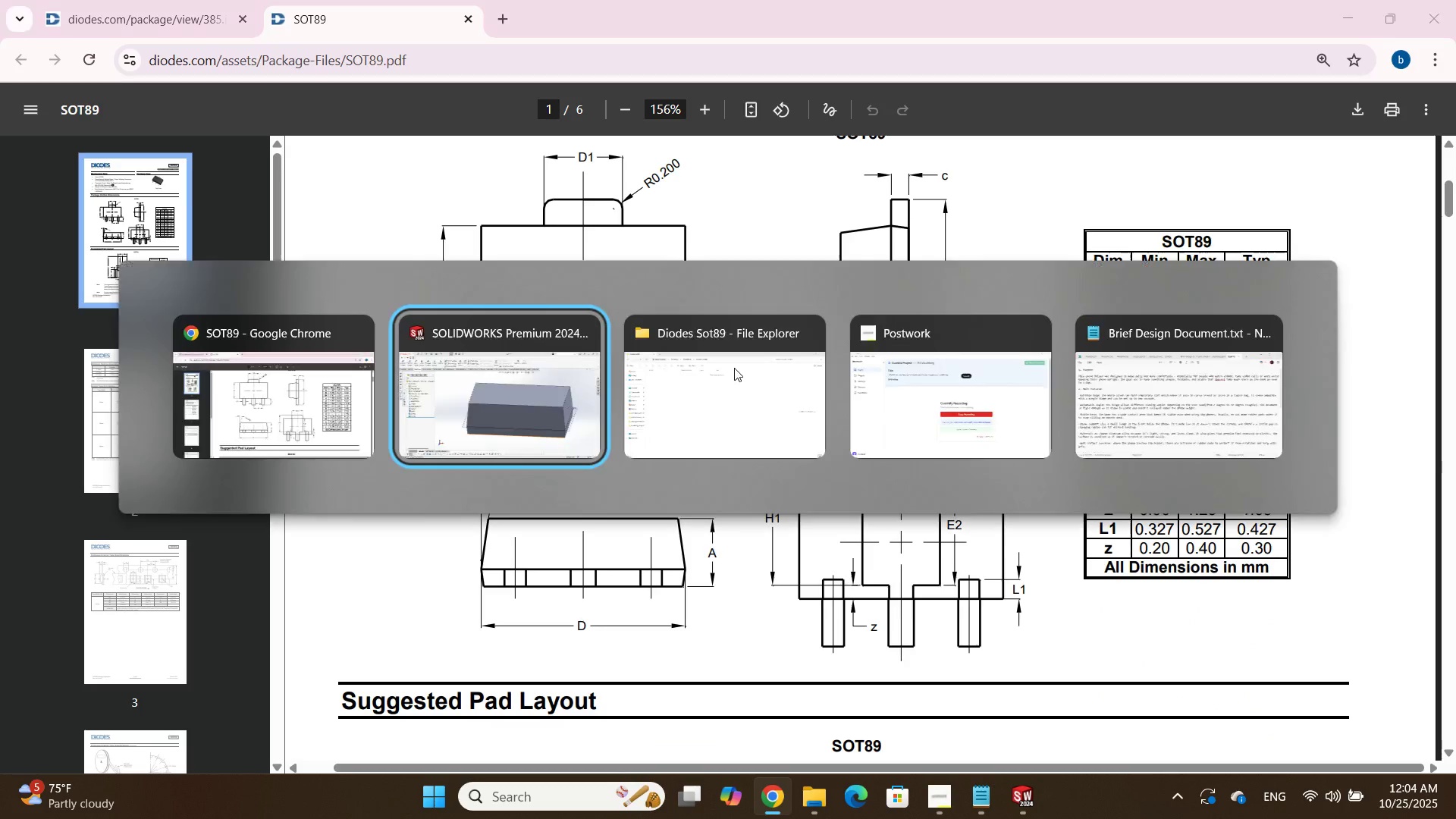 
key(Alt+Tab)
 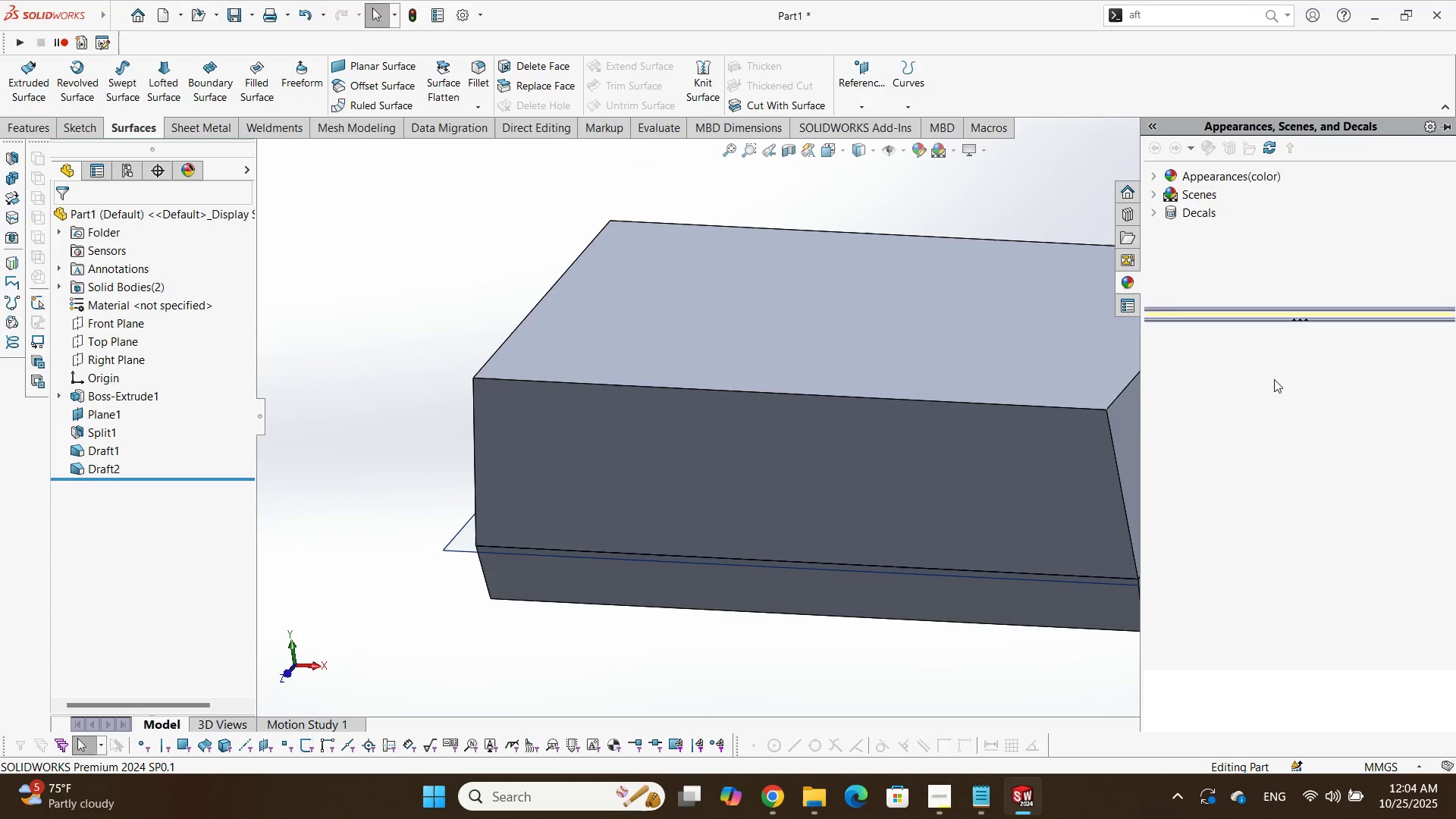 
left_click([1152, 178])
 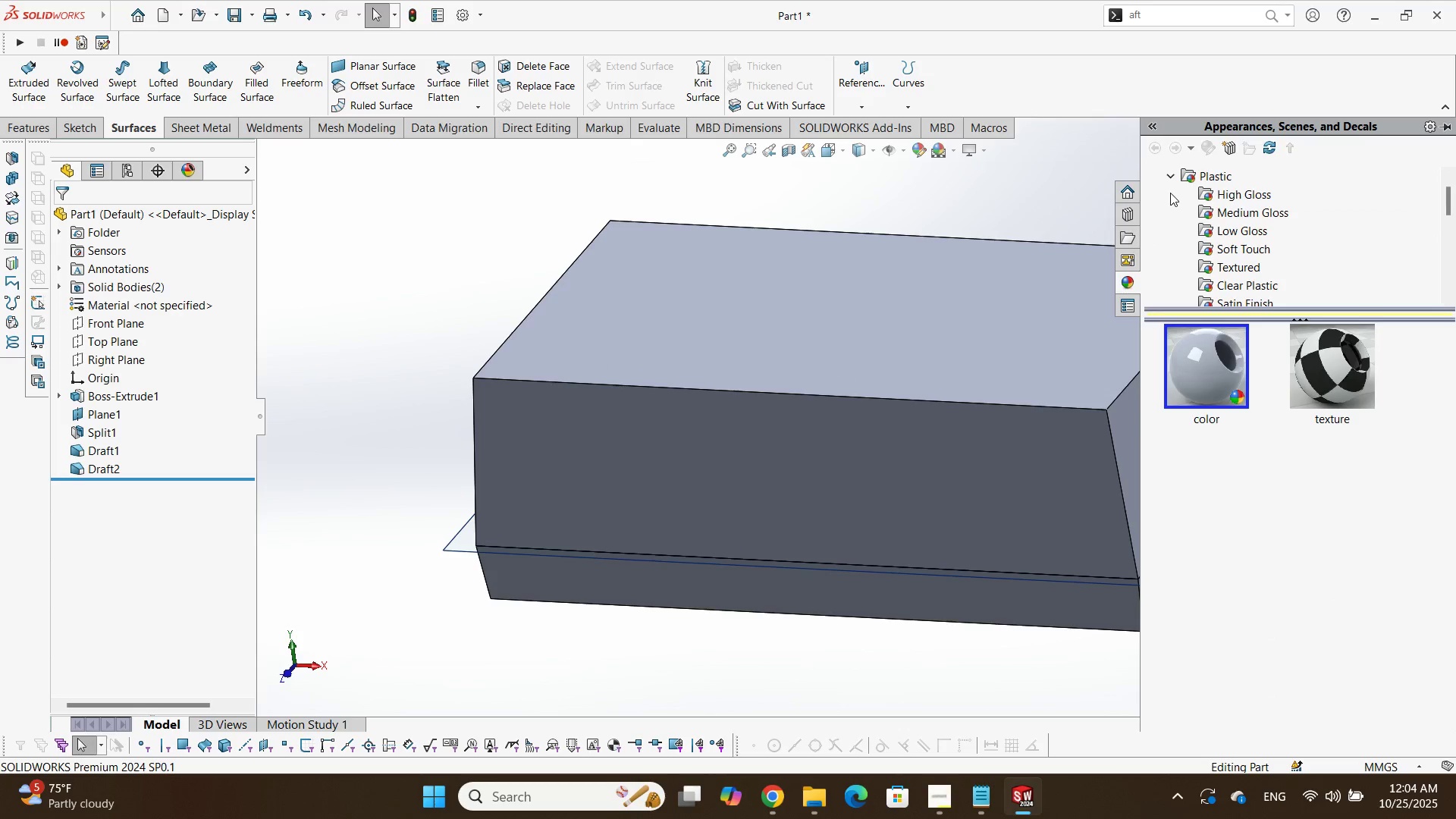 
double_click([1216, 207])
 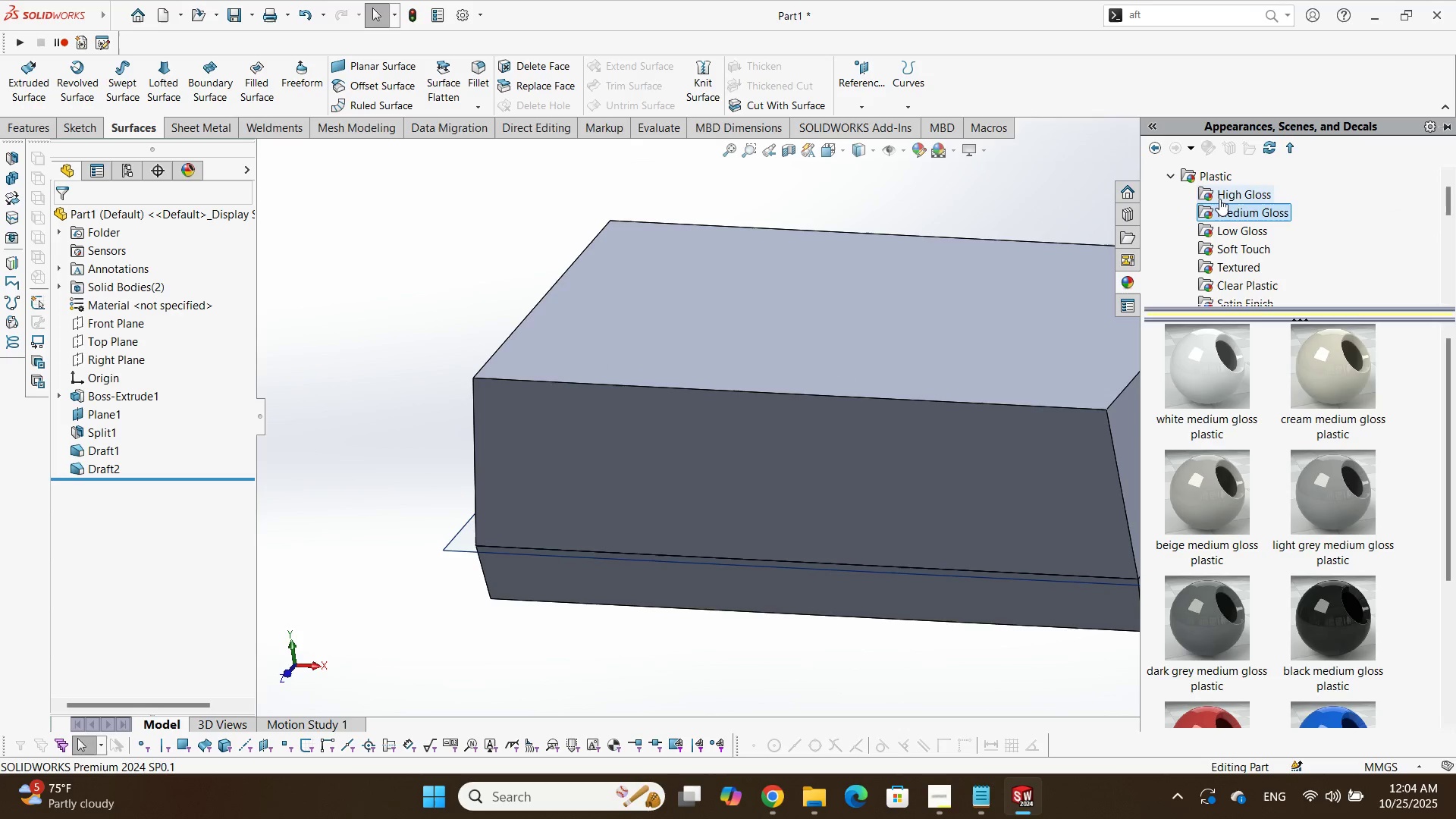 
left_click([1219, 199])
 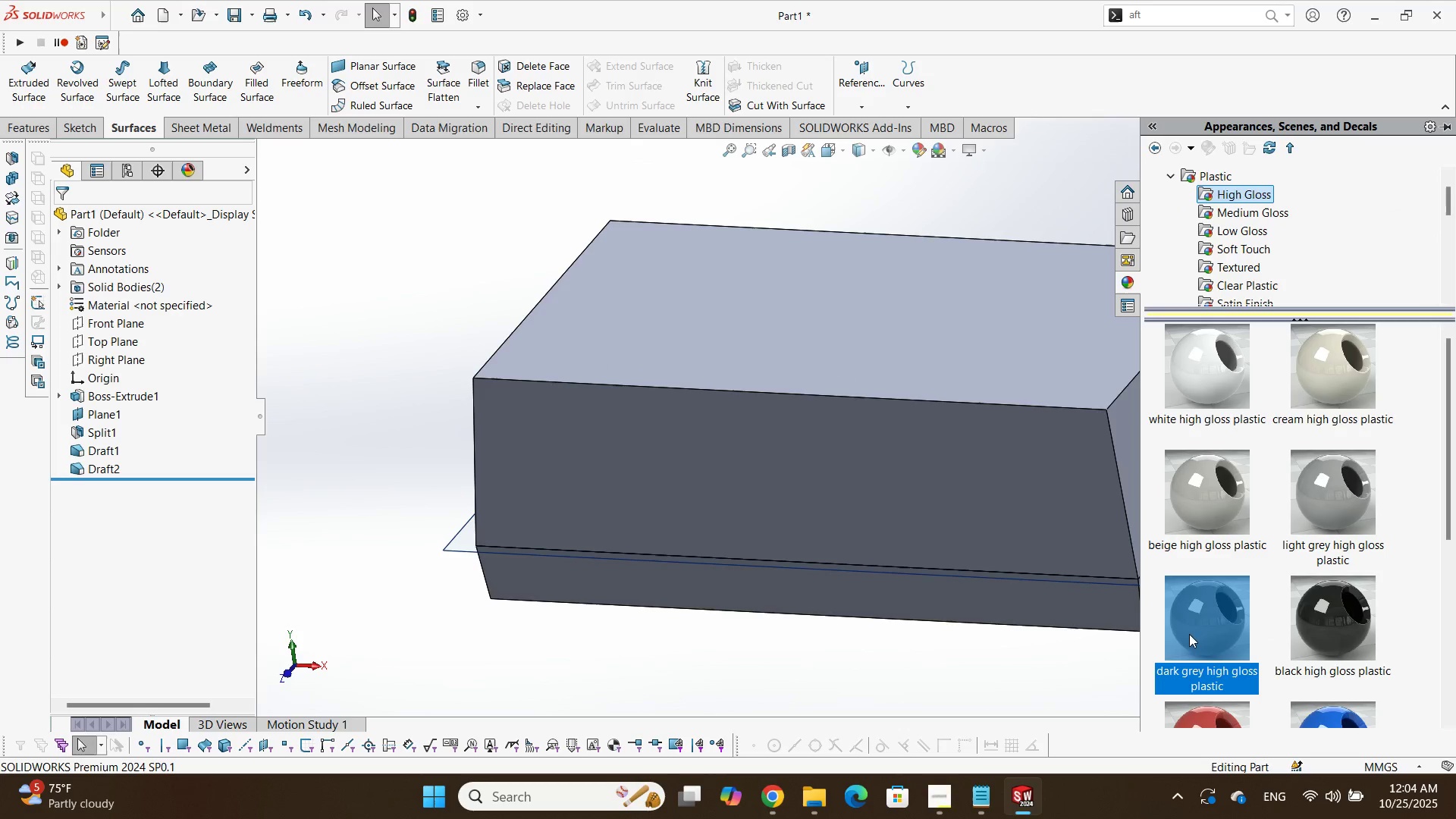 
double_click([1190, 634])
 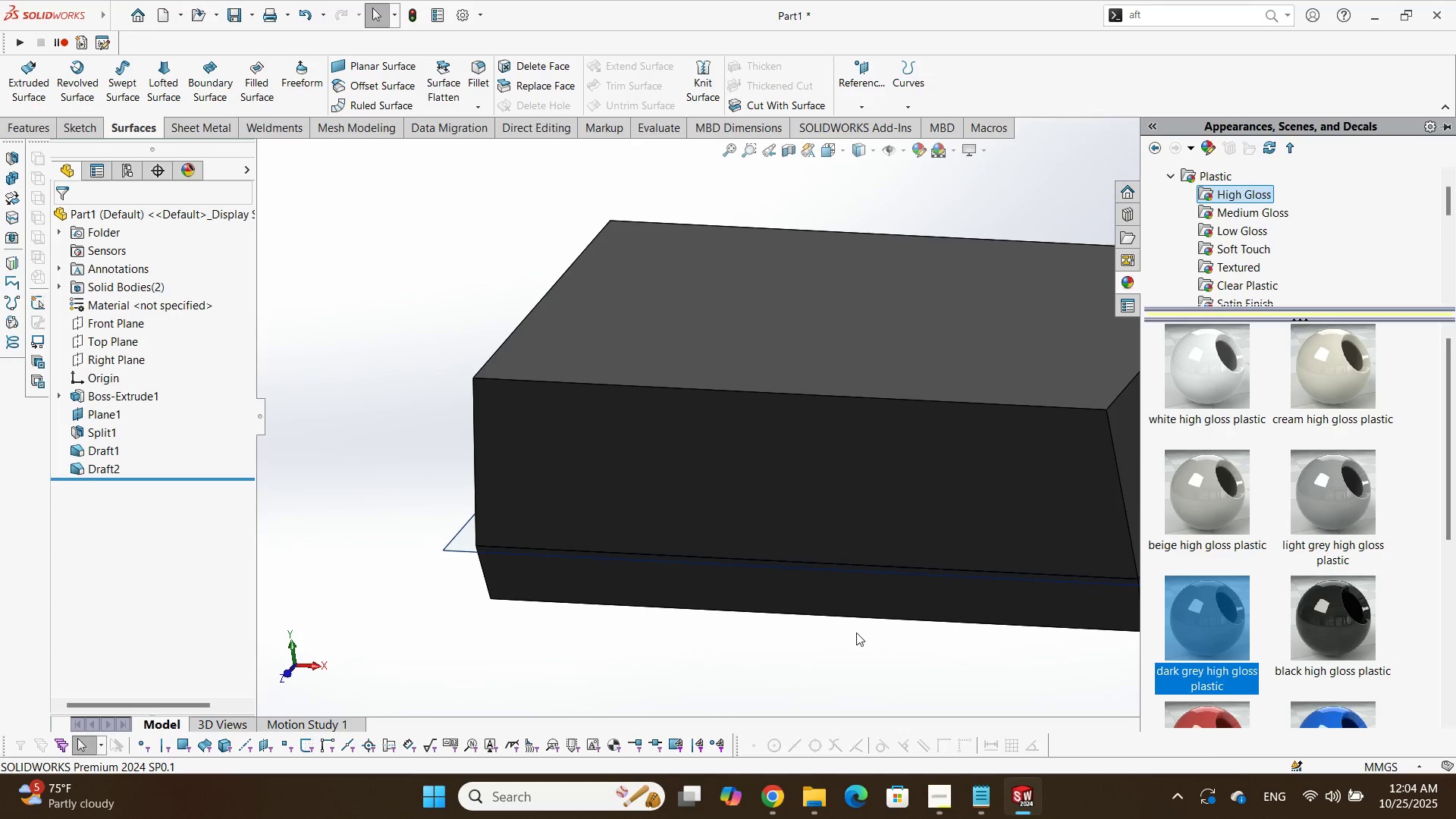 
left_click([856, 632])
 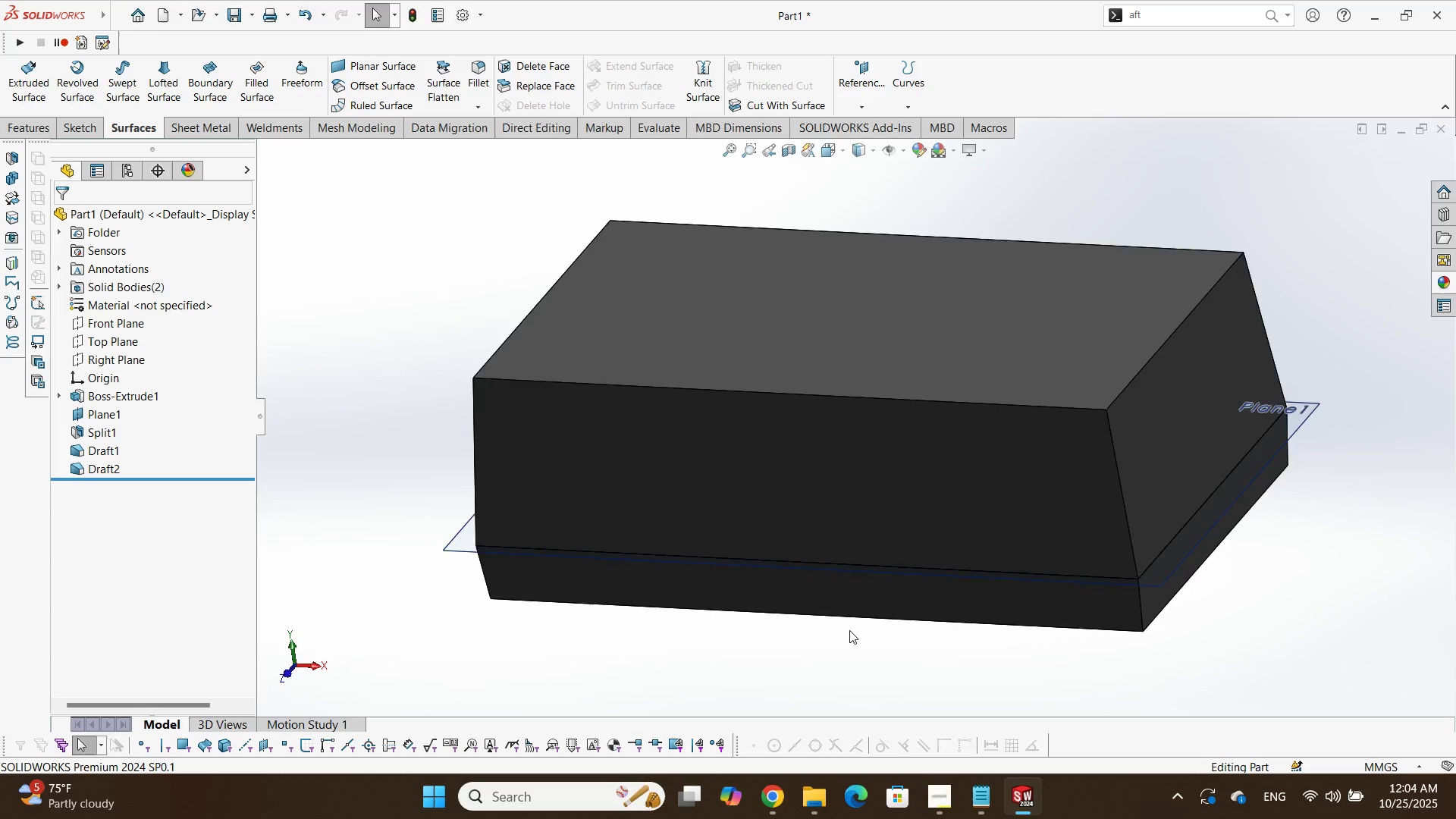 
scroll: coordinate [852, 624], scroll_direction: up, amount: 3.0
 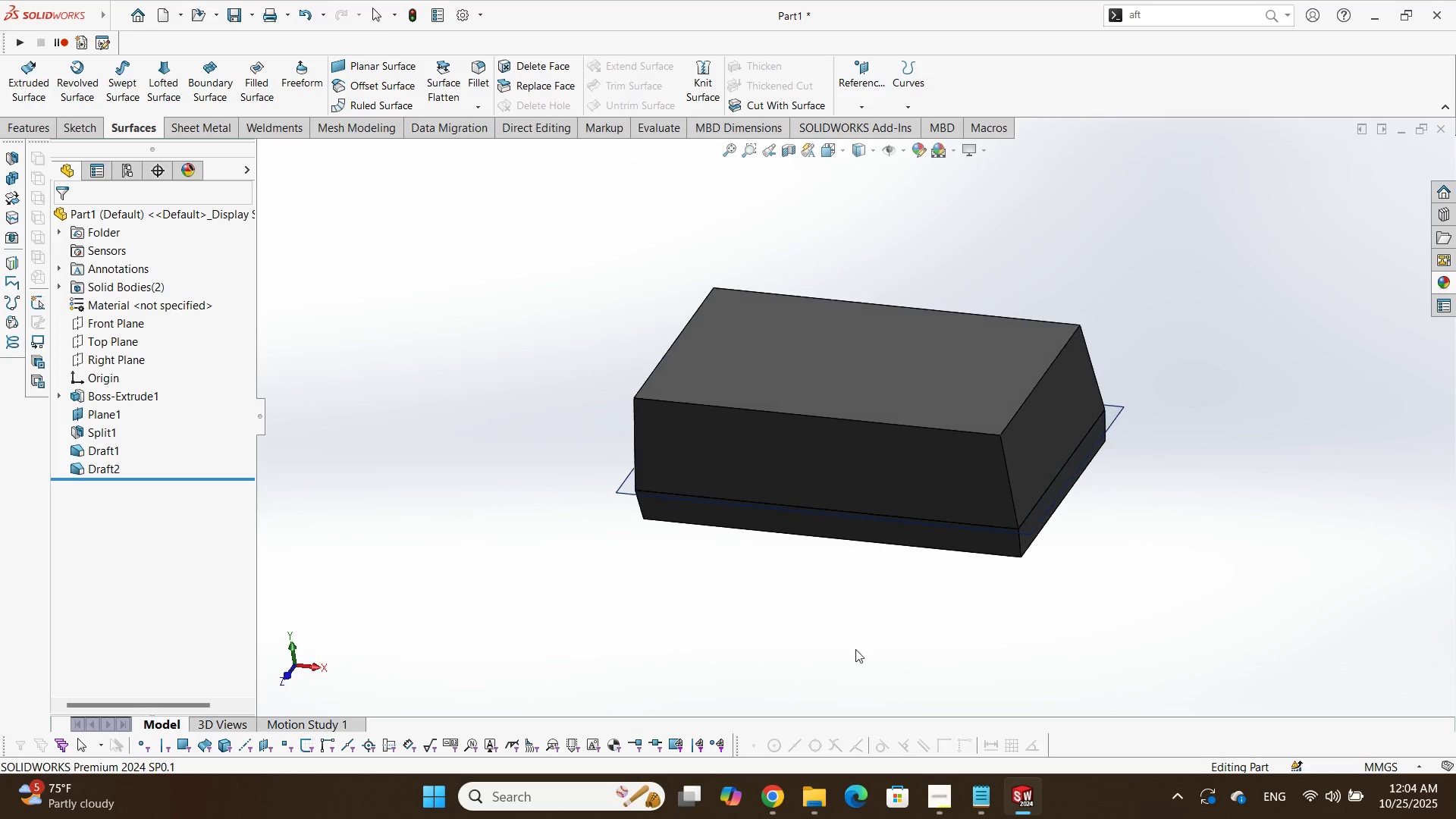 
scroll: coordinate [838, 475], scroll_direction: down, amount: 2.0
 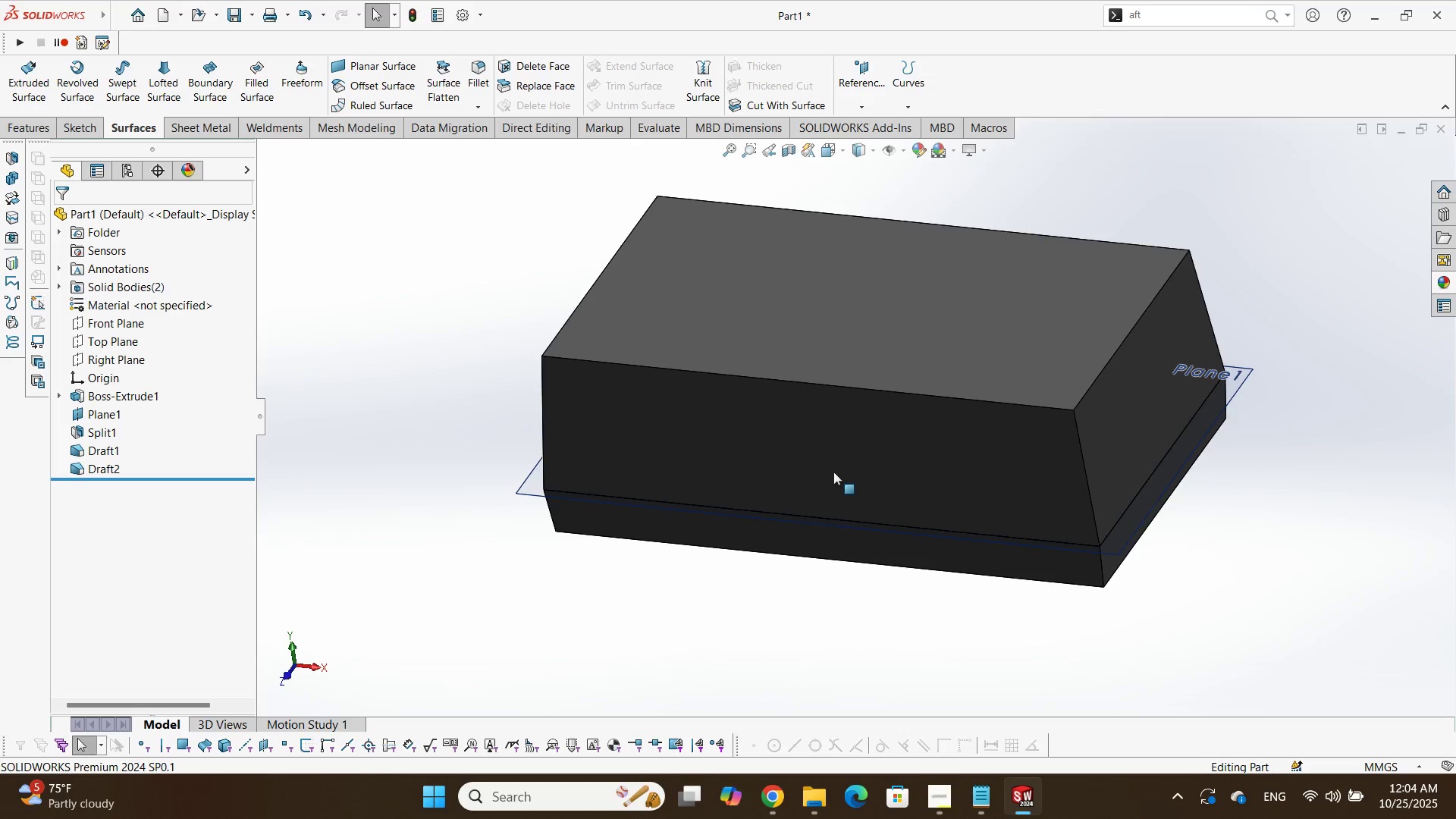 
hold_key(key=ControlLeft, duration=0.54)
 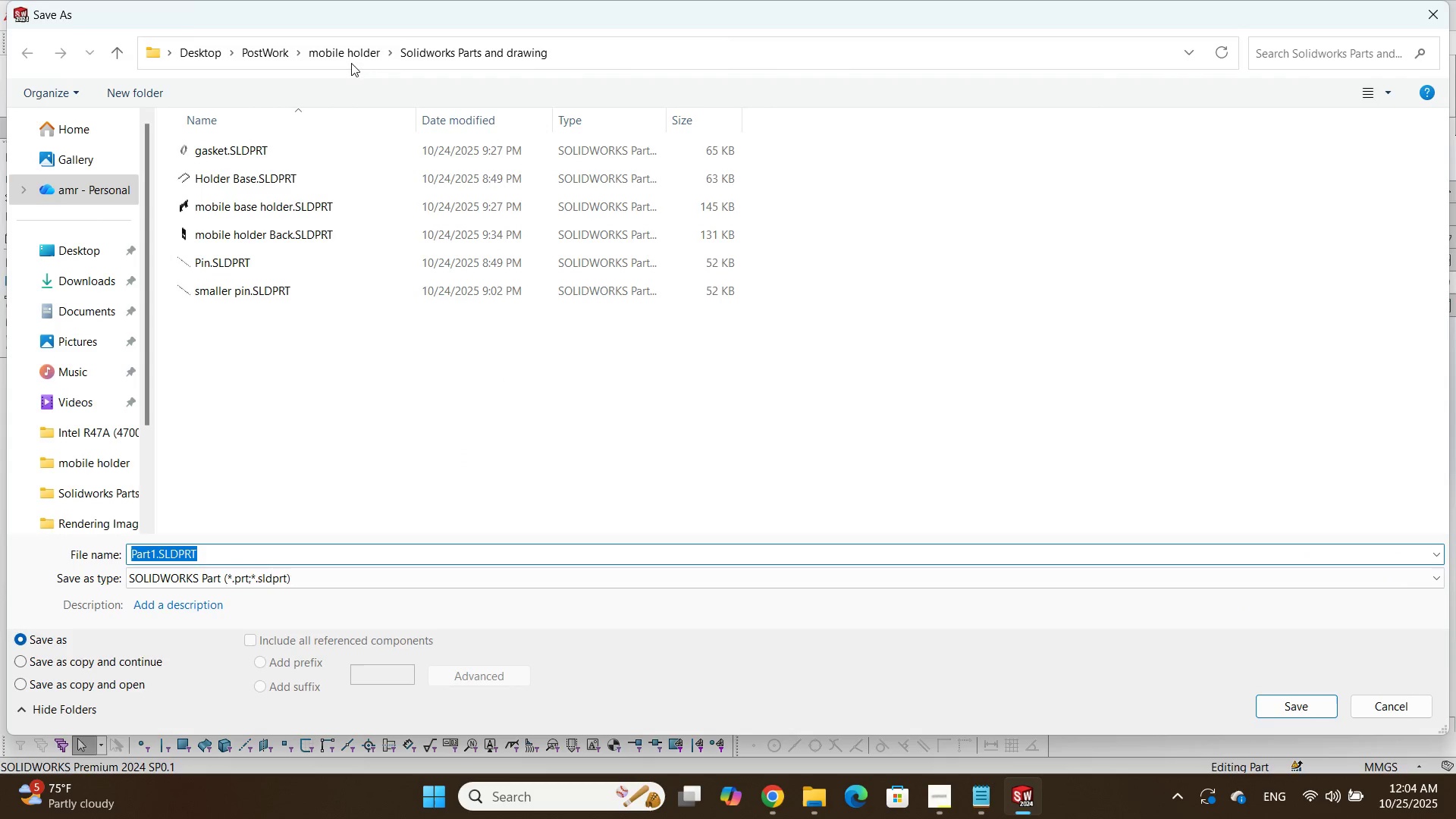 
left_click([369, 53])
 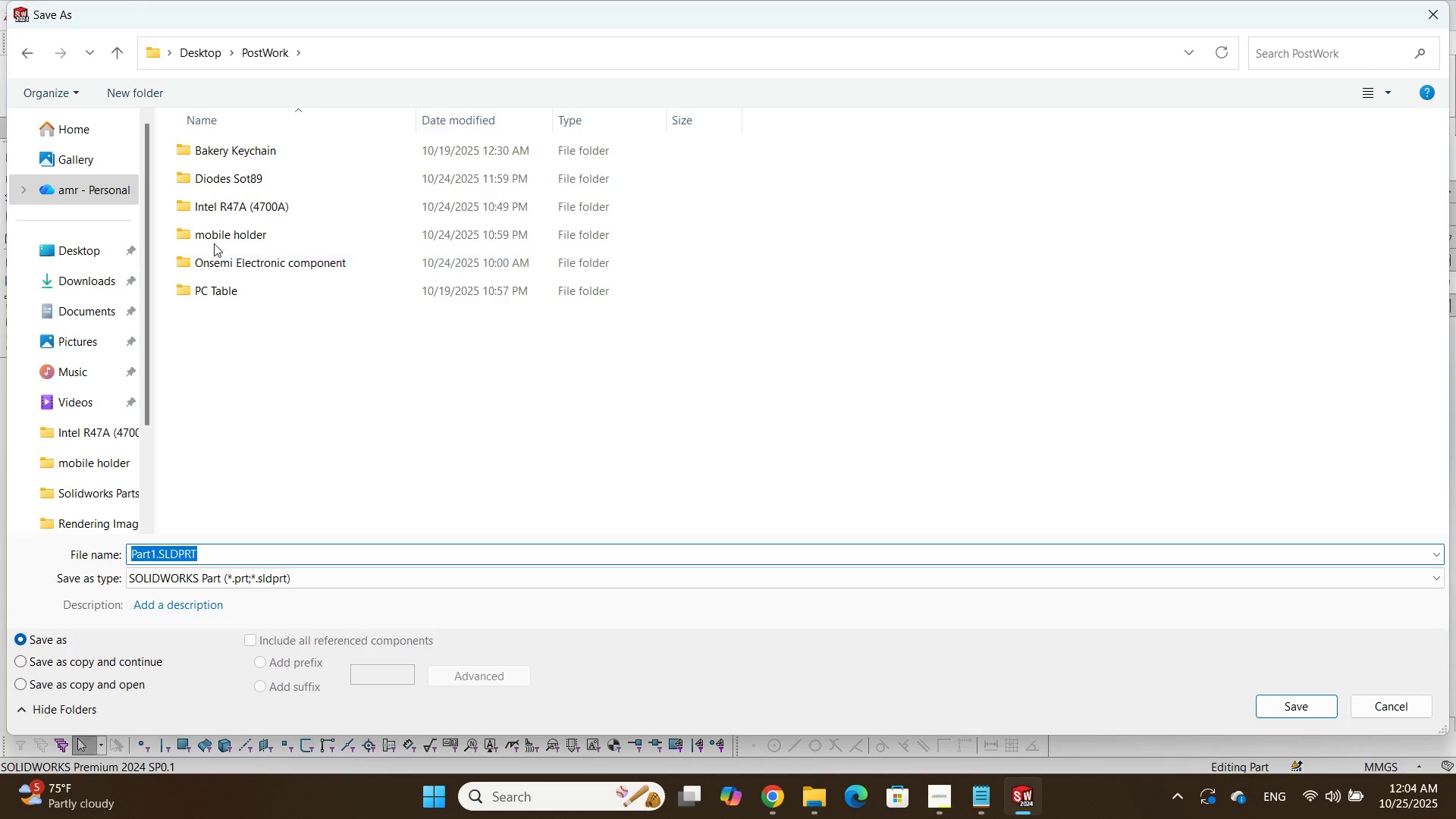 
double_click([225, 184])
 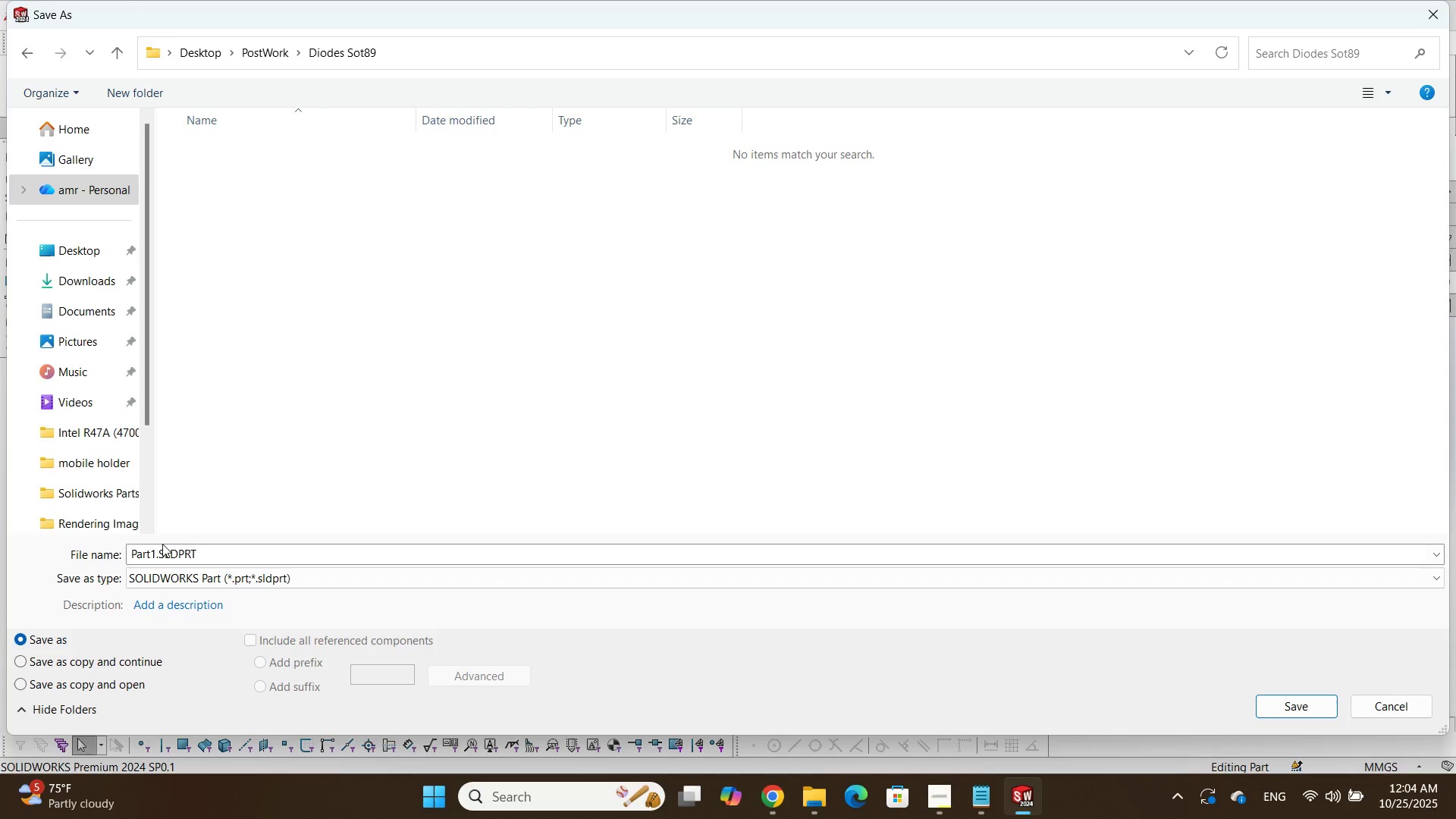 
left_click([162, 544])
 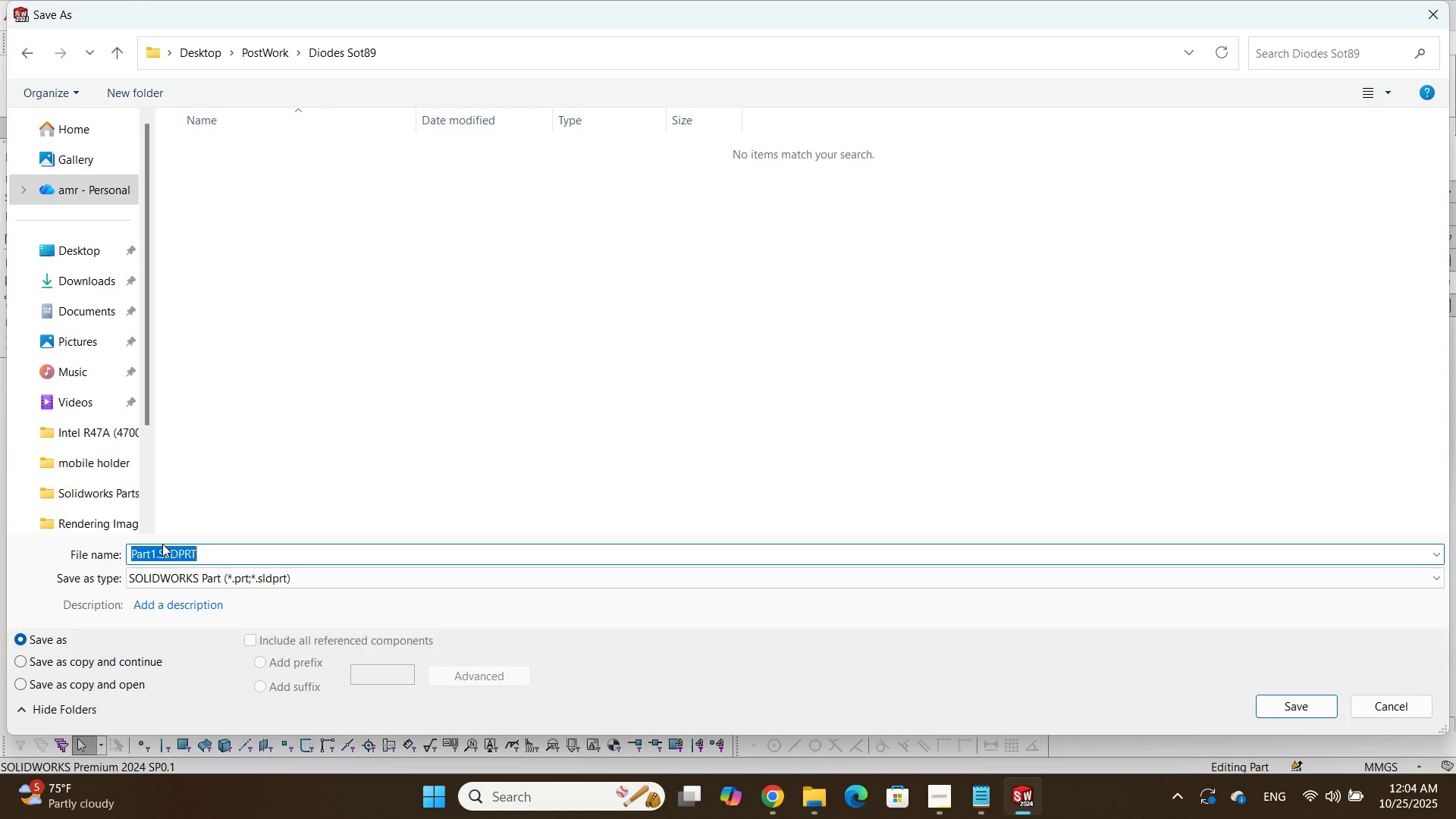 
type(SOT89)
key(NumpadEnter)
 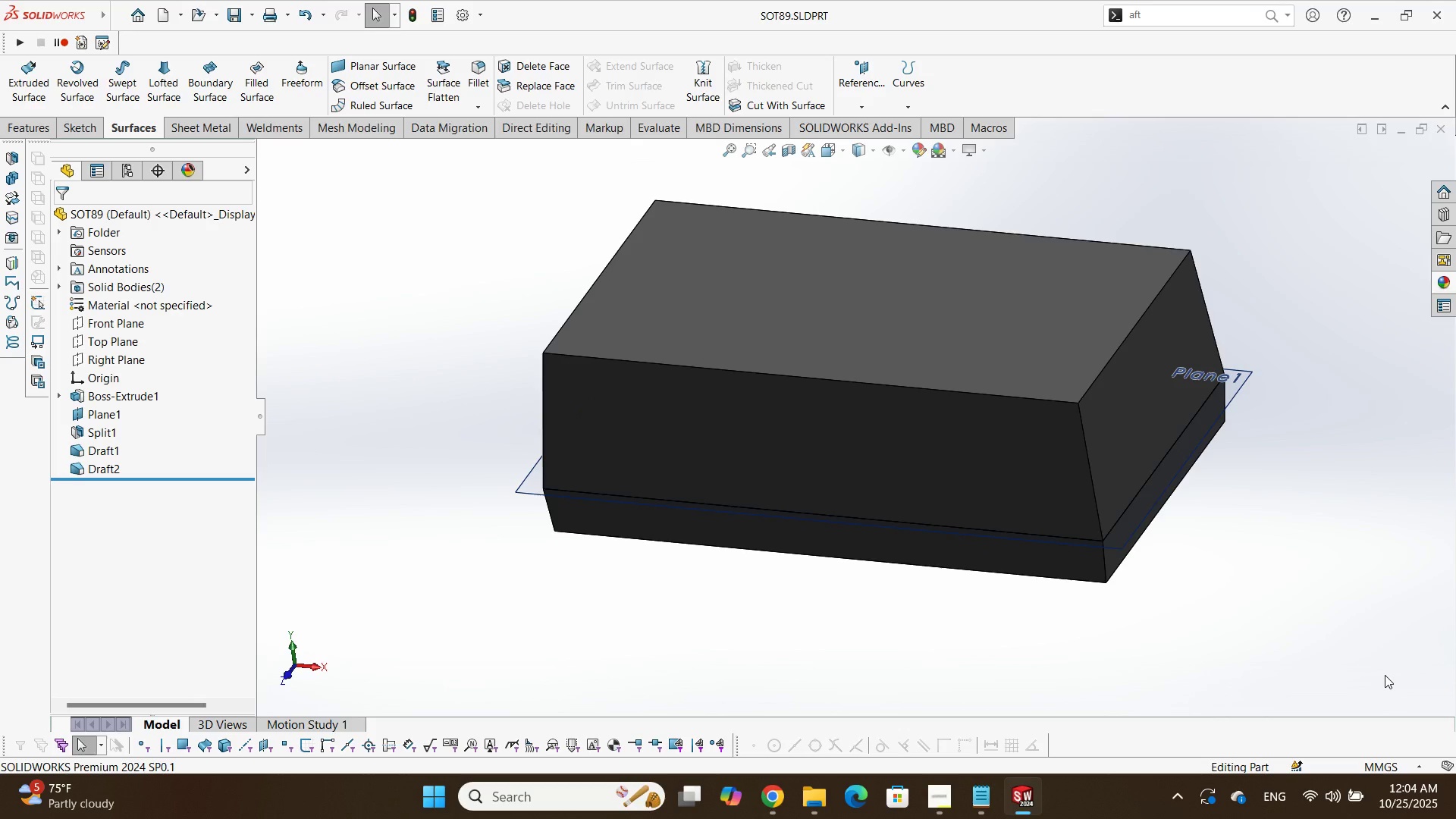 
wait(21.97)
 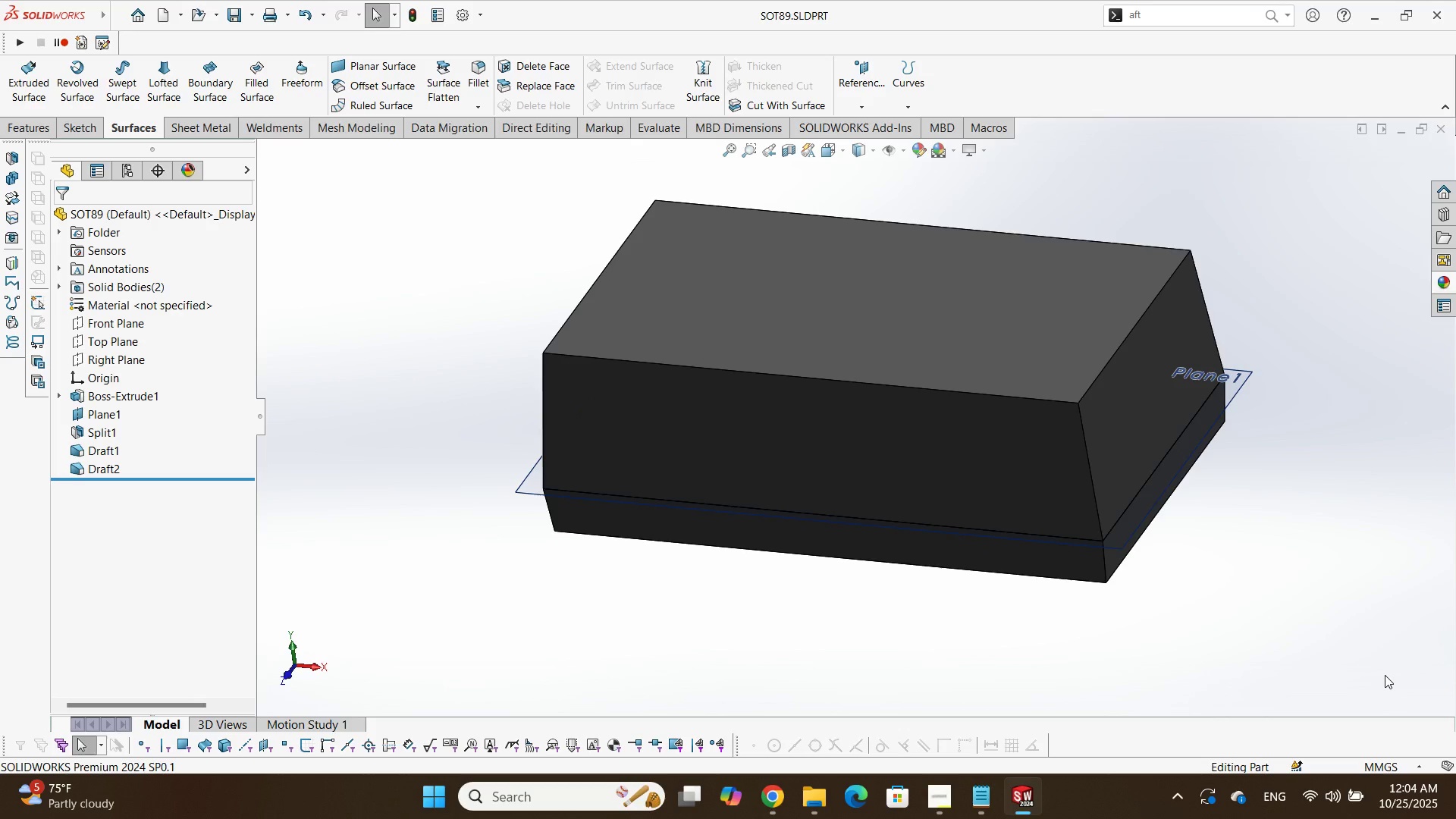 
key(Alt+AltLeft)
 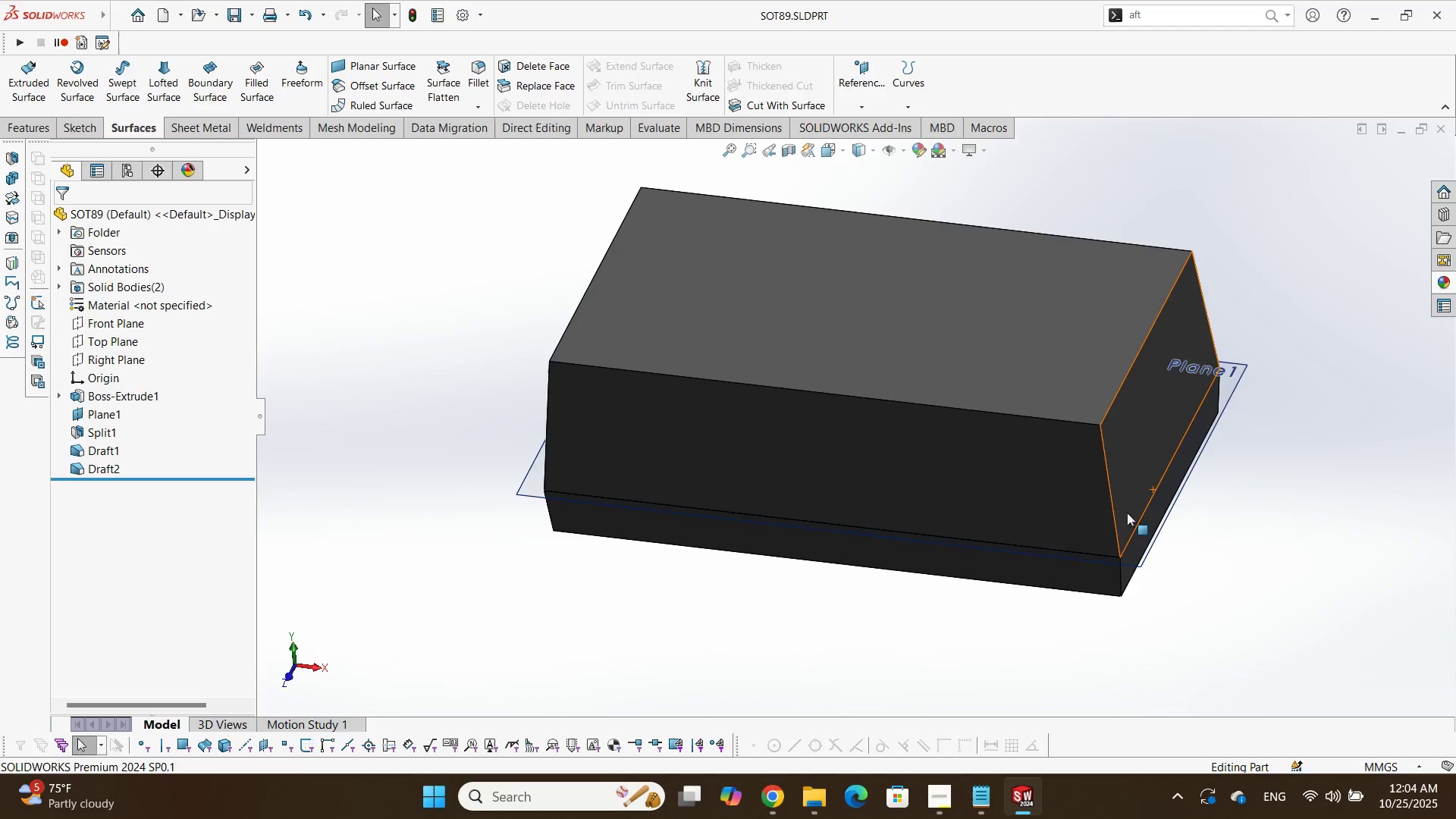 
key(Alt+Tab)
 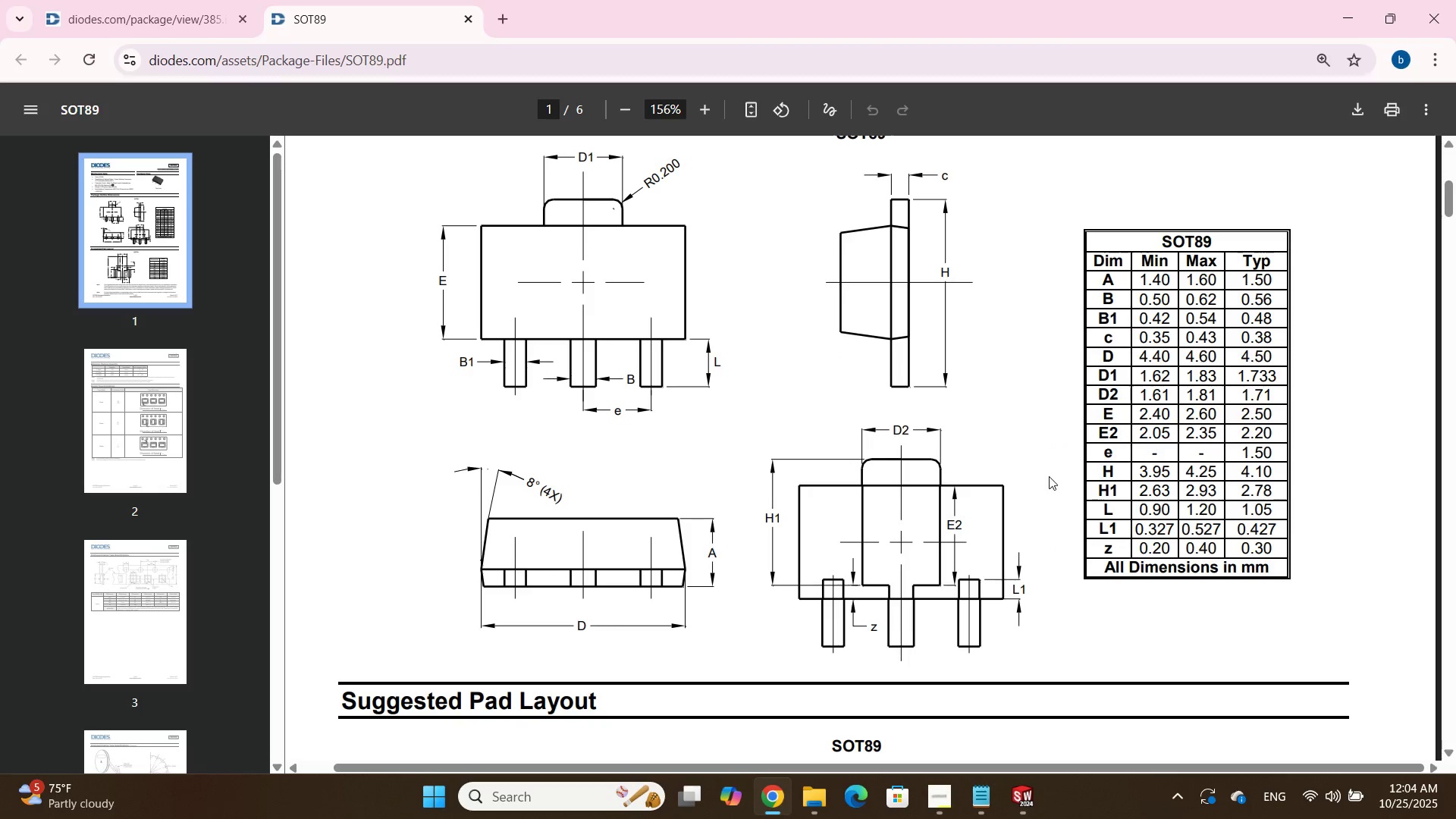 
key(Alt+AltLeft)
 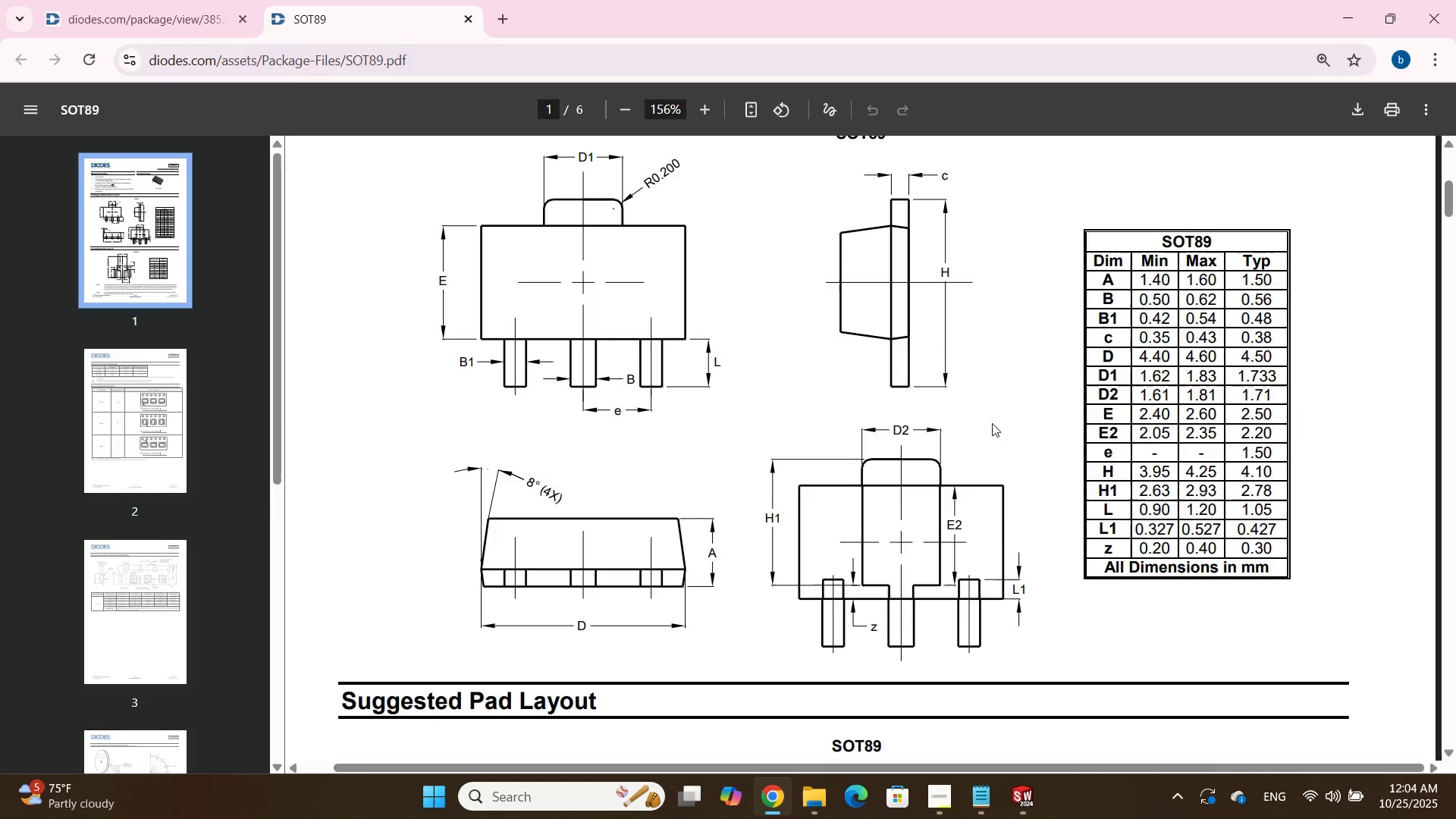 
key(Alt+Tab)
 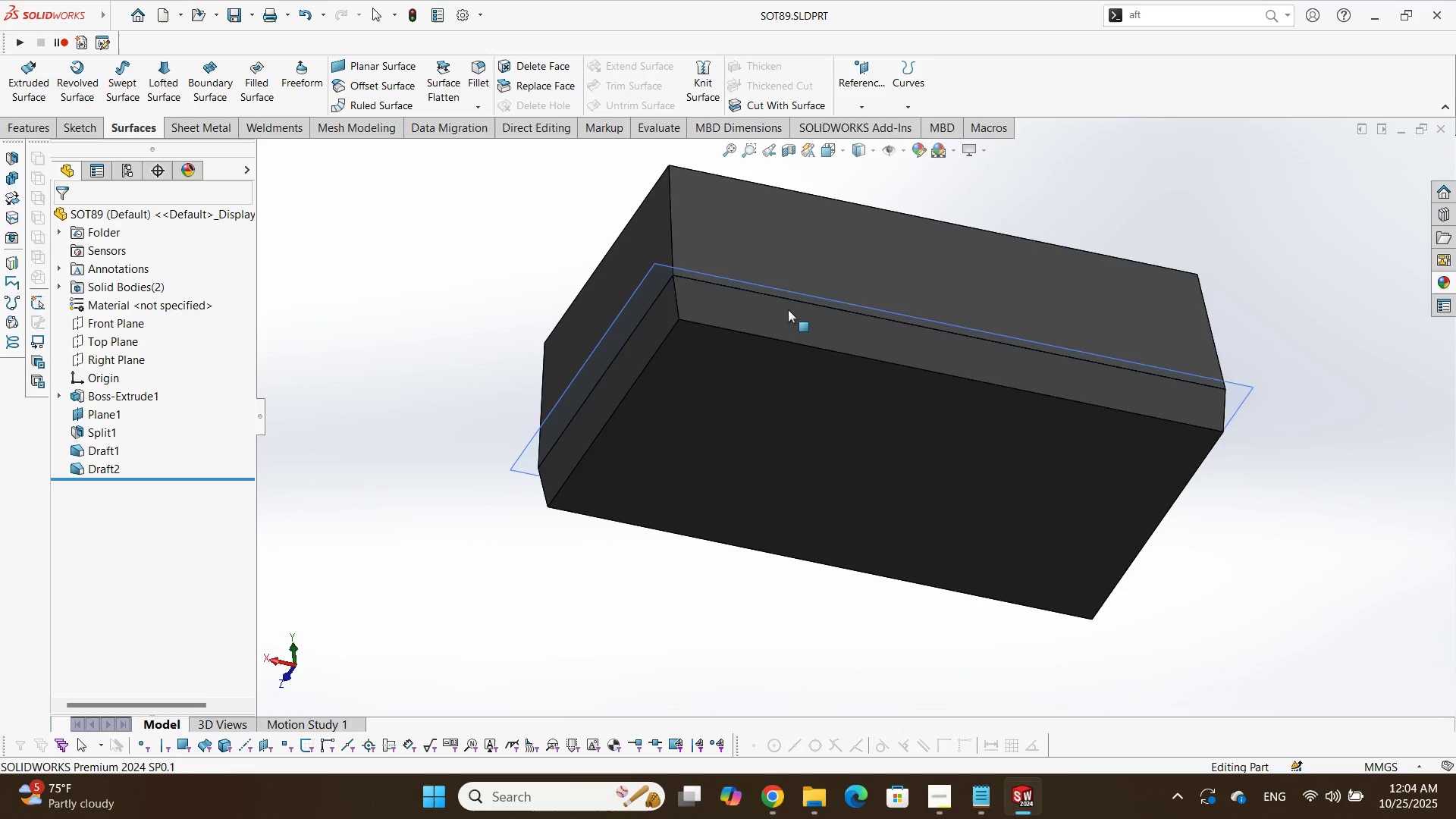 
left_click([779, 419])
 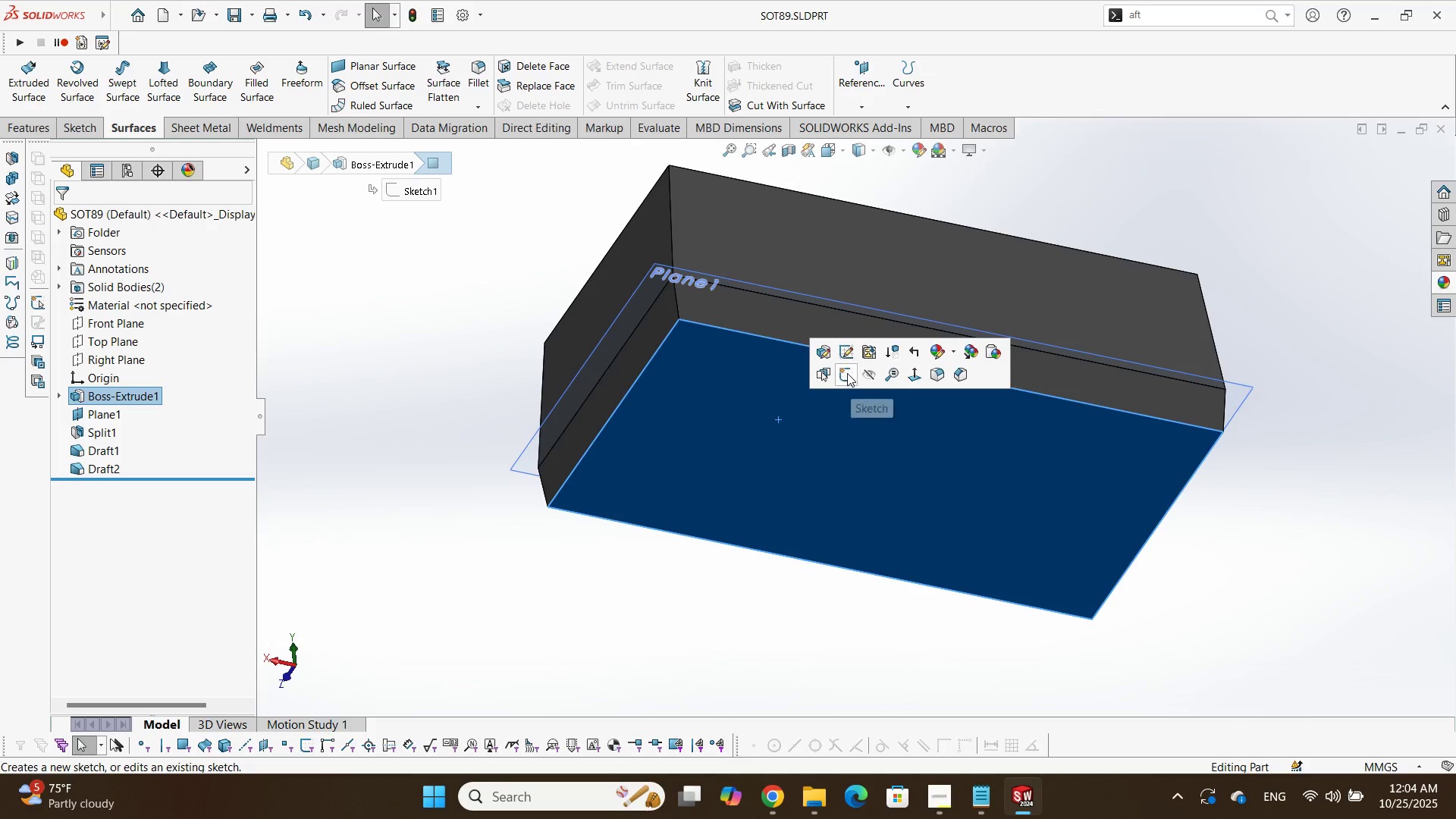 
left_click([846, 372])
 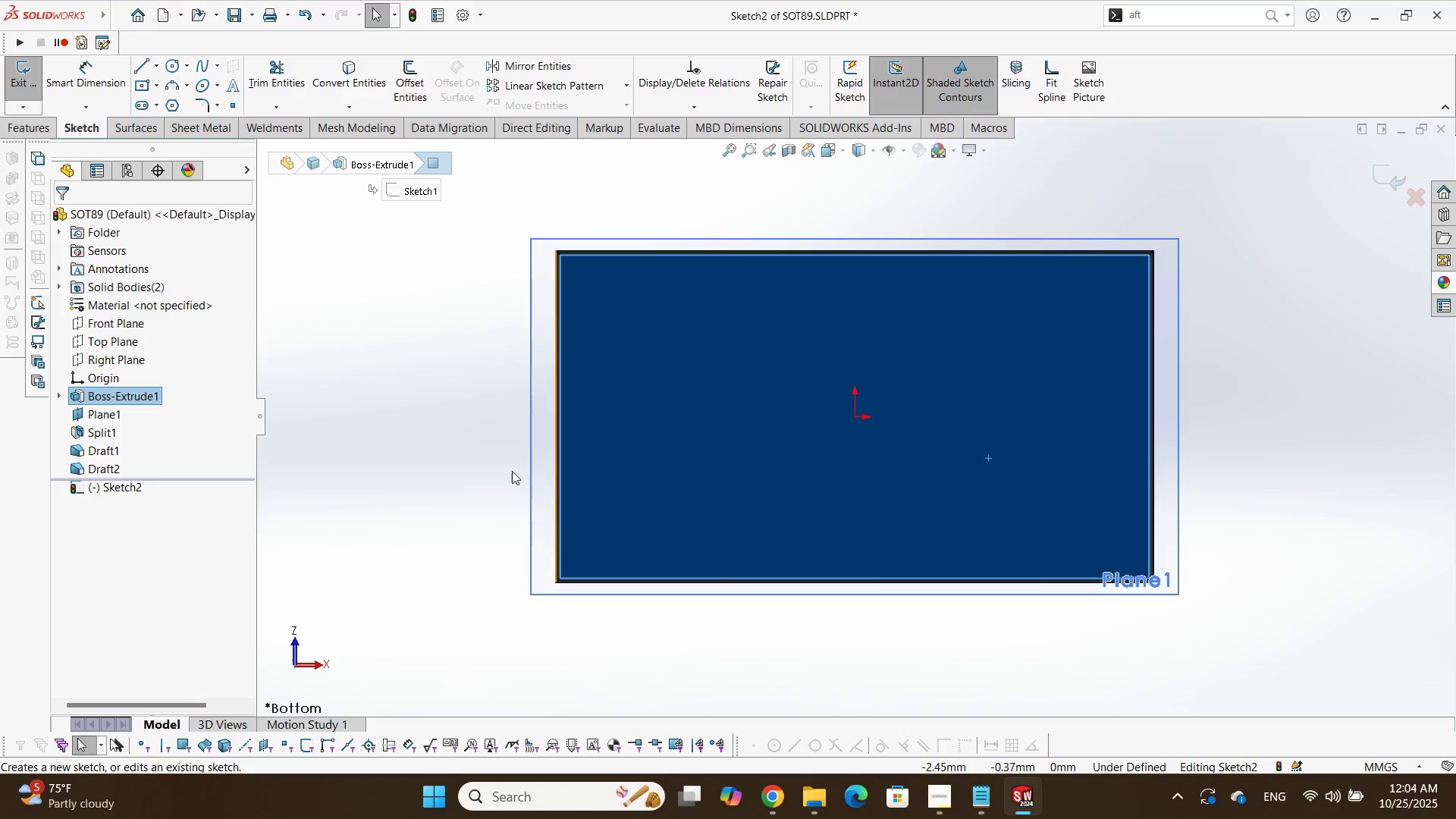 
key(Alt+AltLeft)
 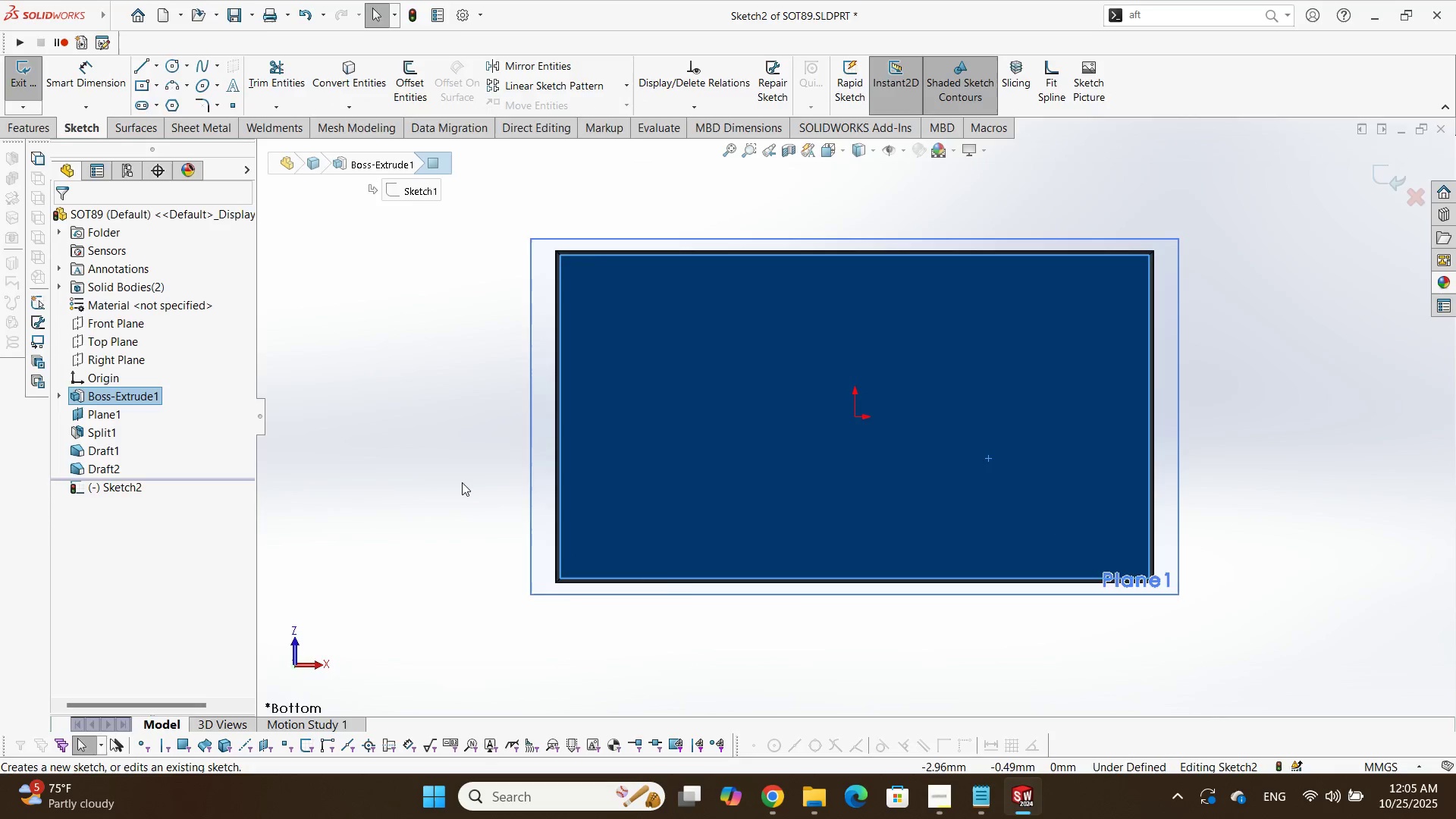 
key(Alt+Tab)
 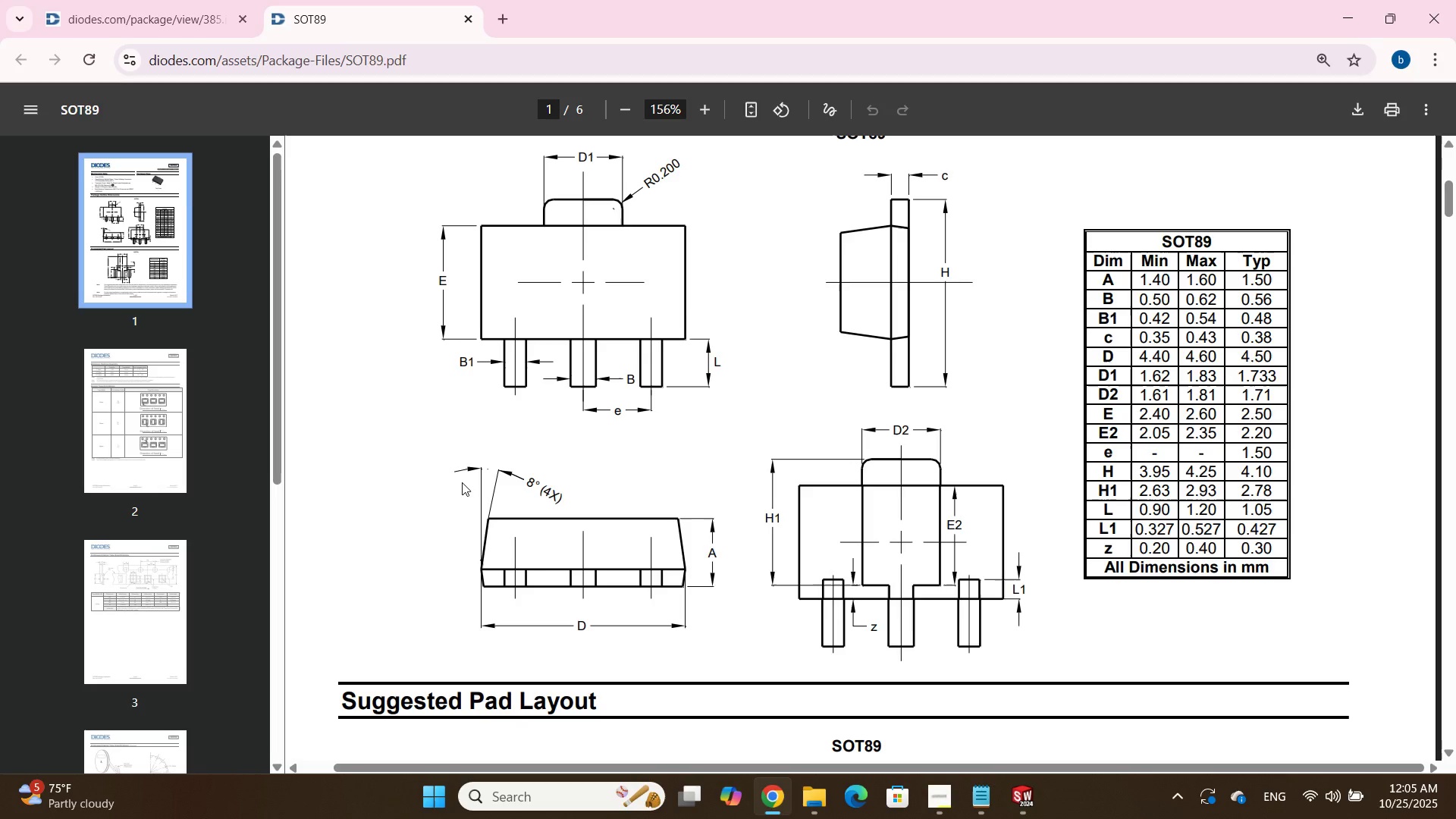 
hold_key(key=AltLeft, duration=0.94)
 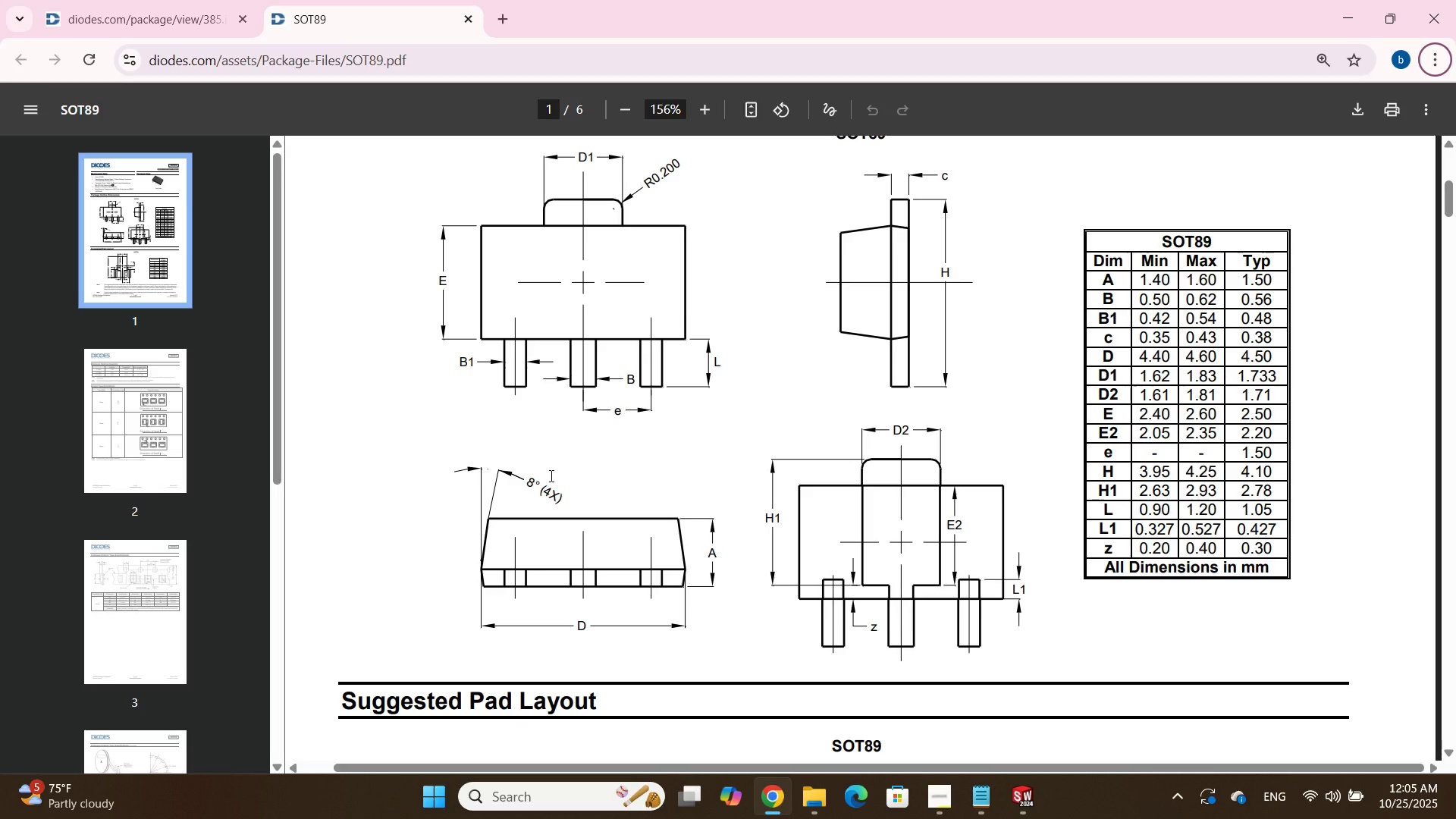 
key(Alt+AltLeft)
 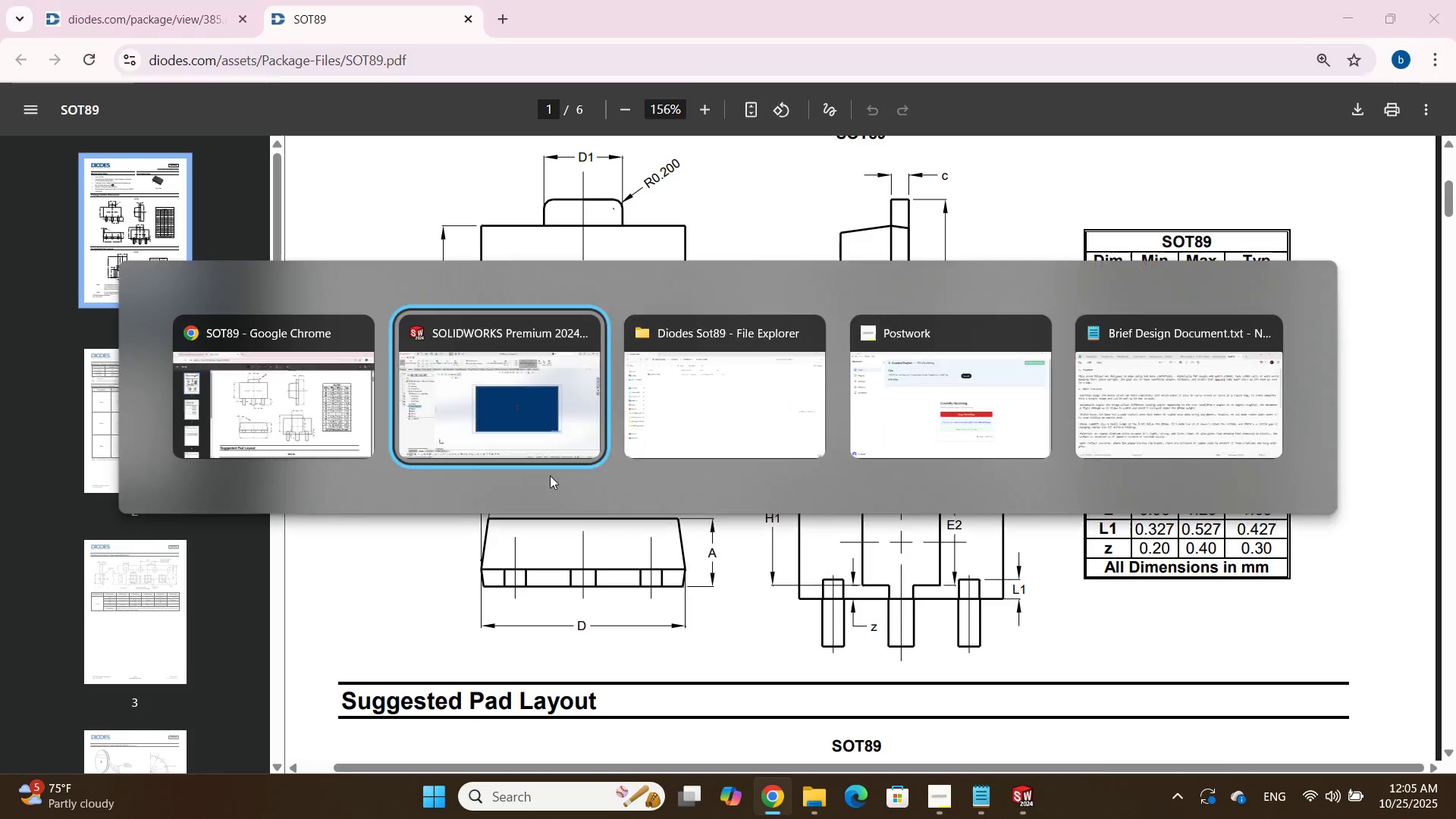 
key(Alt+Tab)
 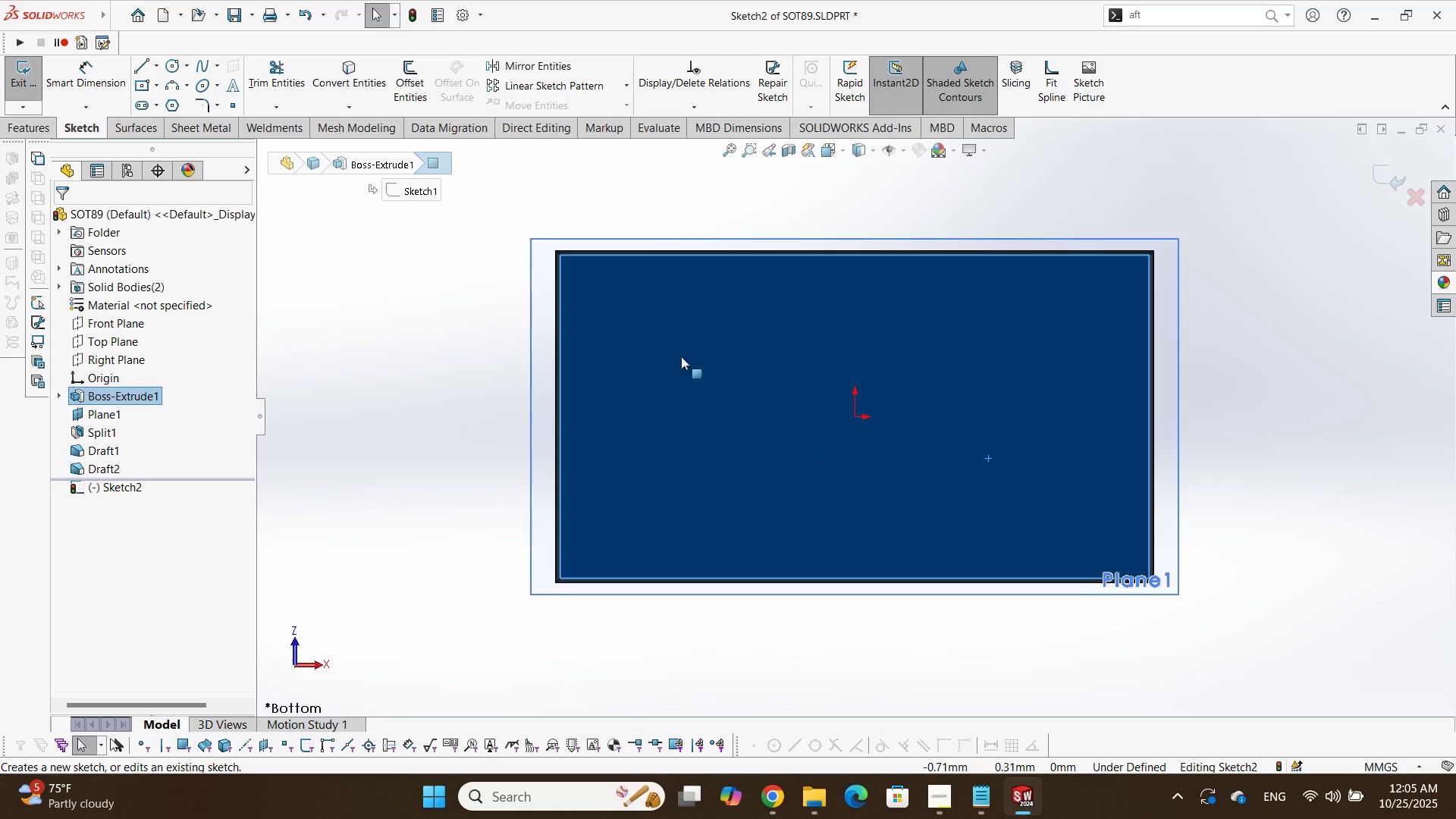 
key(Alt+AltLeft)
 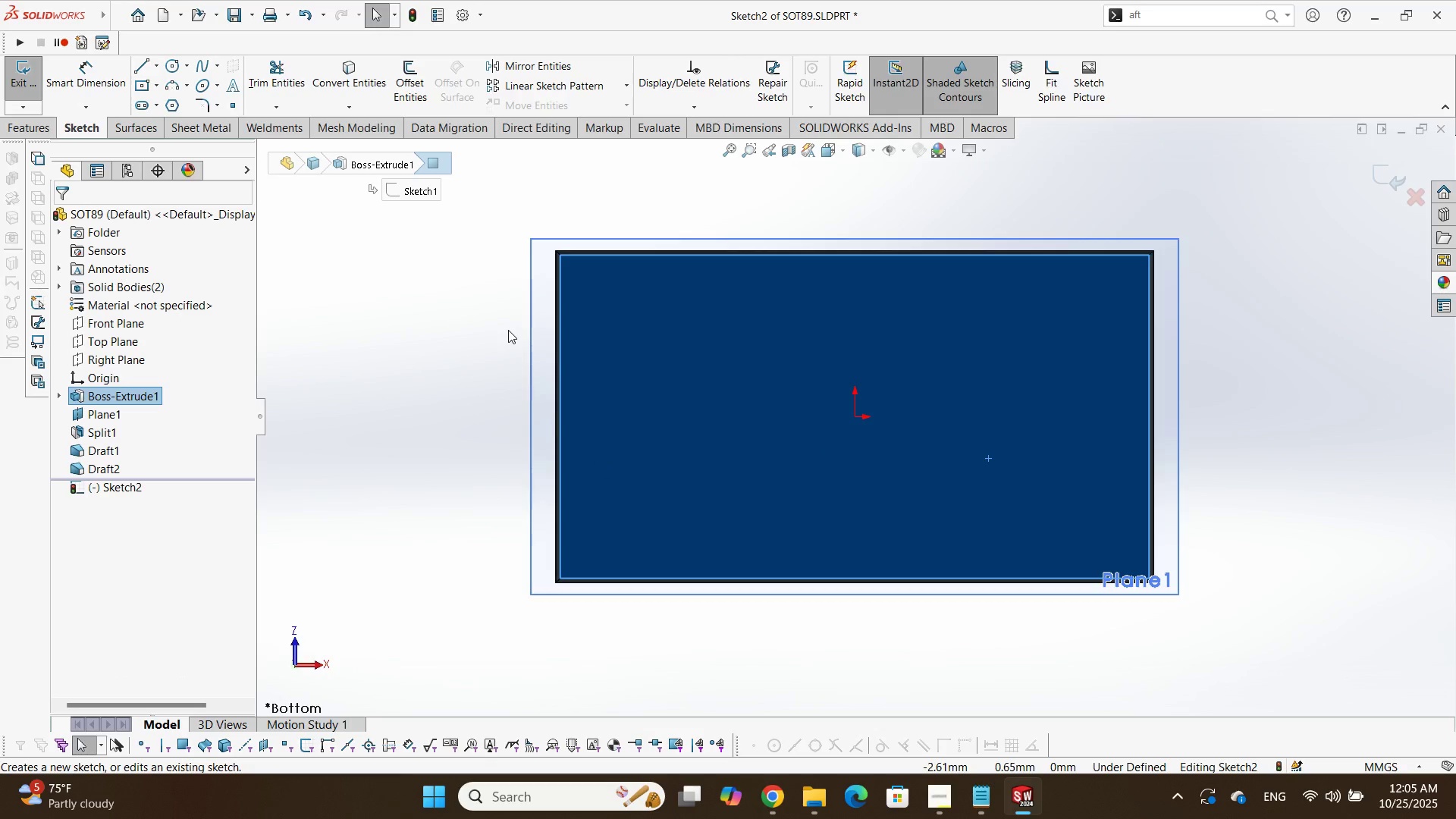 
key(Alt+Tab)
 